 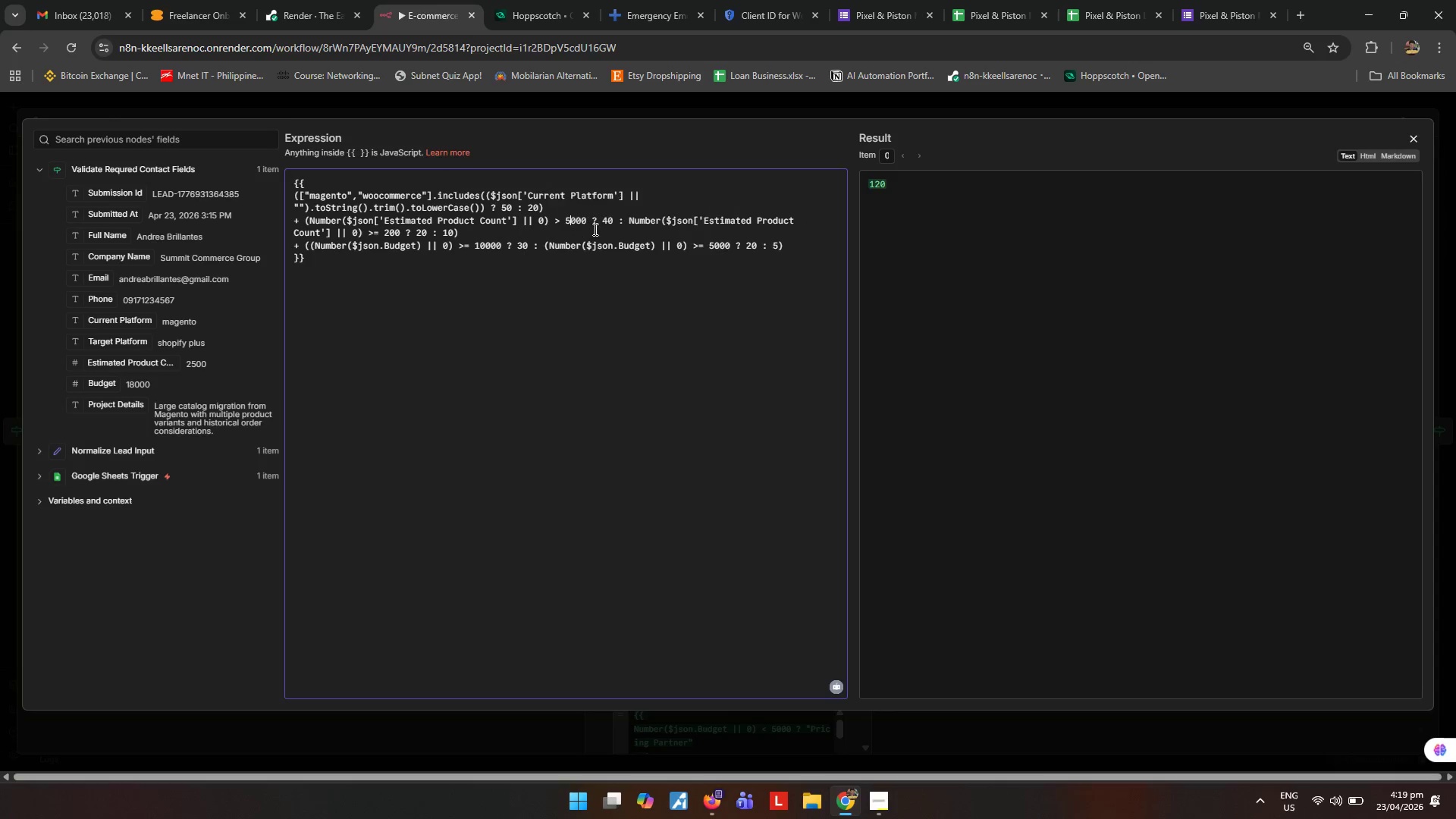 
double_click([586, 221])
 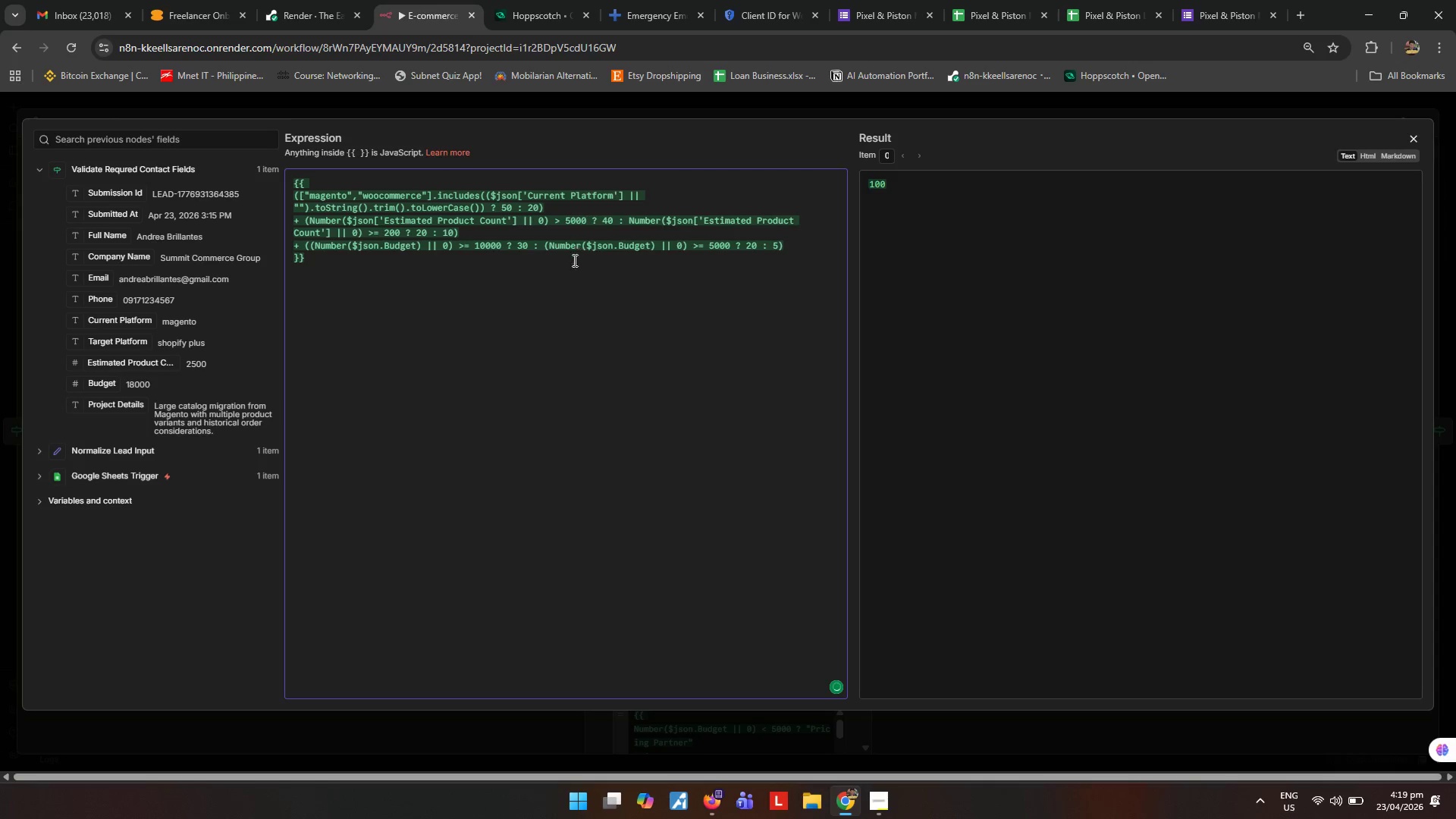 
key(Shift+0)
 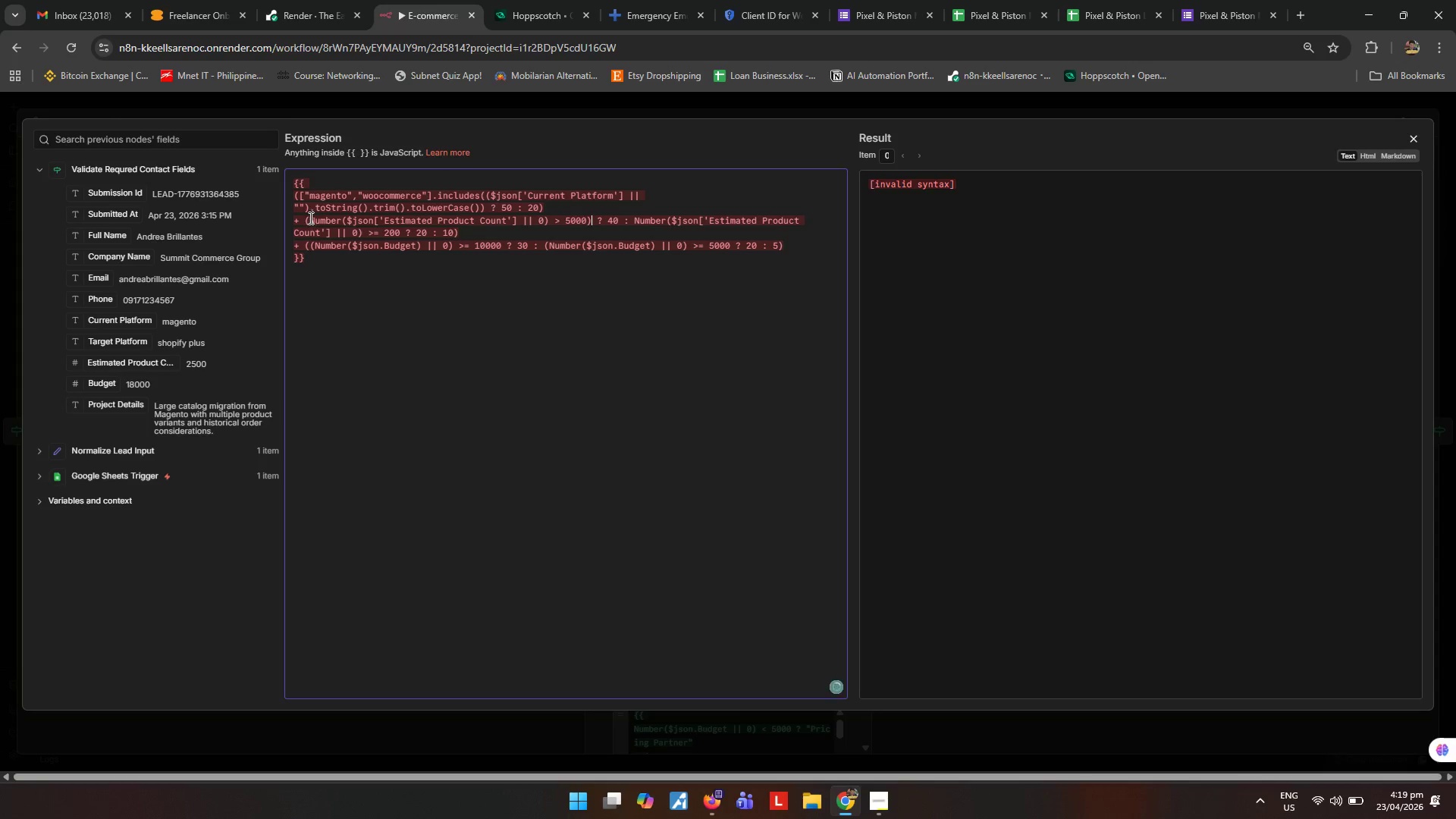 
key(Shift+ShiftRight)
 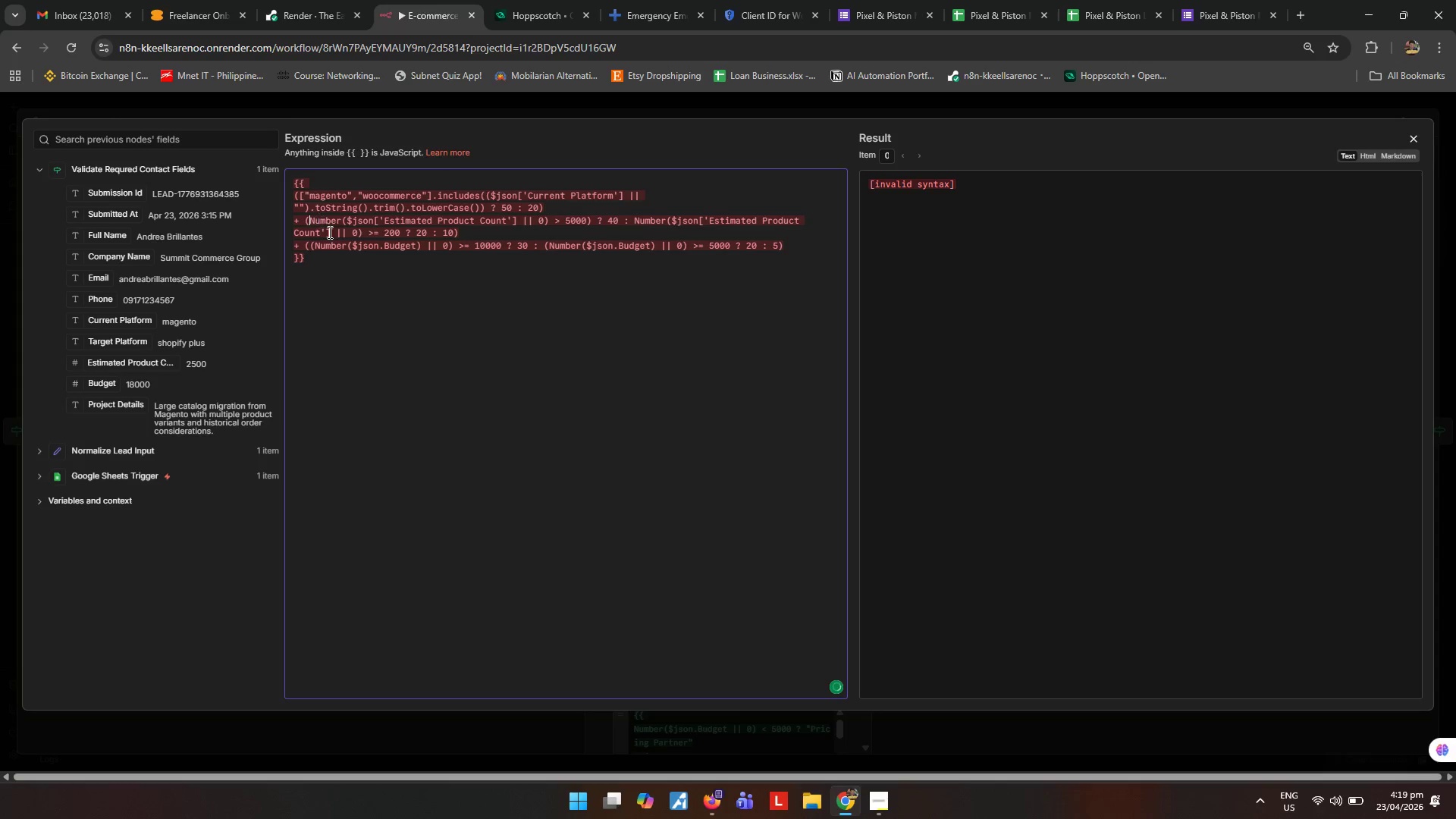 
key(Shift+9)
 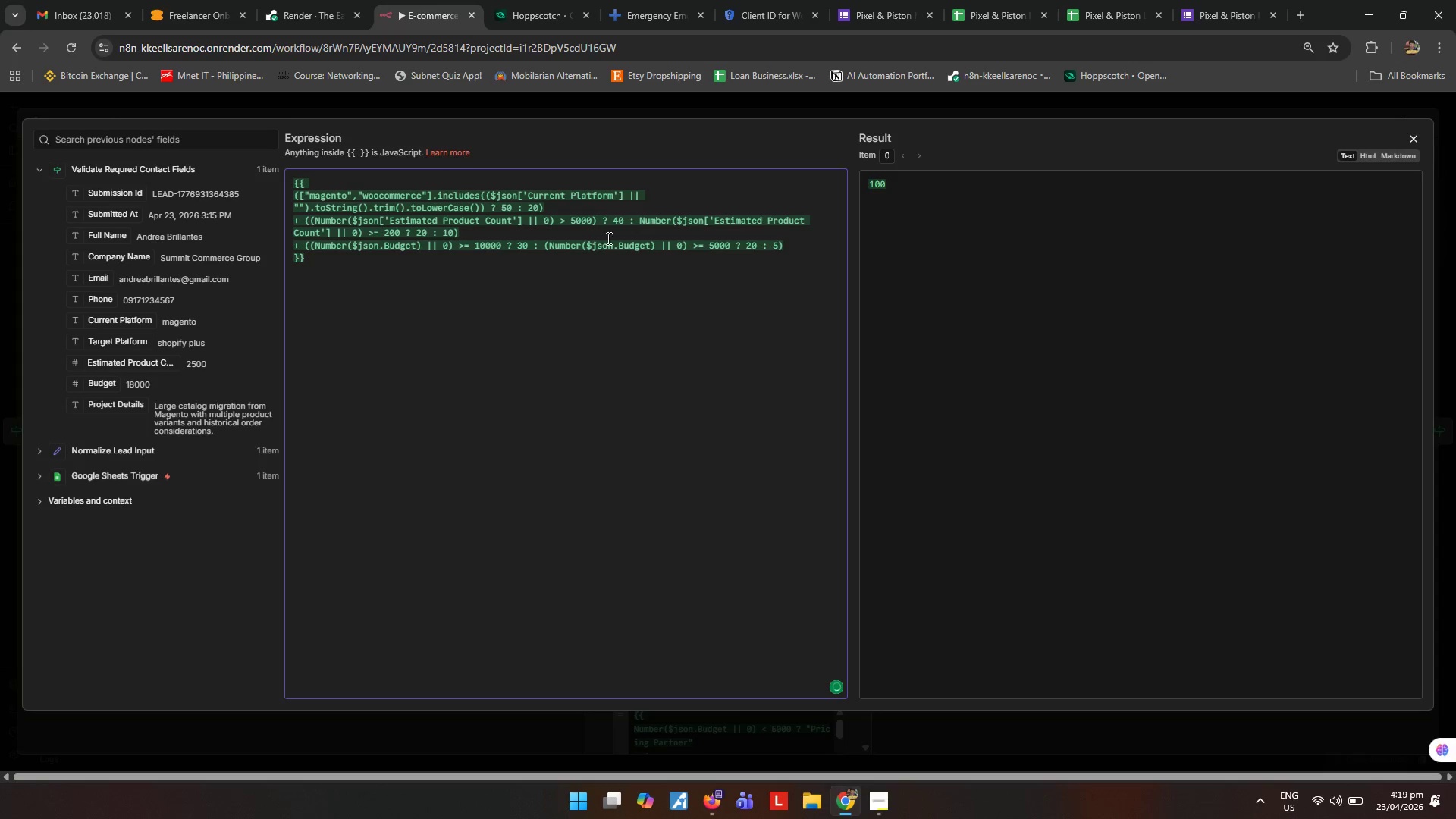 
left_click([601, 220])
 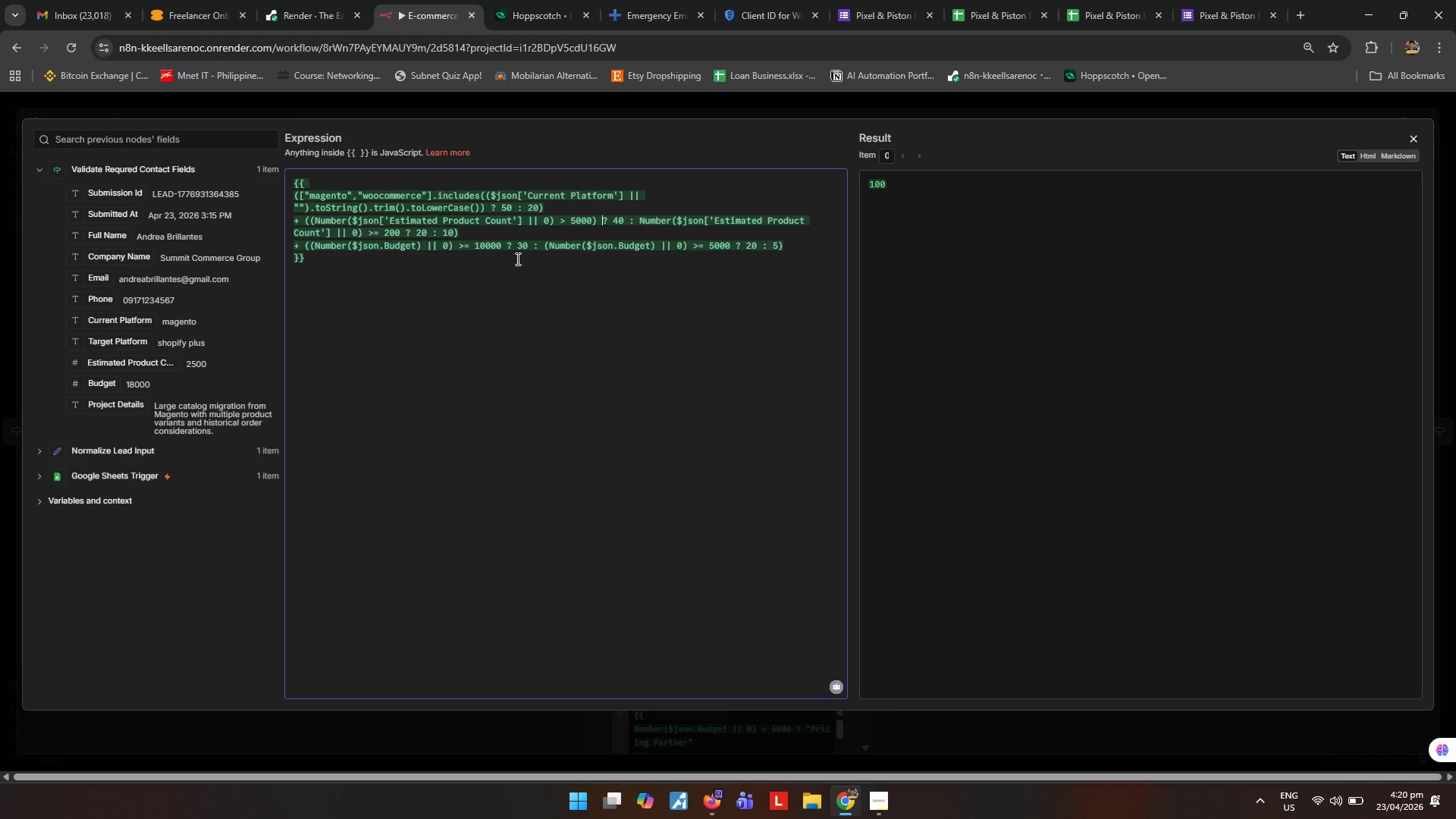 
wait(43.34)
 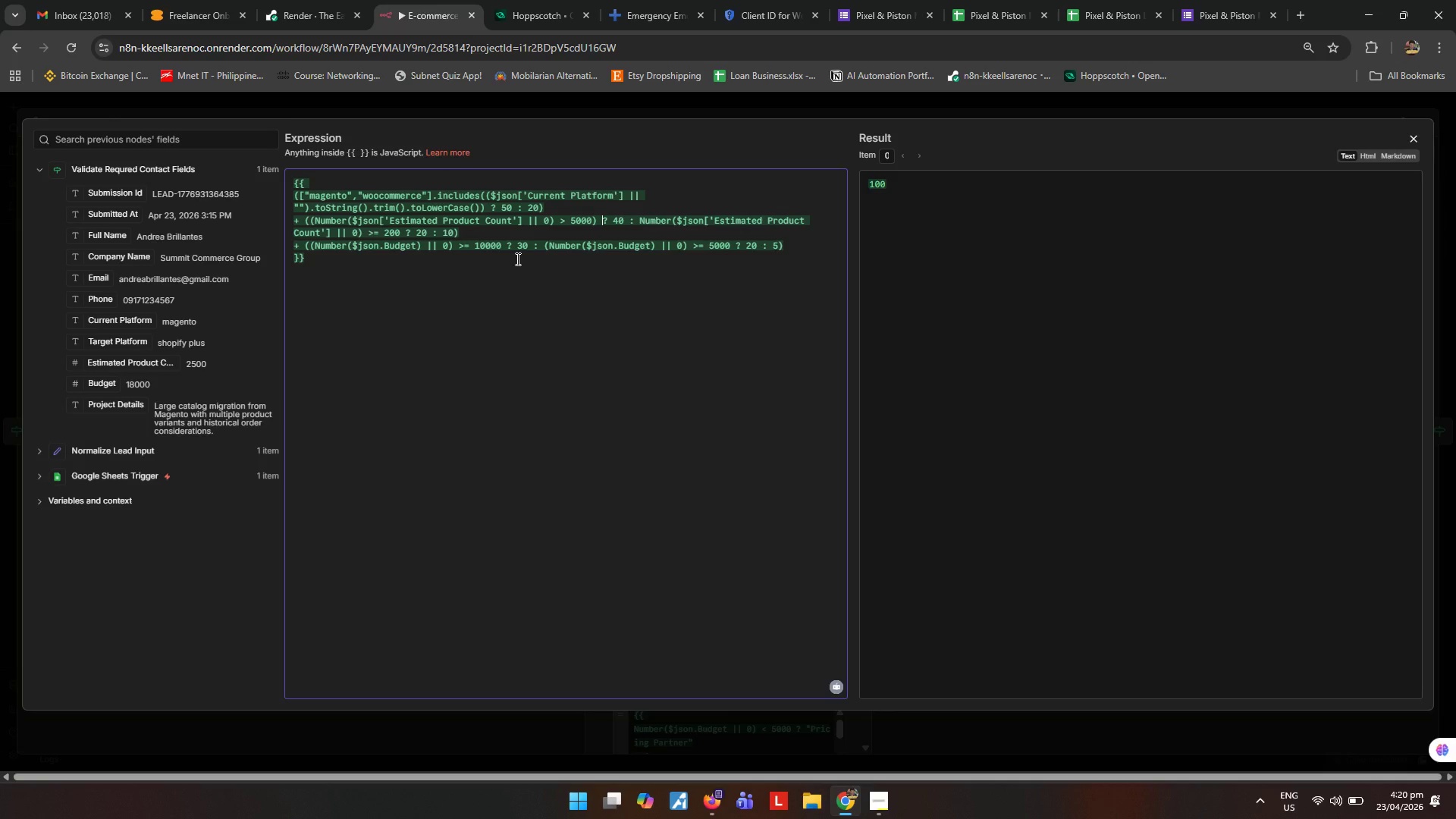 
left_click([516, 259])
 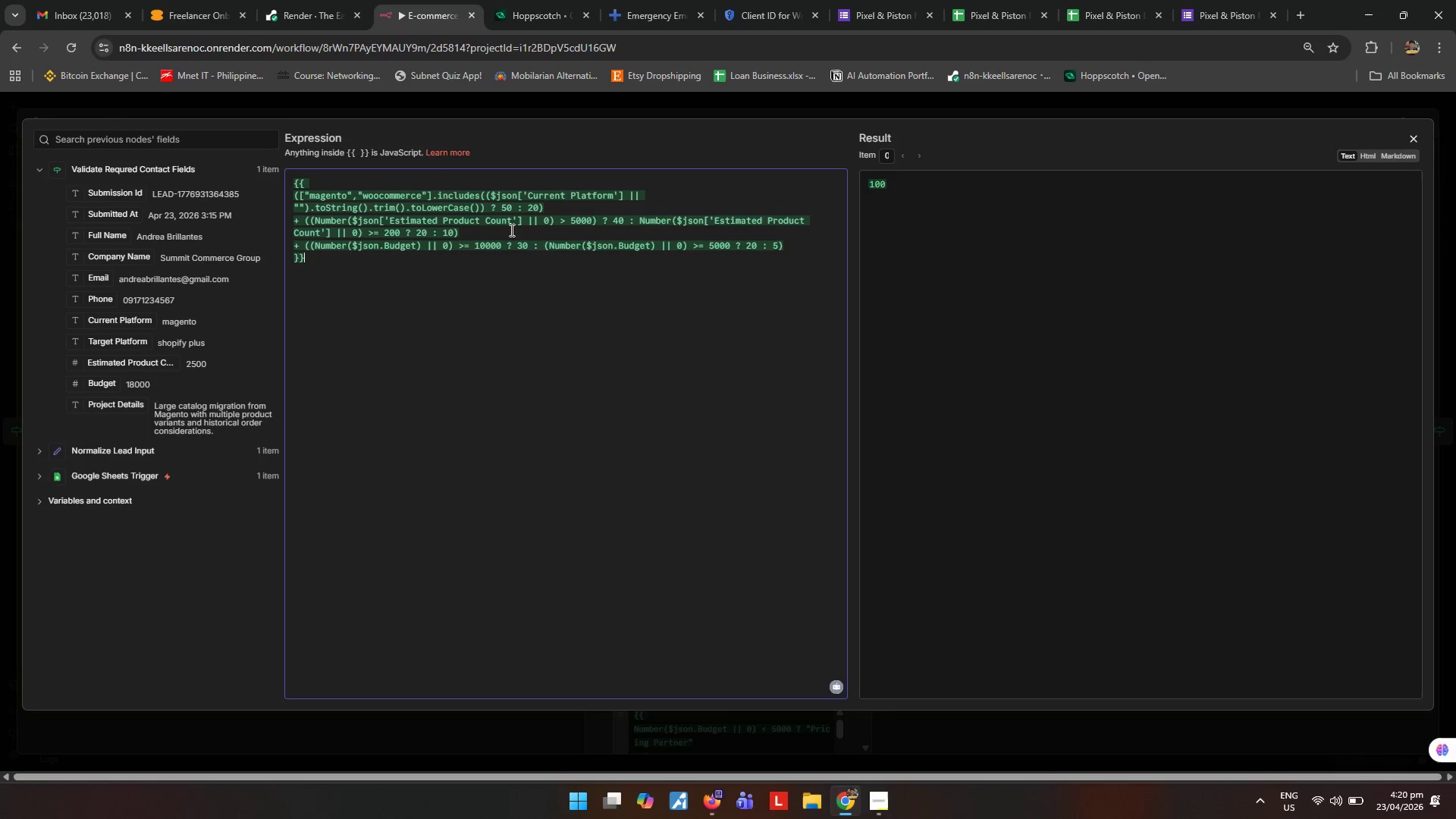 
wait(7.89)
 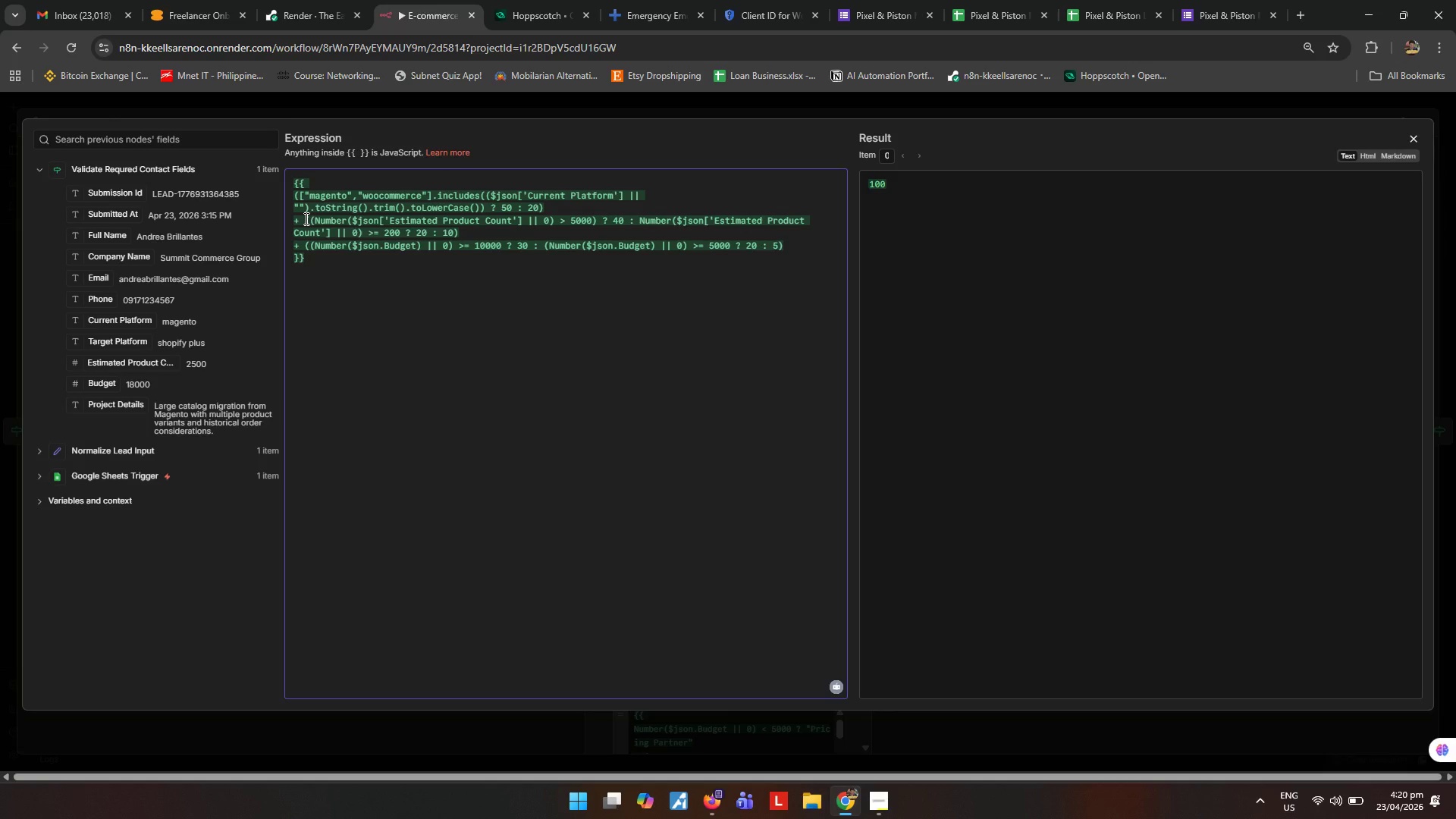 
key(Shift+0)
 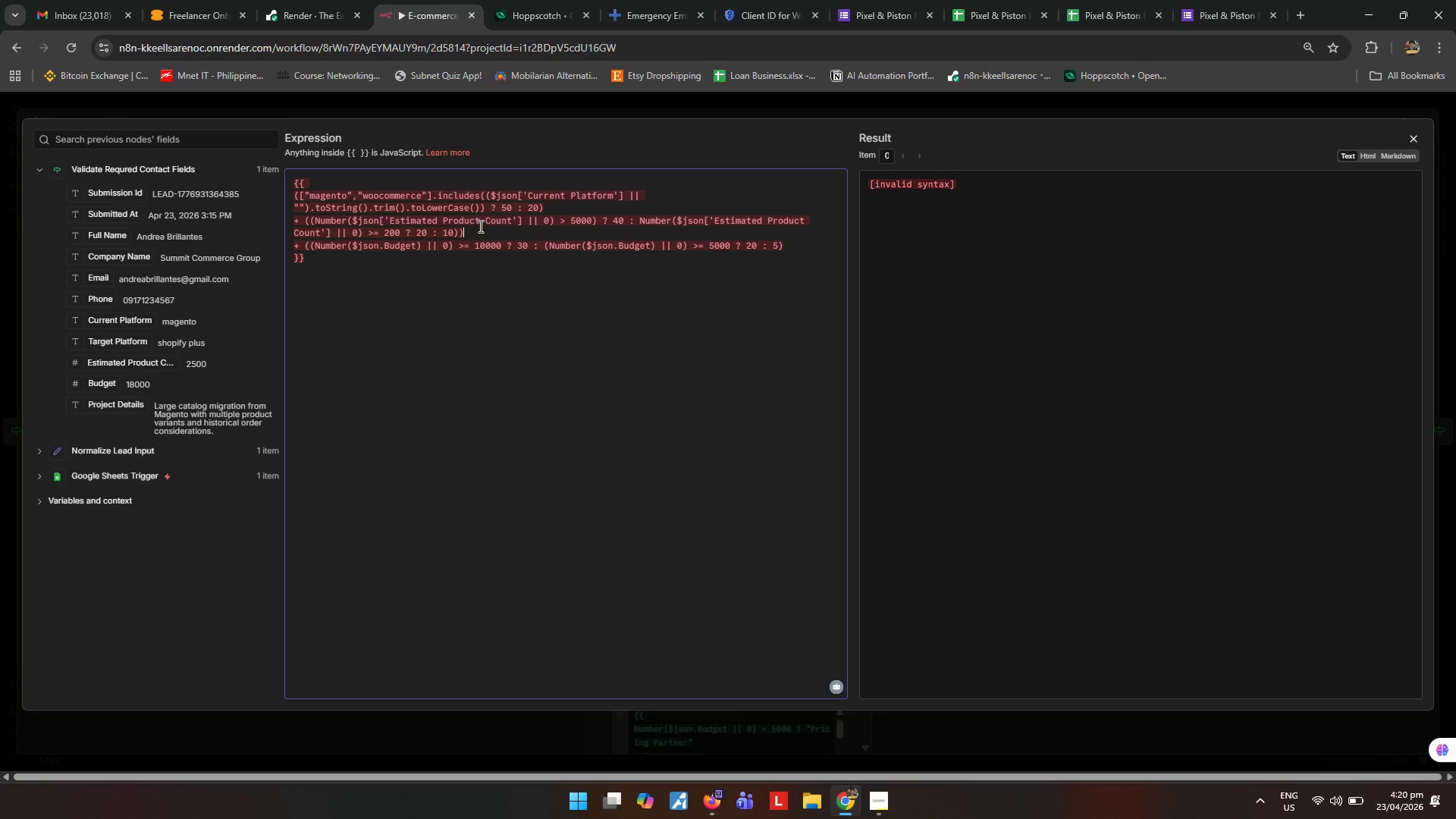 
key(Backspace)
 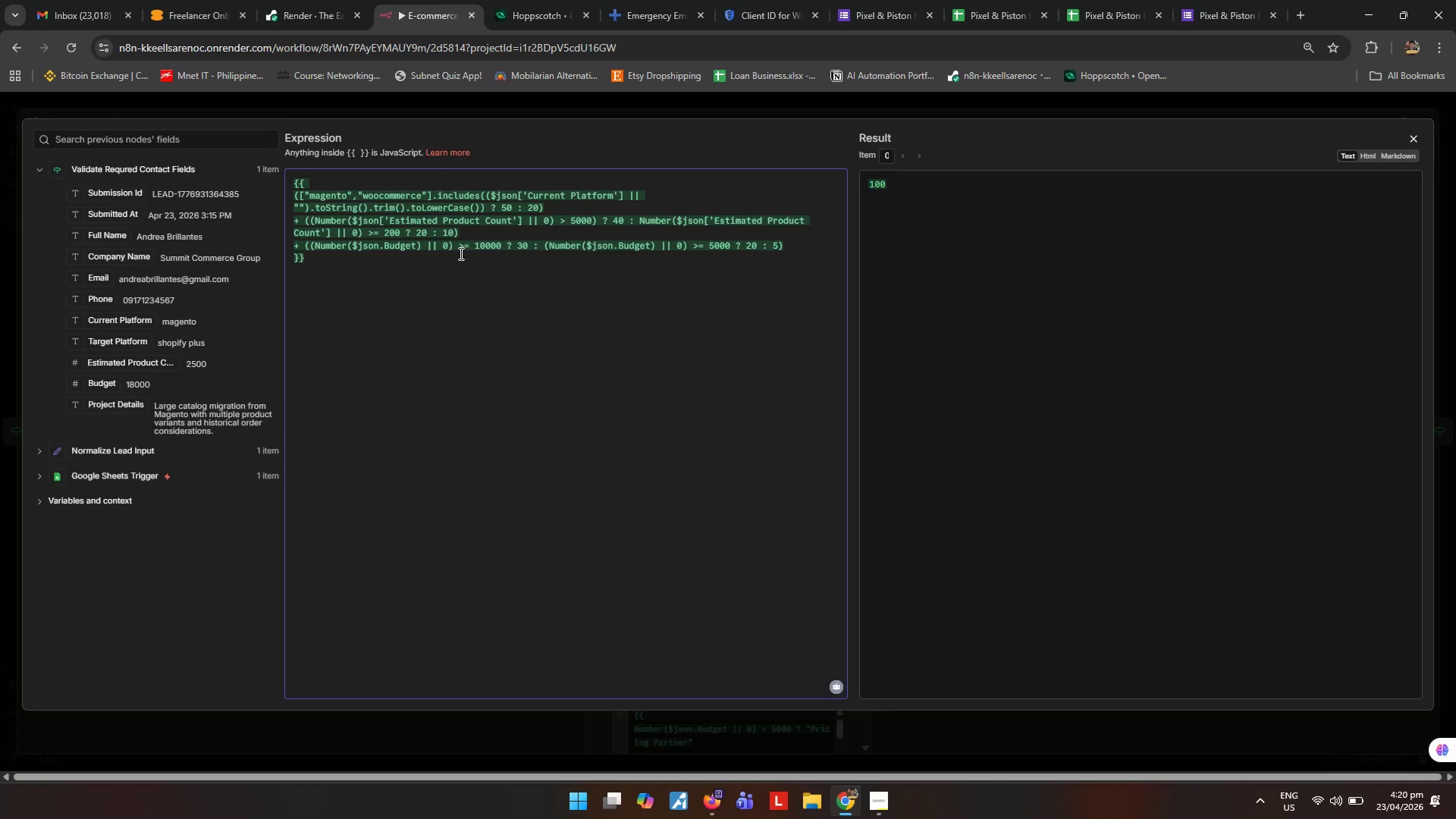 
wait(16.76)
 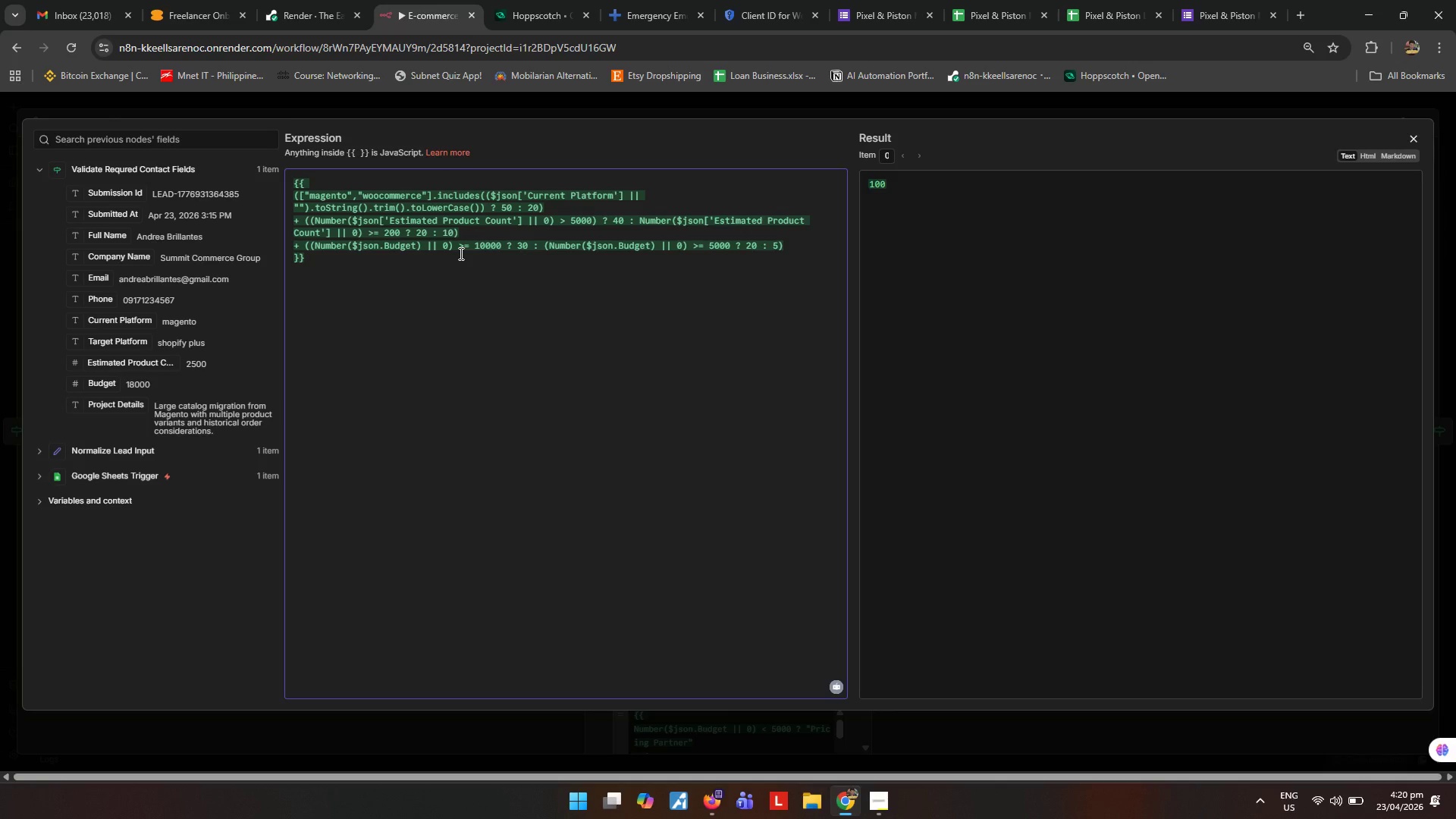 
left_click([637, 219])
 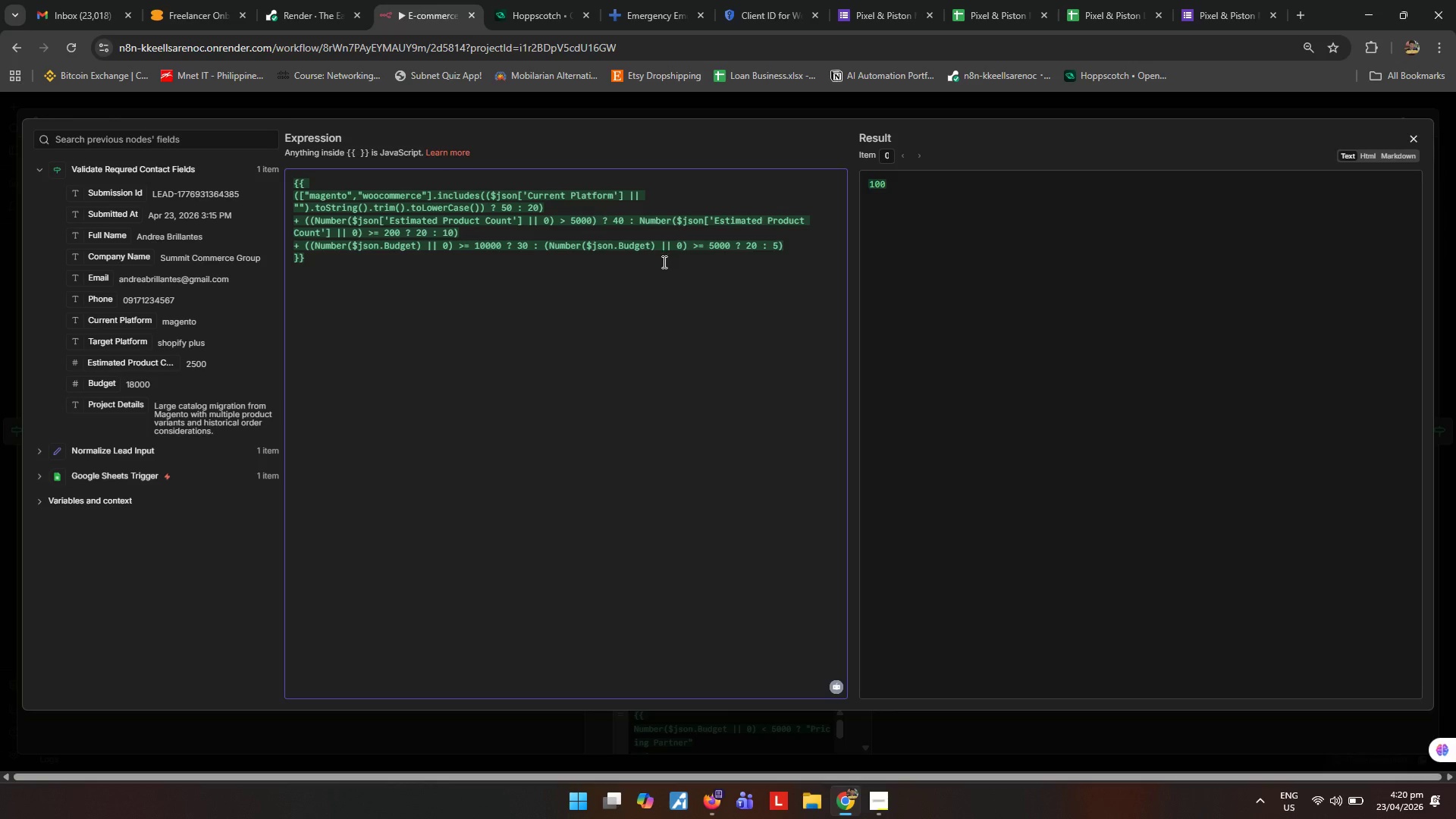 
key(ArrowRight)
 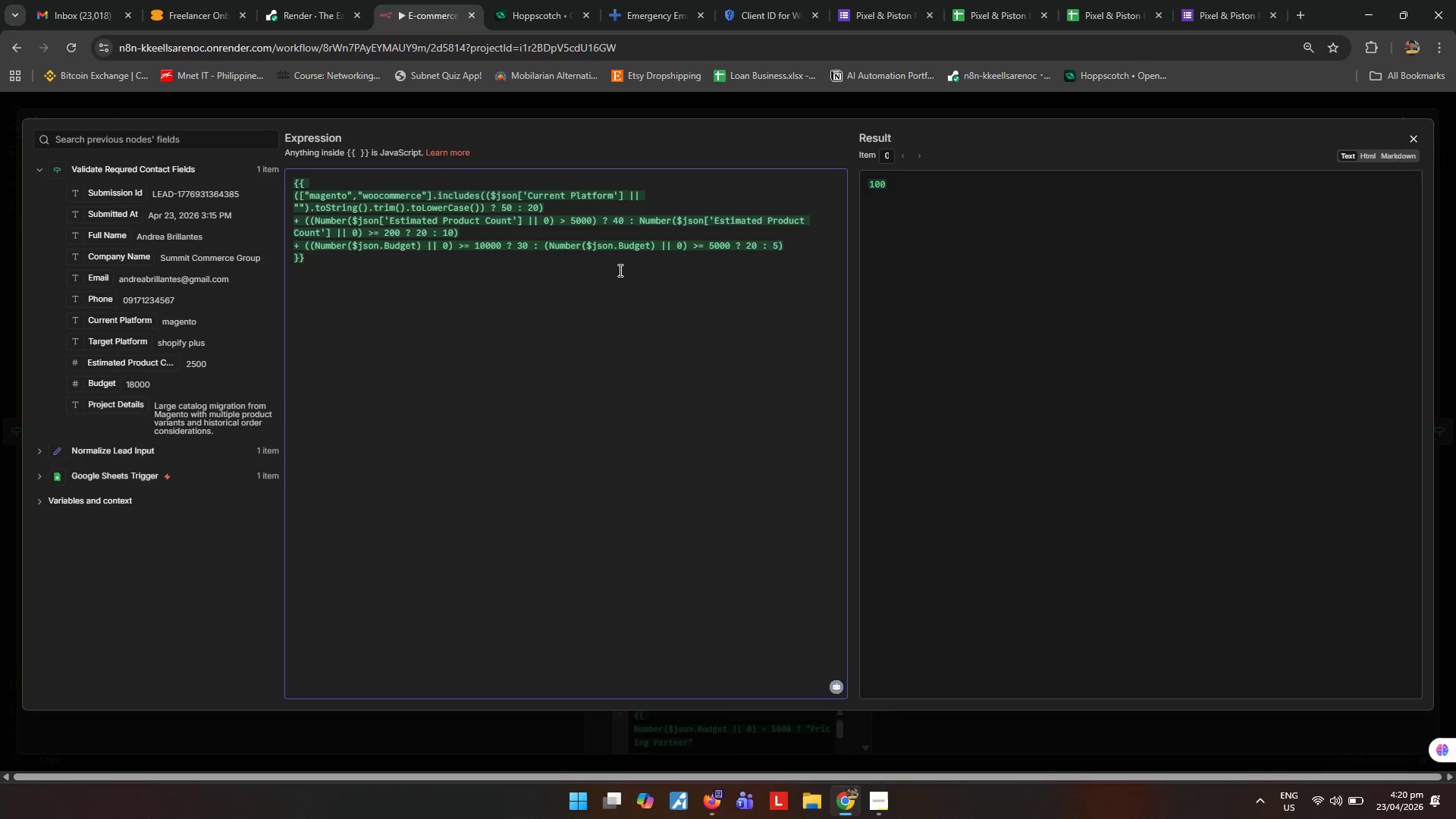 
key(Shift+9)
 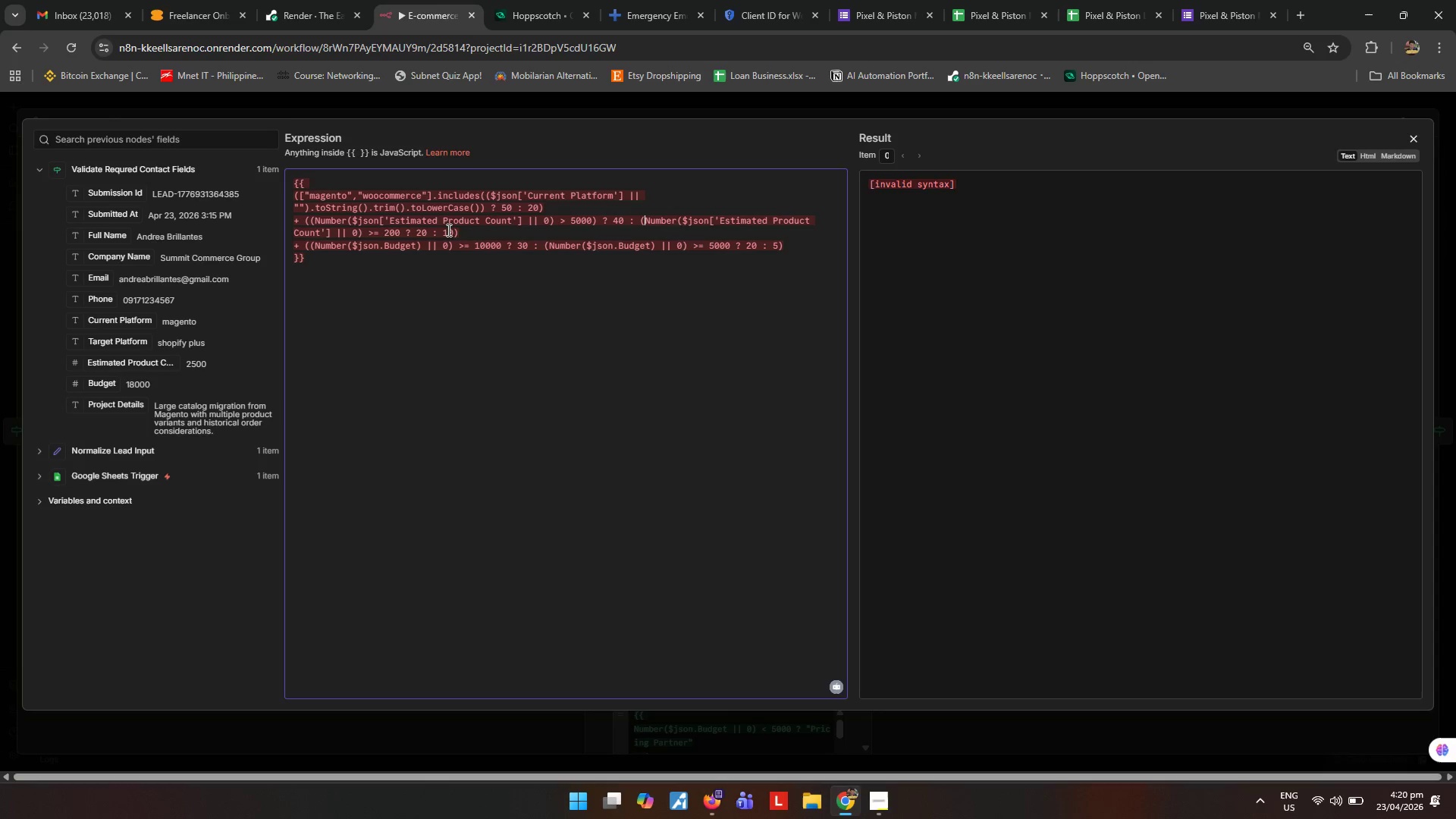 
left_click([465, 234])
 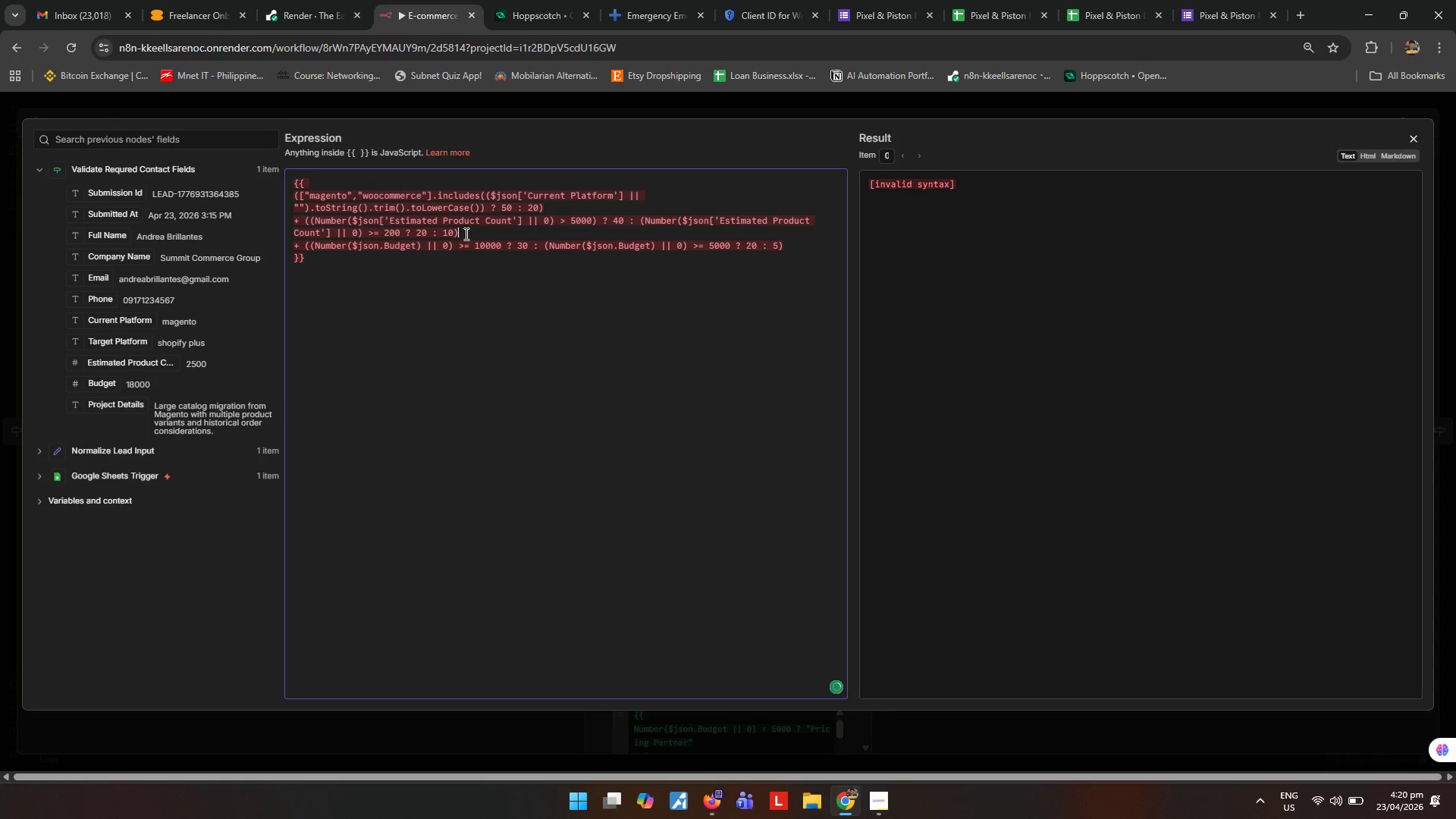 
key(Shift+ShiftRight)
 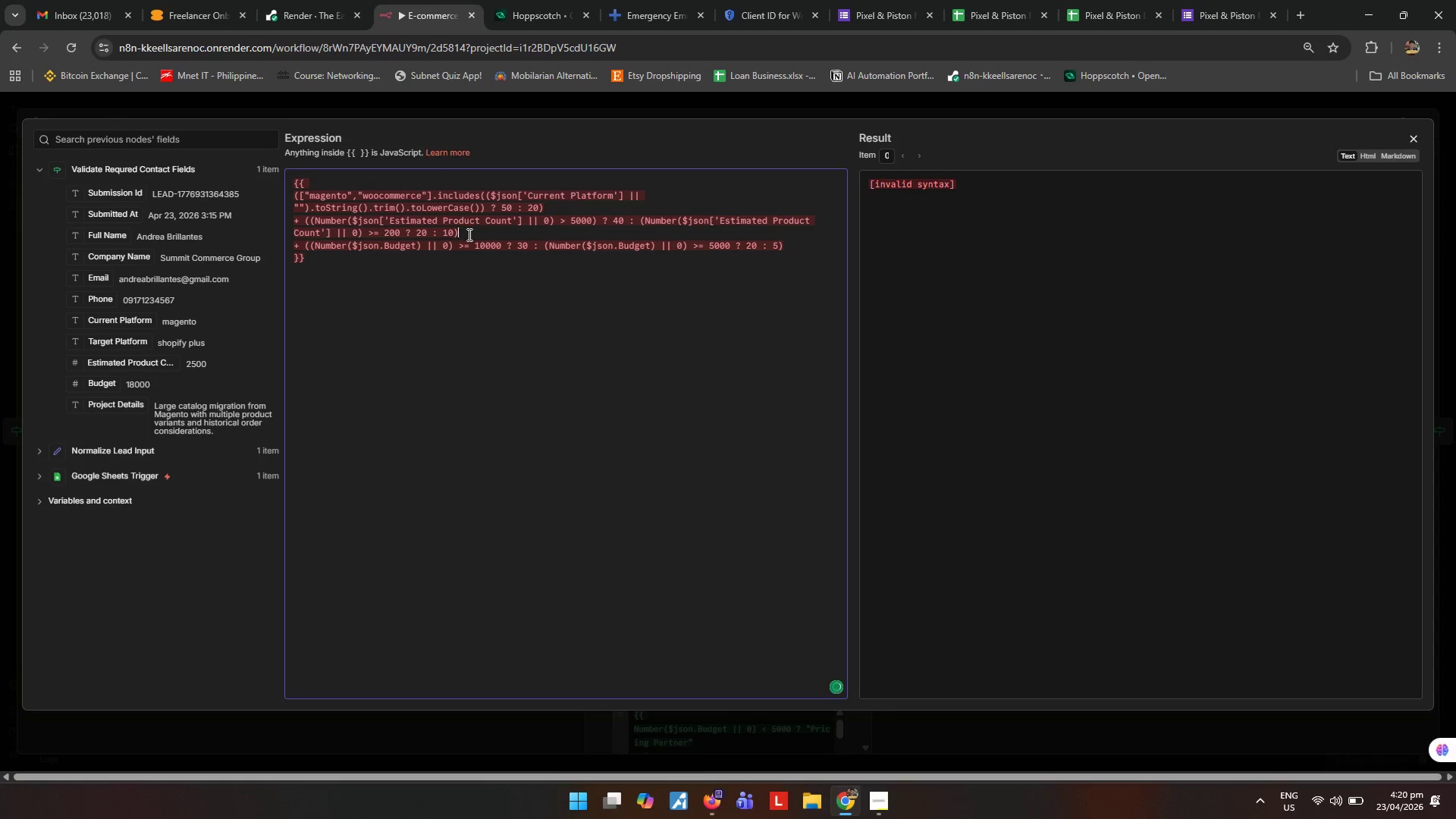 
key(Shift+0)
 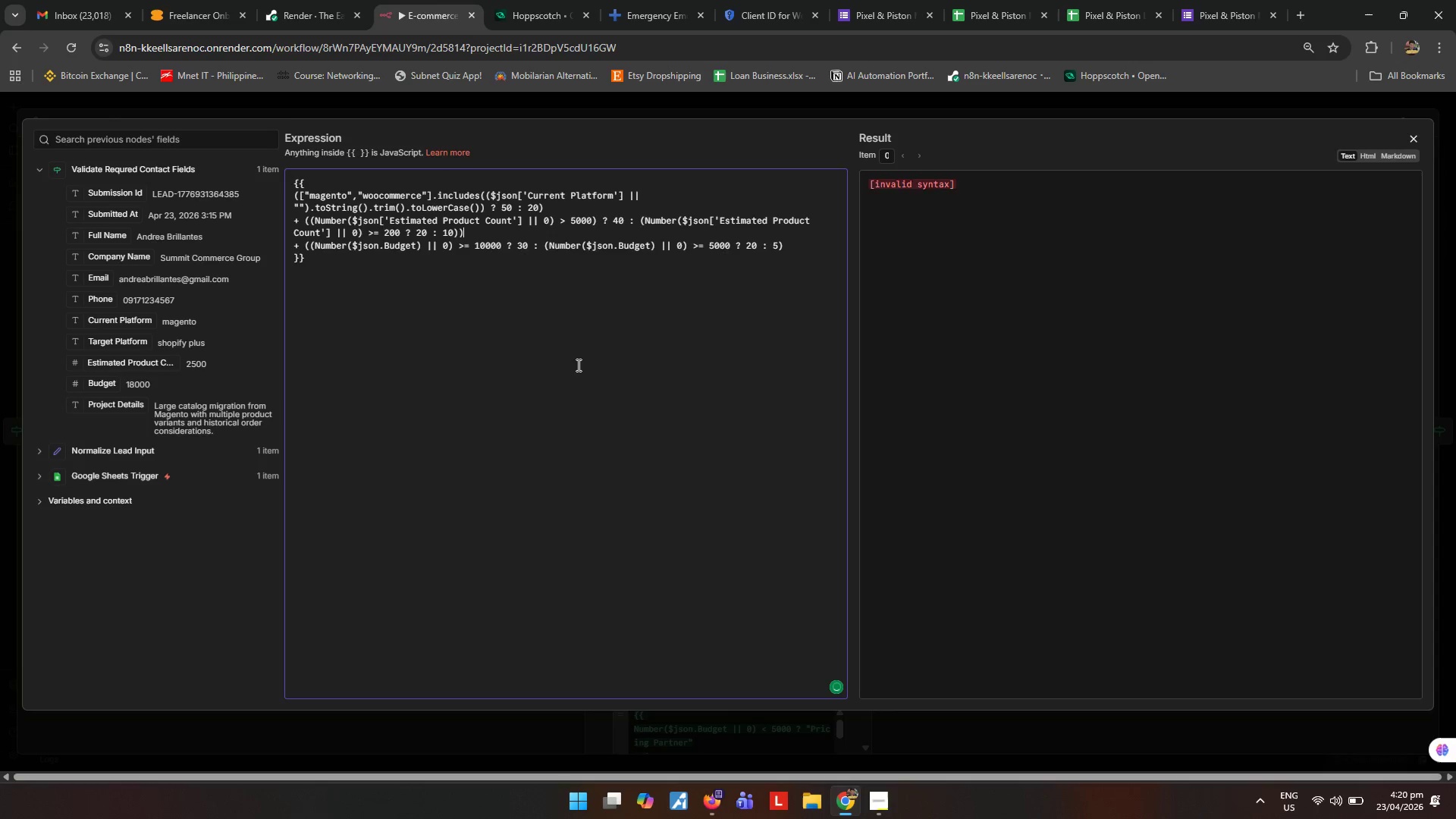 
left_click([573, 372])
 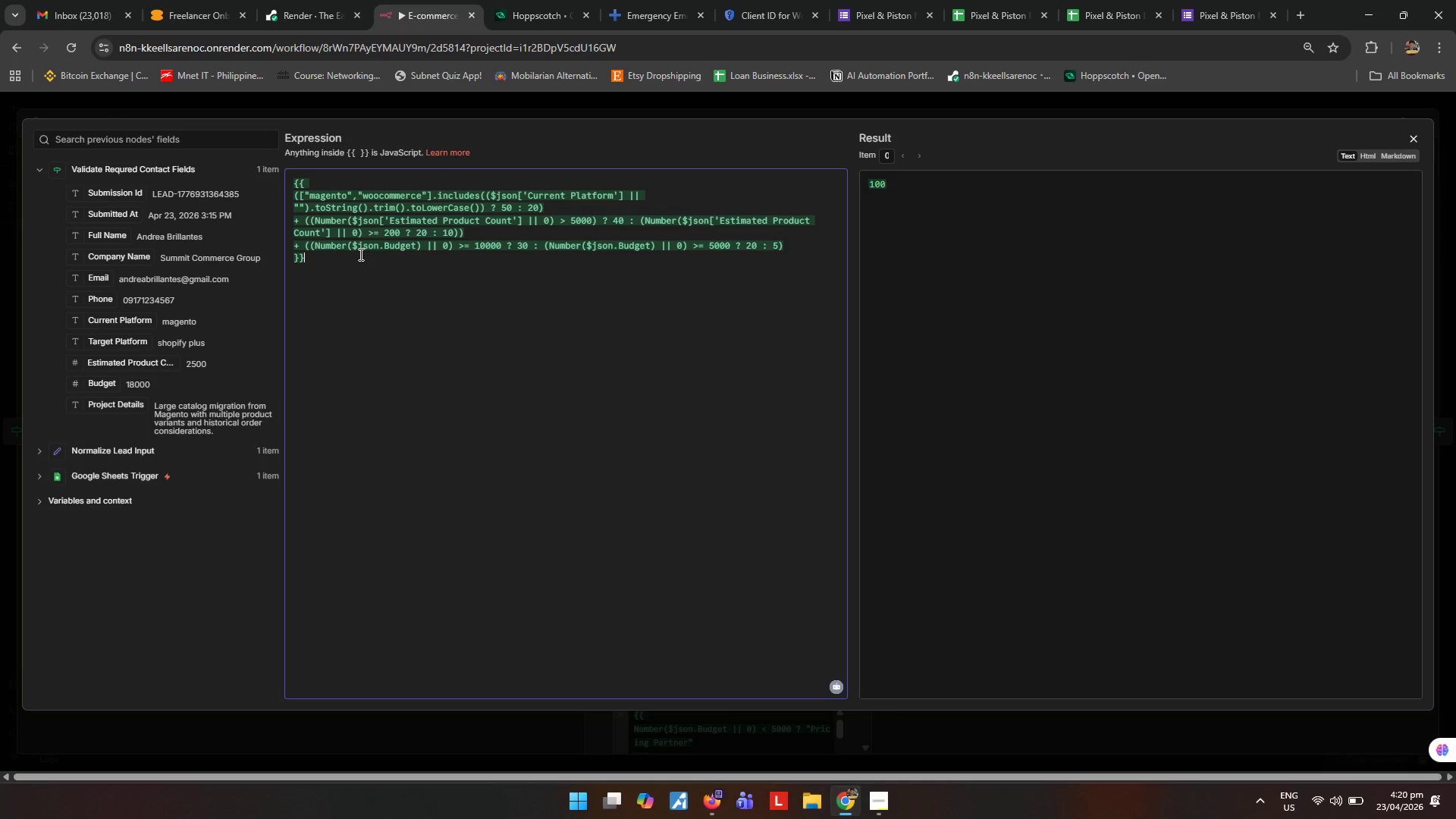 
wait(13.78)
 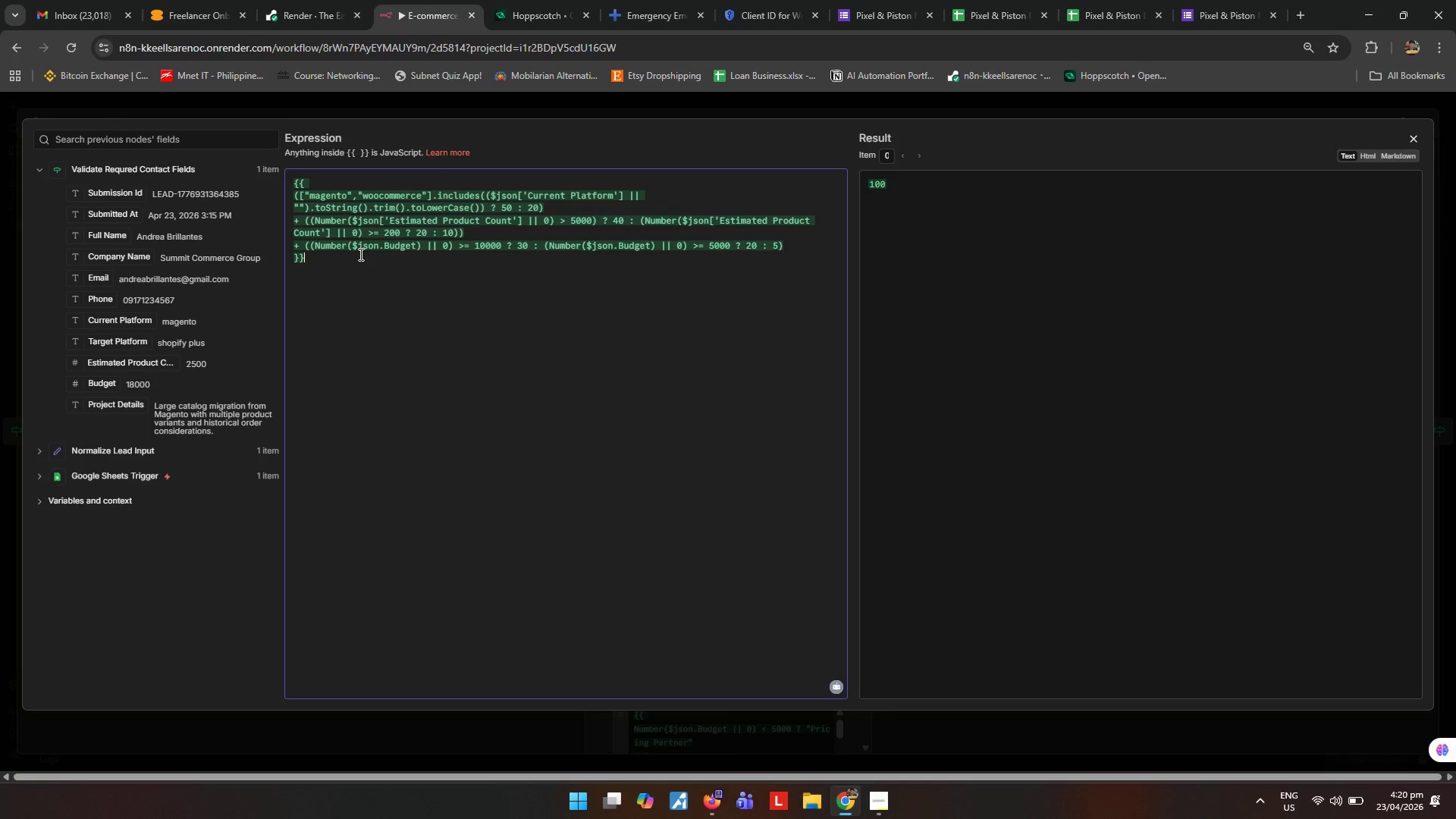 
left_click_drag(start_coordinate=[464, 246], to_coordinate=[471, 246])
 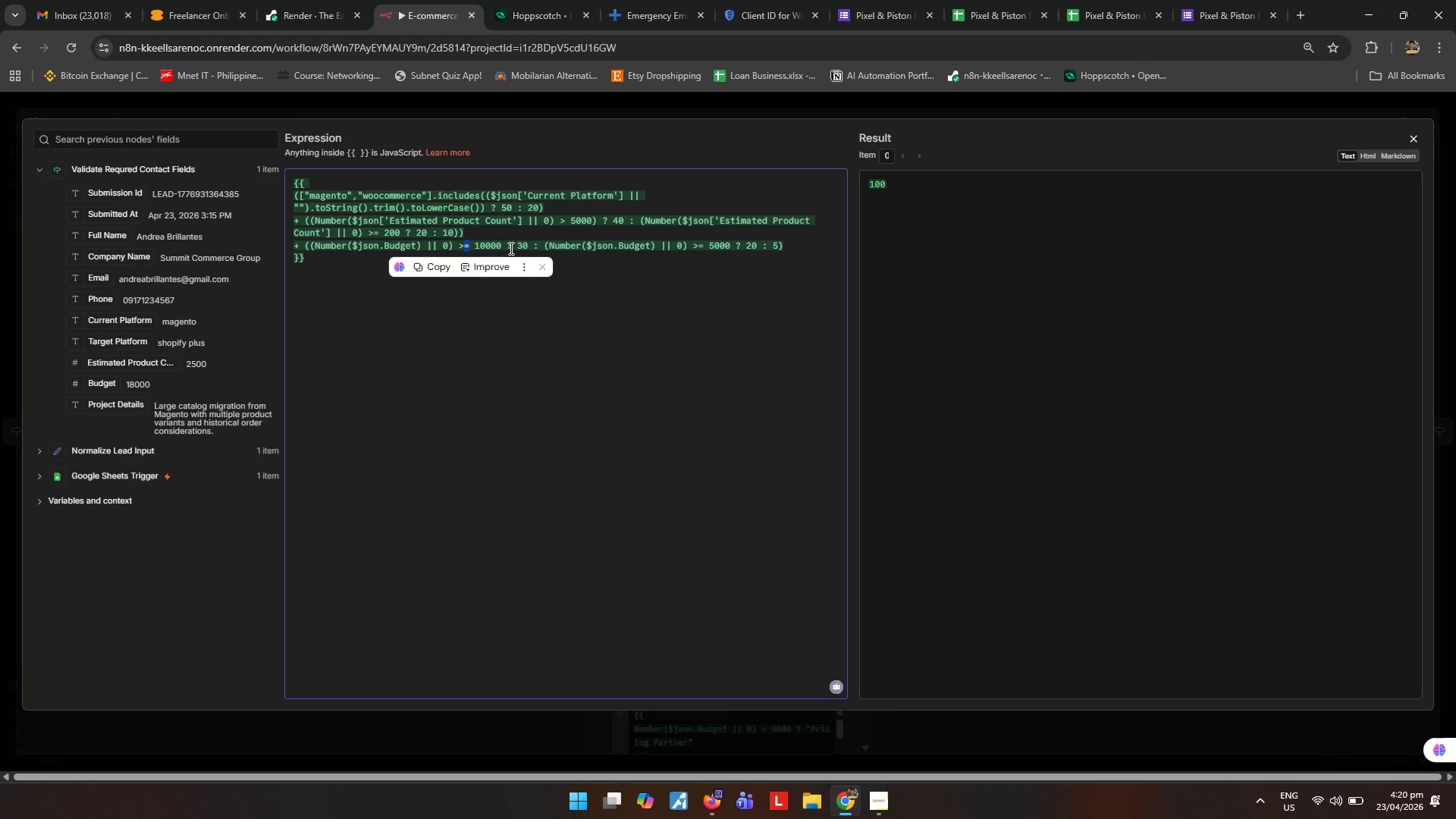 
key(Backspace)
 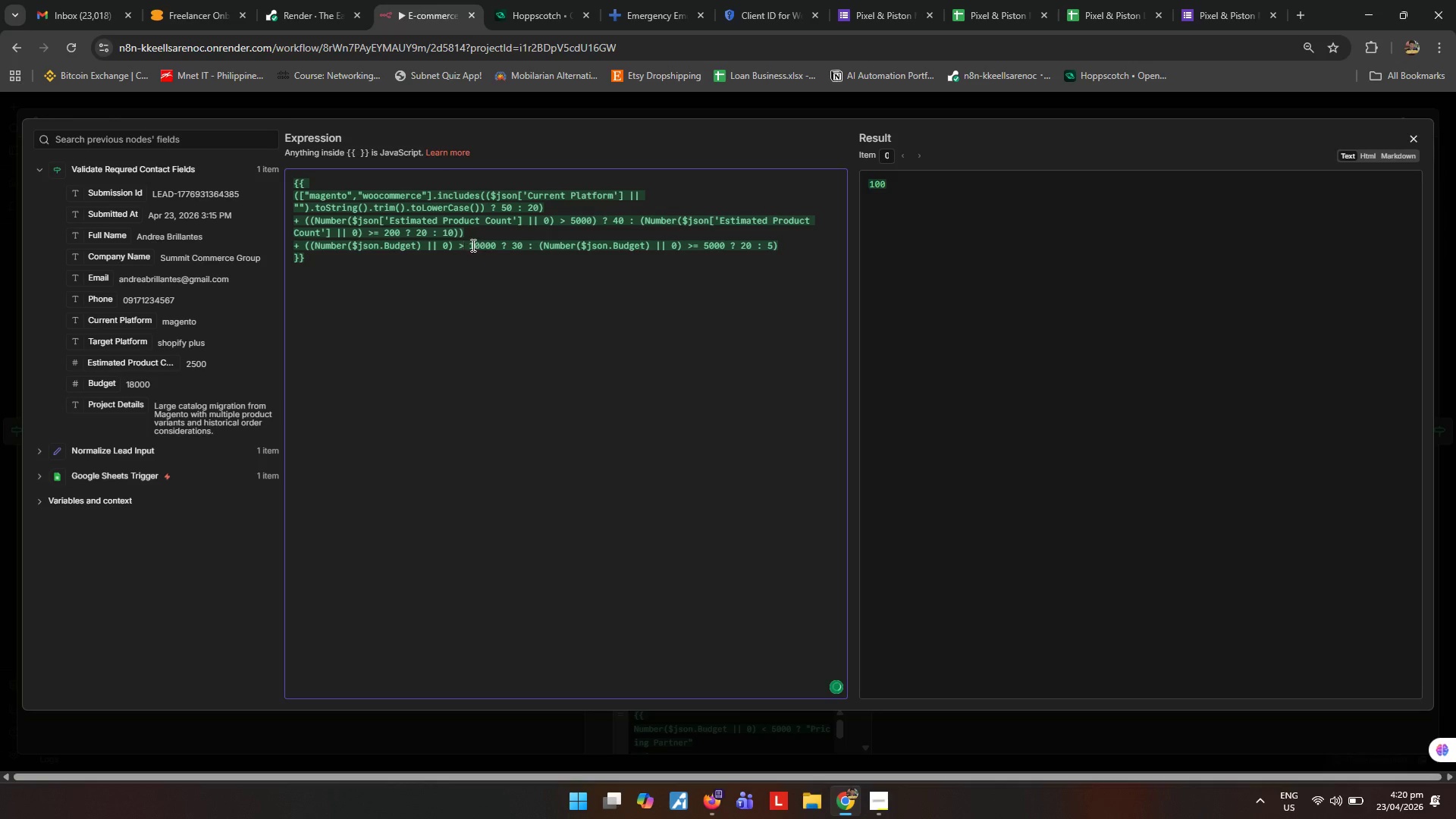 
left_click_drag(start_coordinate=[469, 244], to_coordinate=[494, 250])
 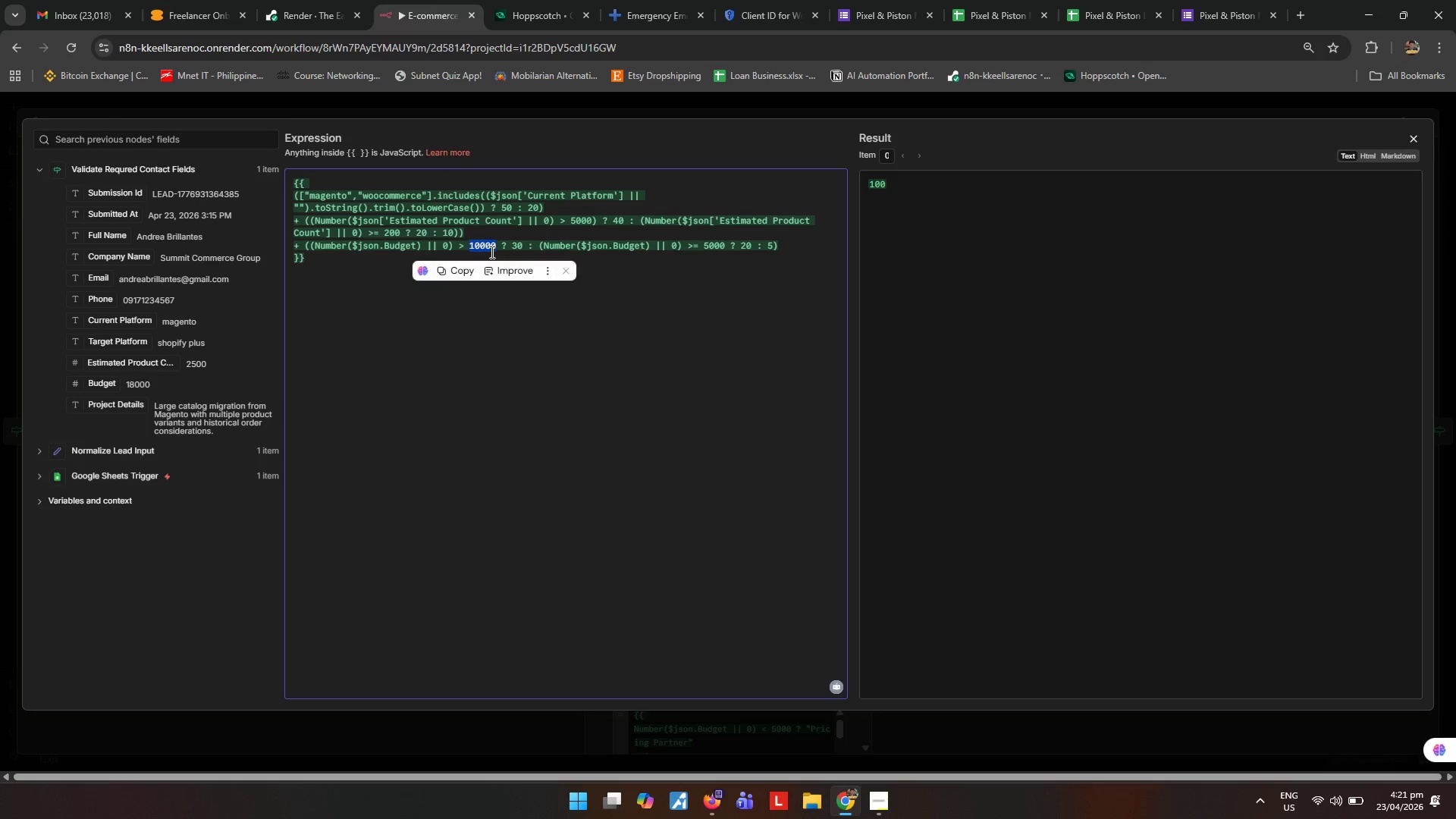 
key(0)
 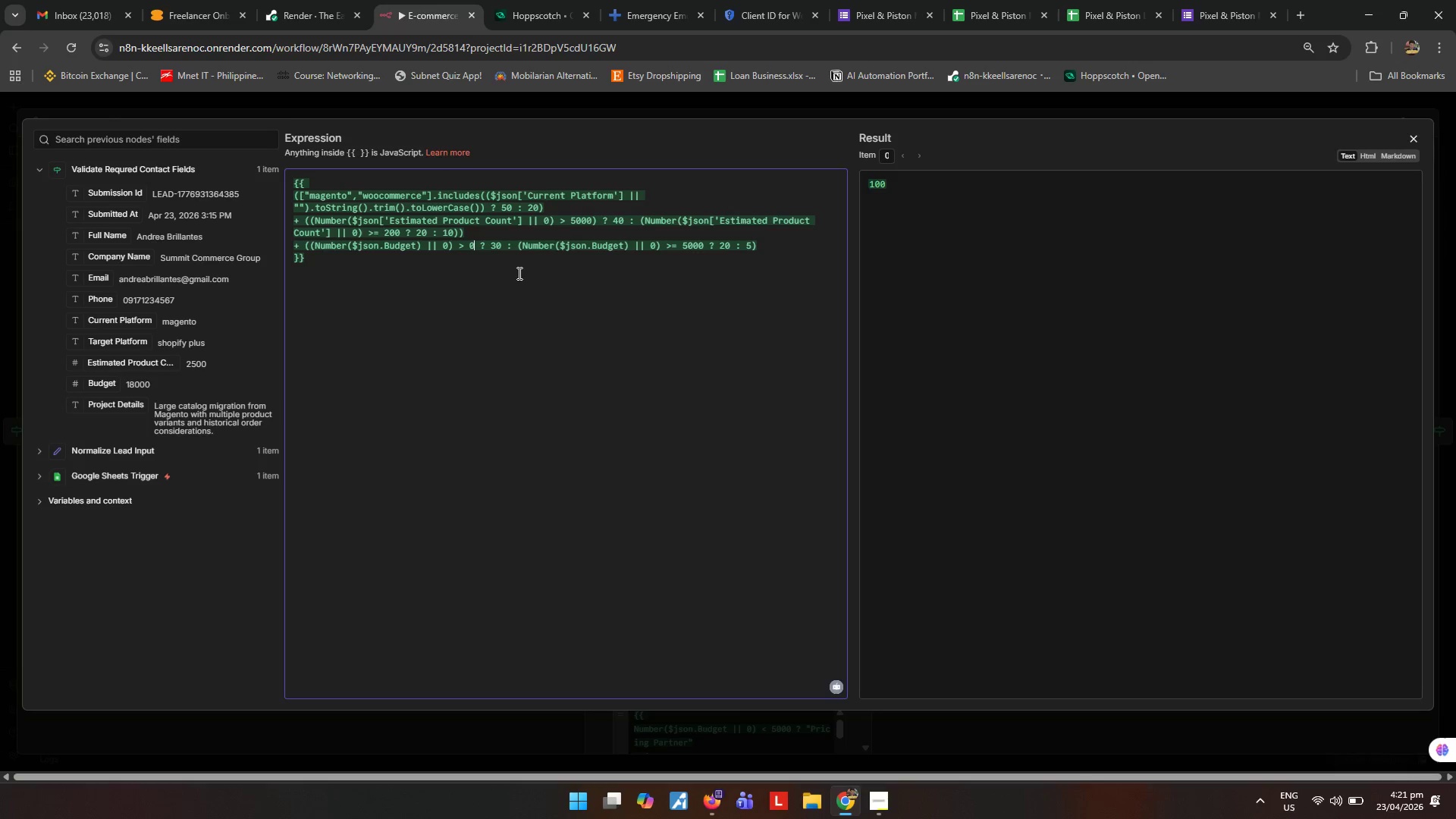 
wait(5.08)
 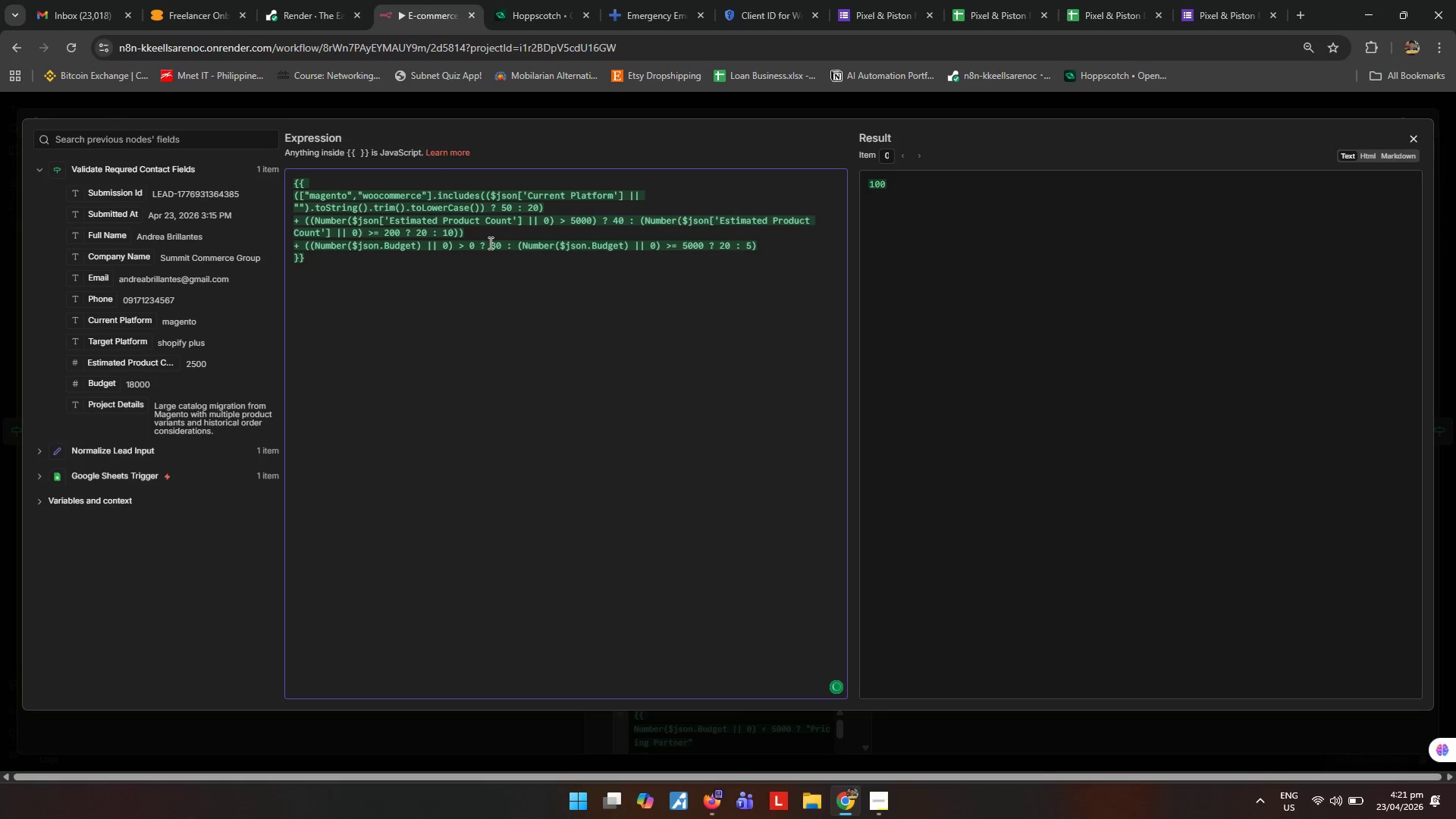 
left_click_drag(start_coordinate=[519, 245], to_coordinate=[767, 253])
 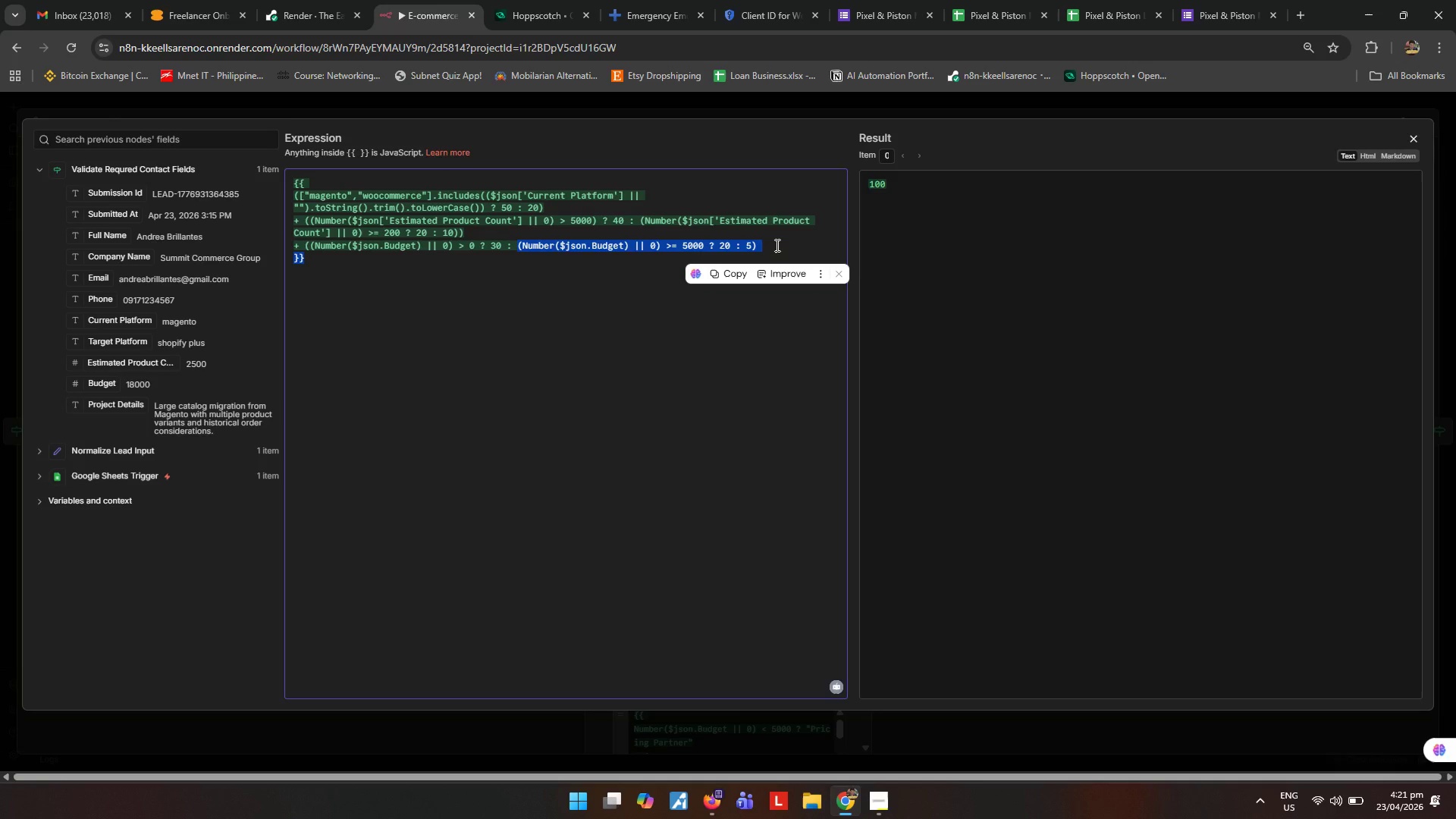 
type(0))
 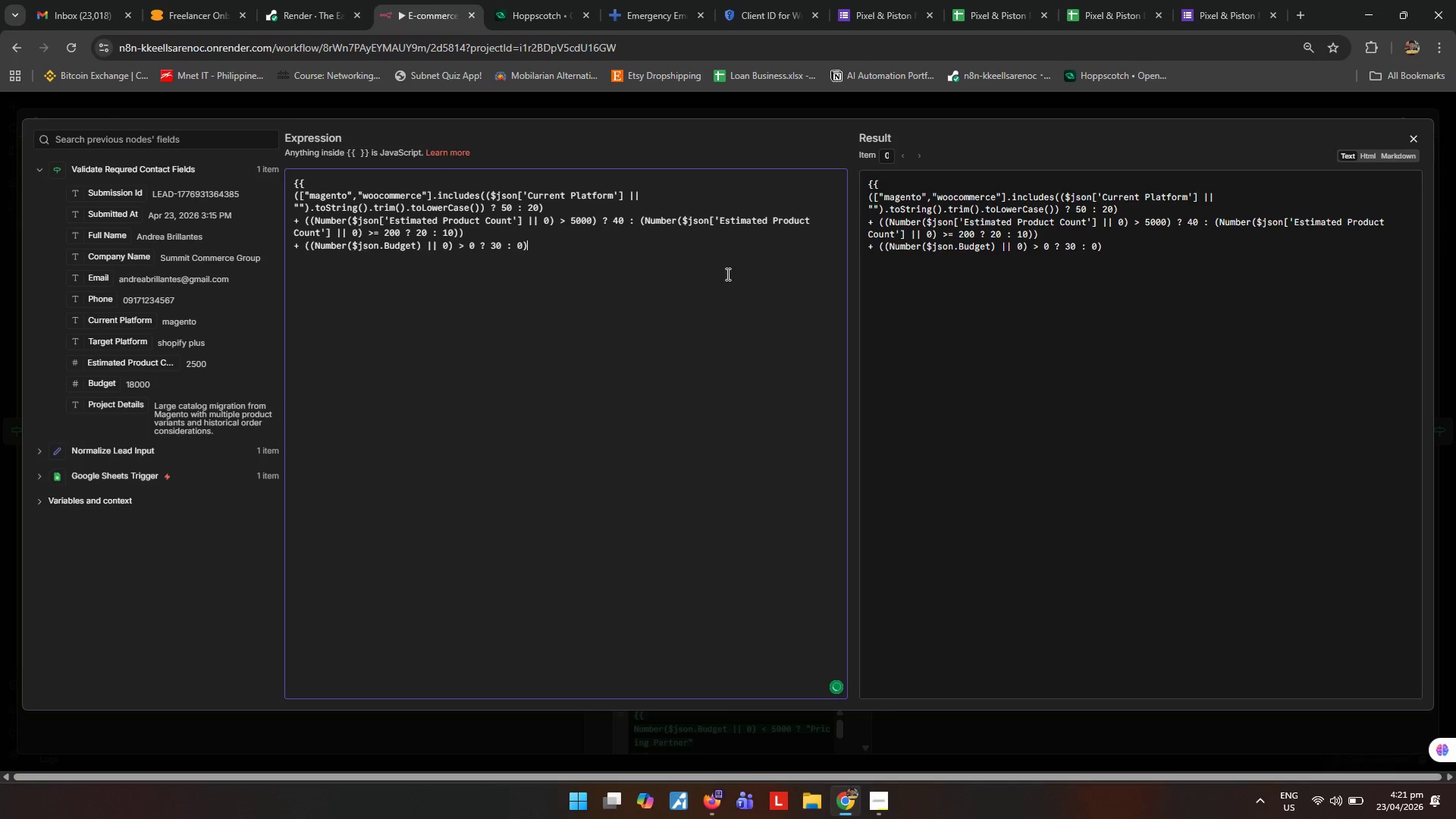 
left_click([322, 267])
 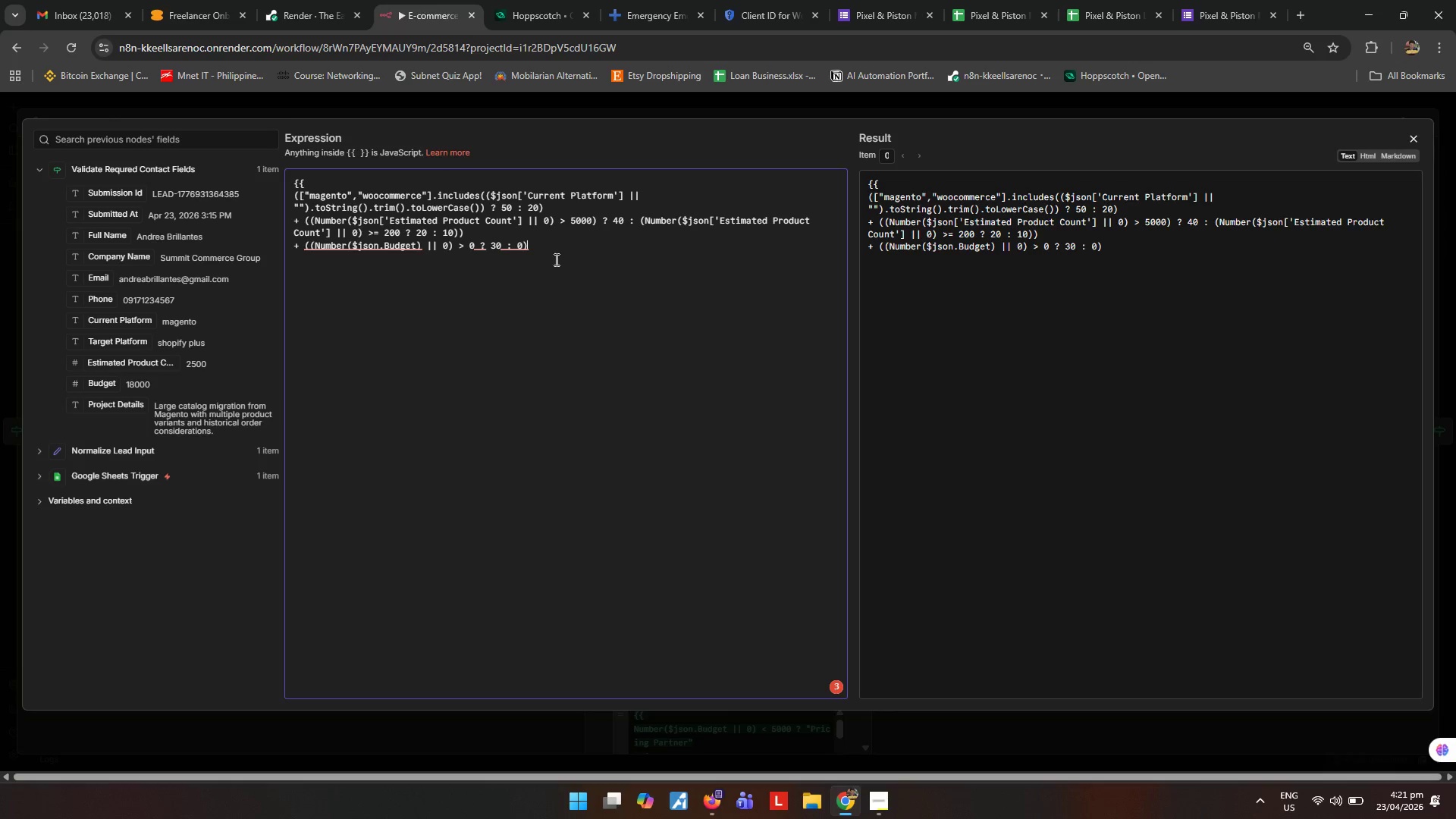 
key(Control+Z)
 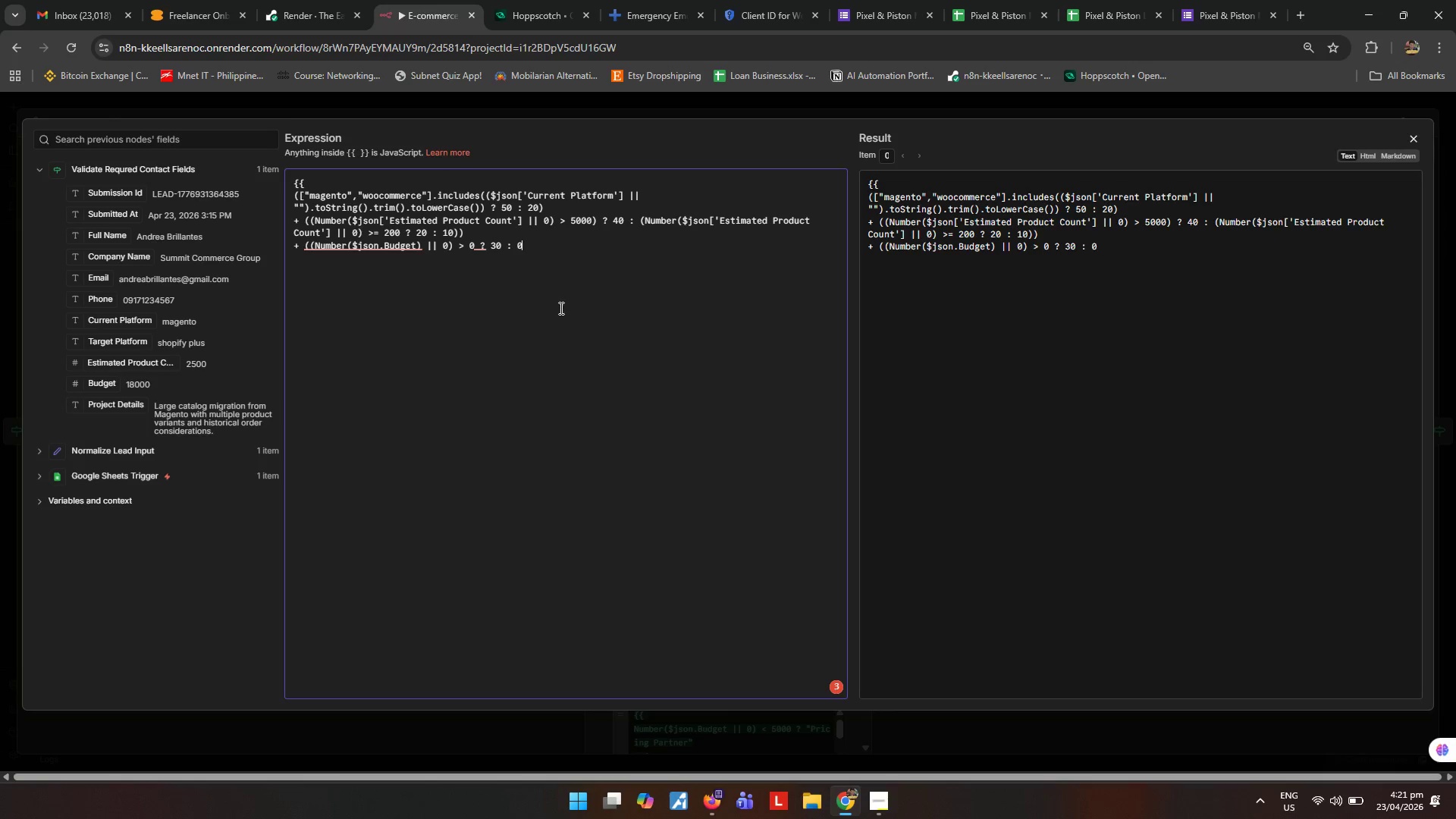 
key(Control+Z)
 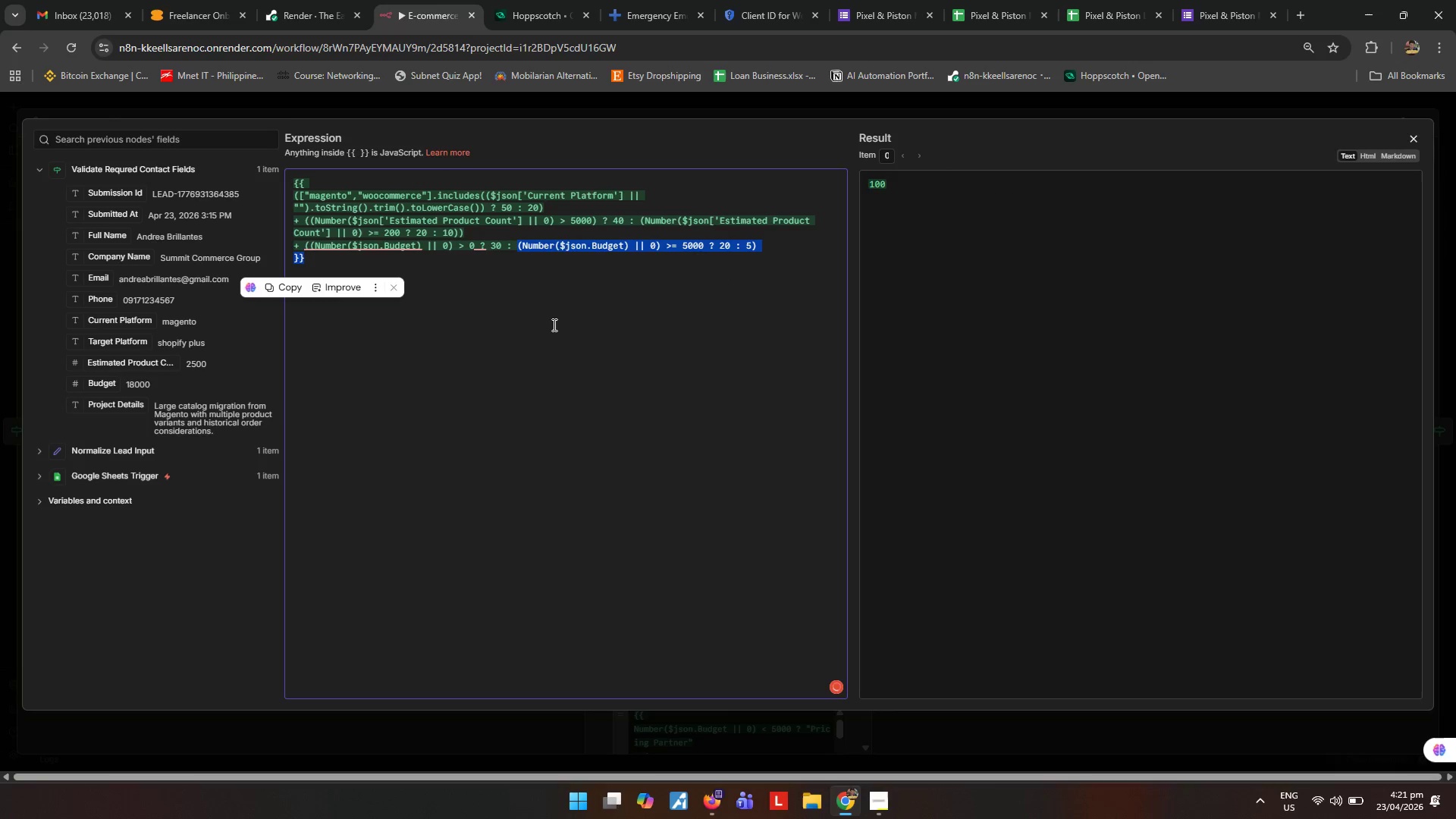 
left_click([552, 318])
 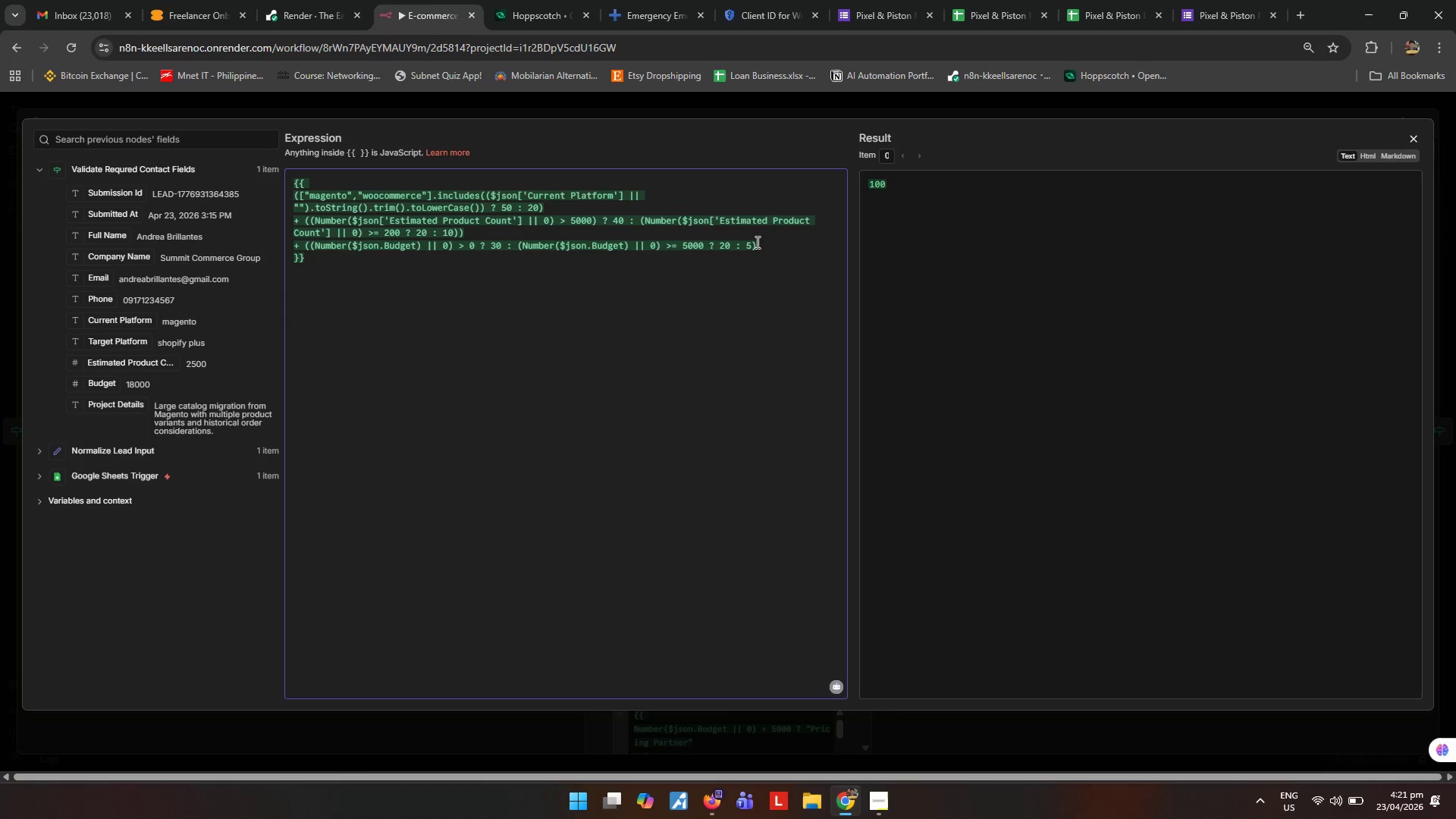 
left_click_drag(start_coordinate=[758, 242], to_coordinate=[517, 248])
 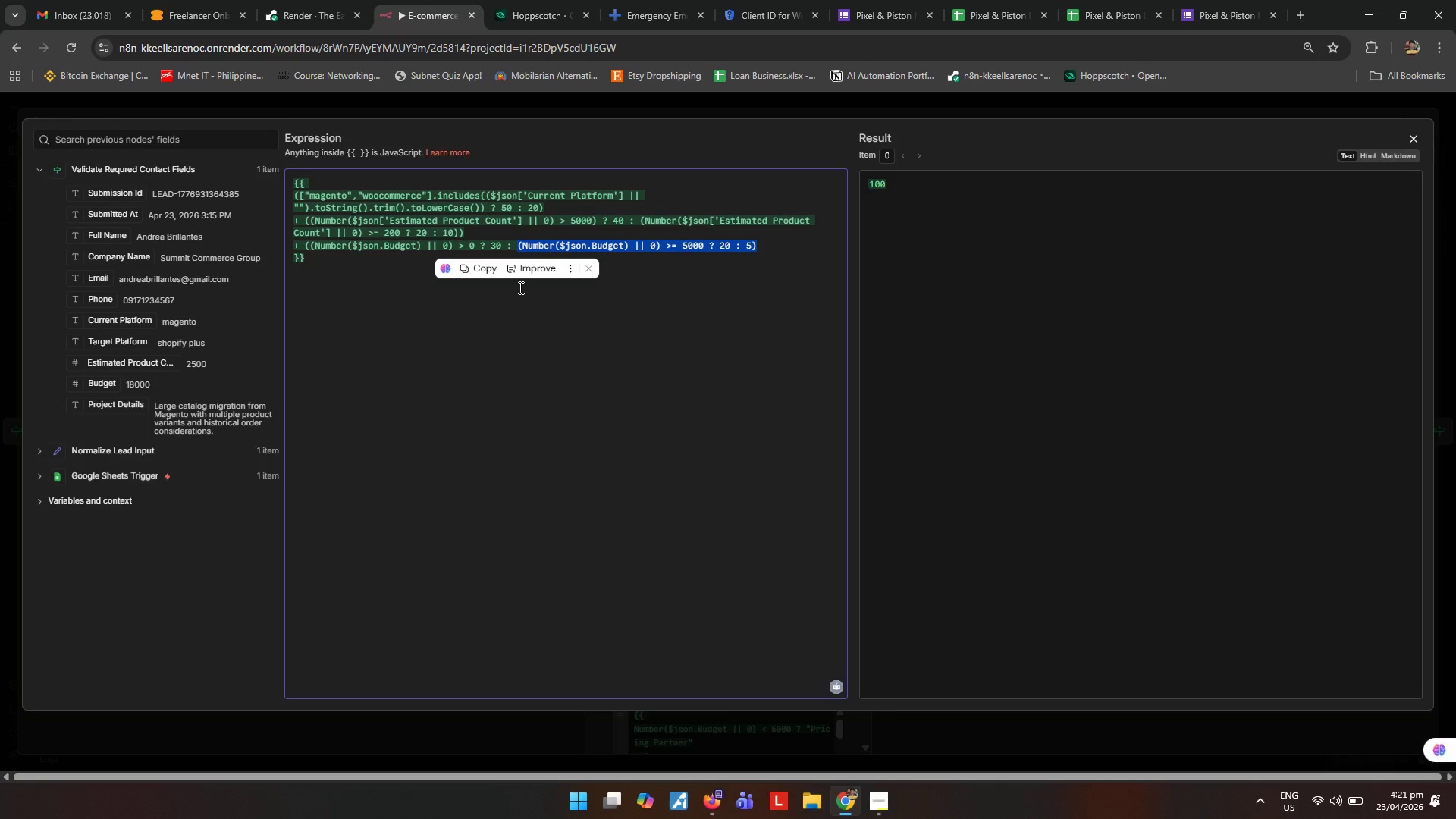 
key(0)
 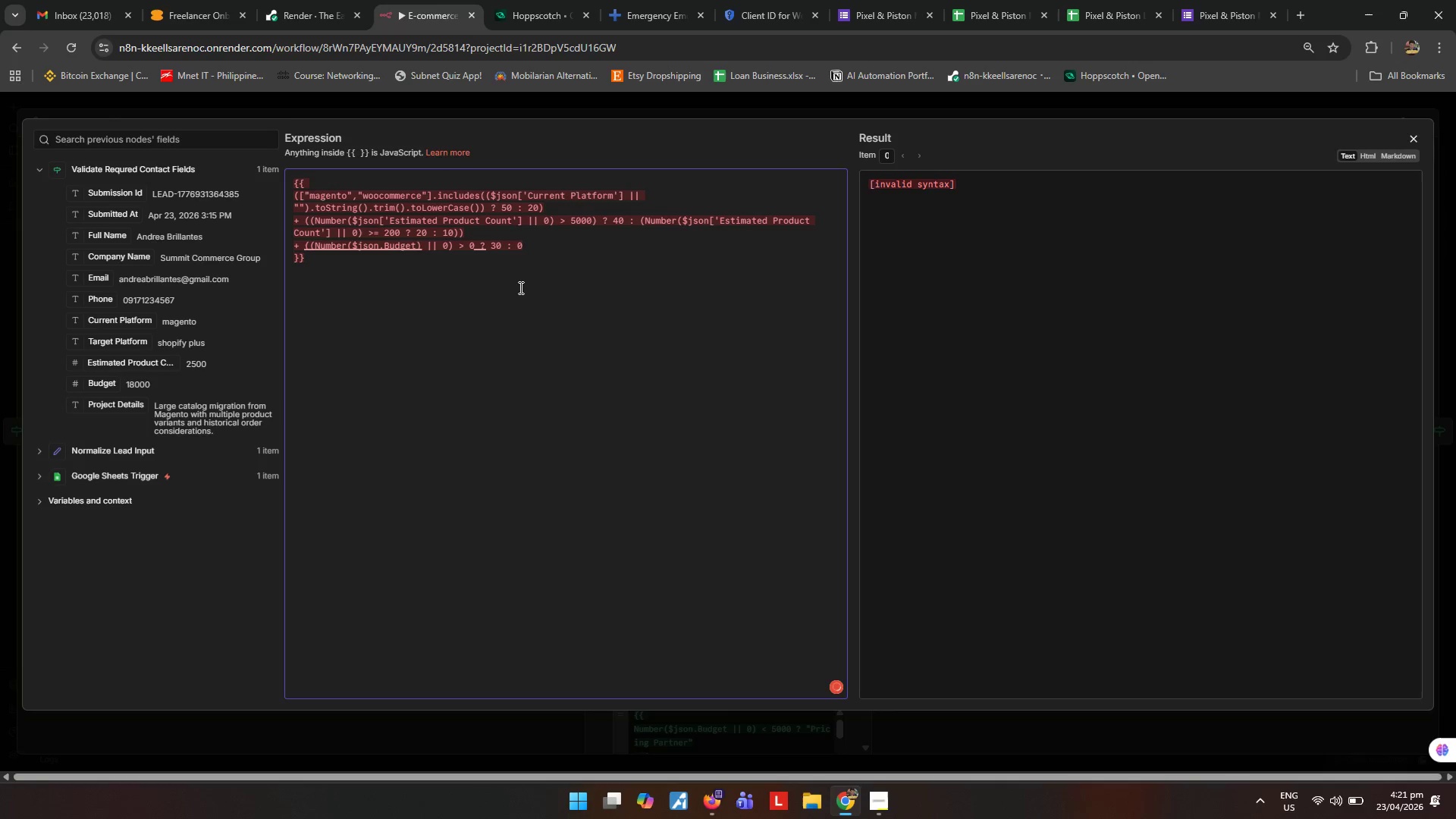 
key(Shift+ShiftRight)
 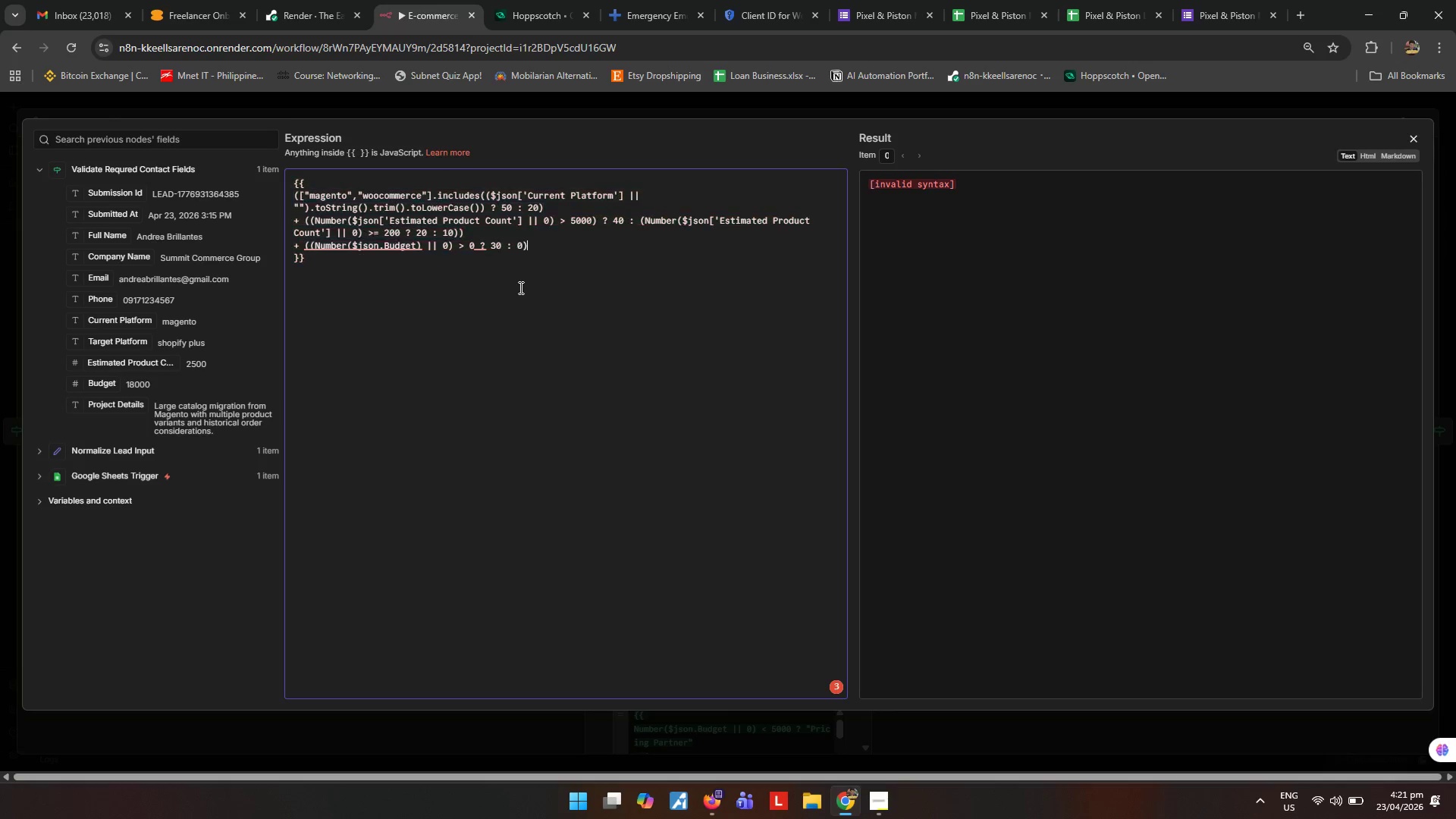 
key(Shift+0)
 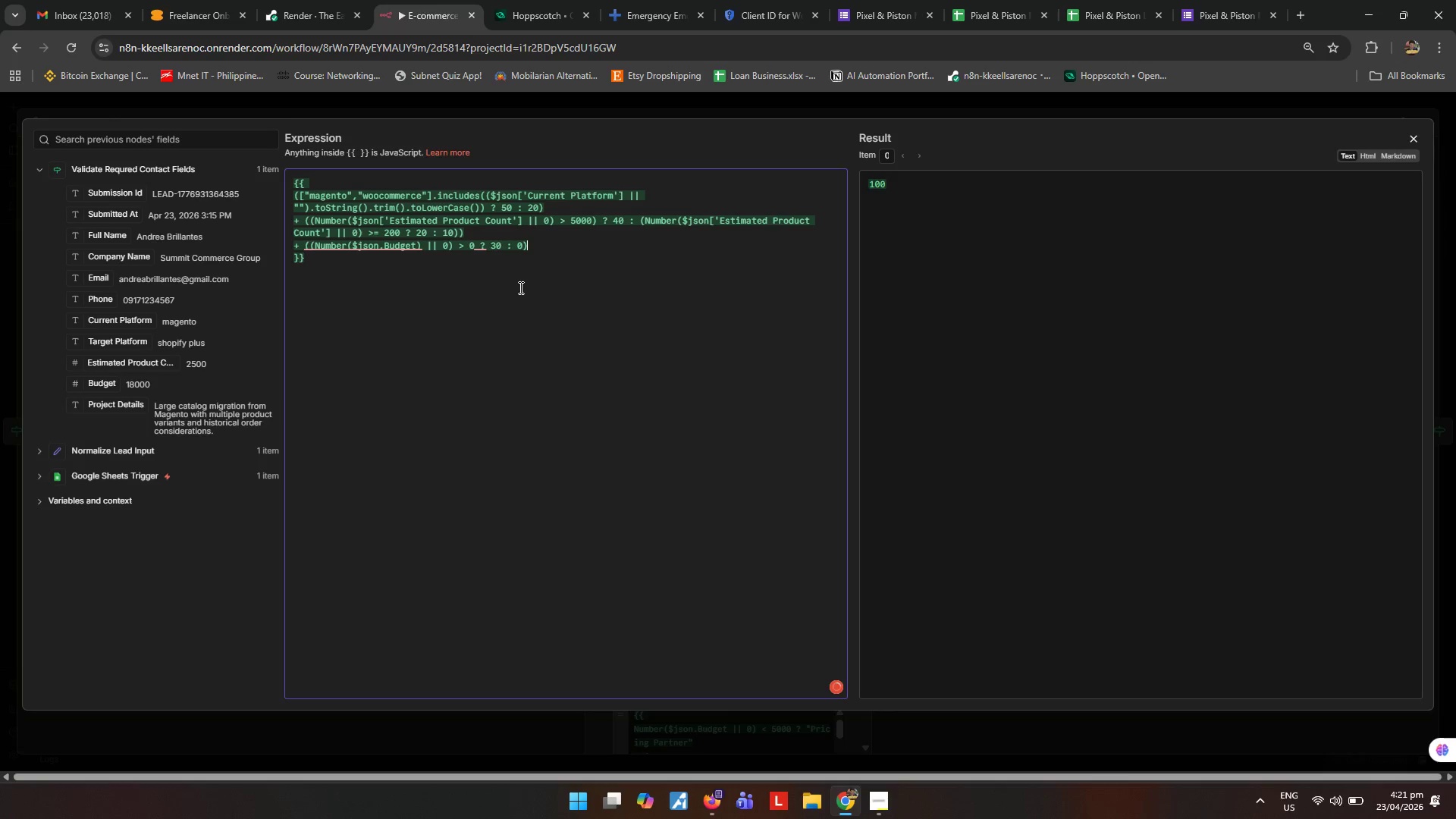 
hold_key(key=ArrowLeft, duration=0.88)
 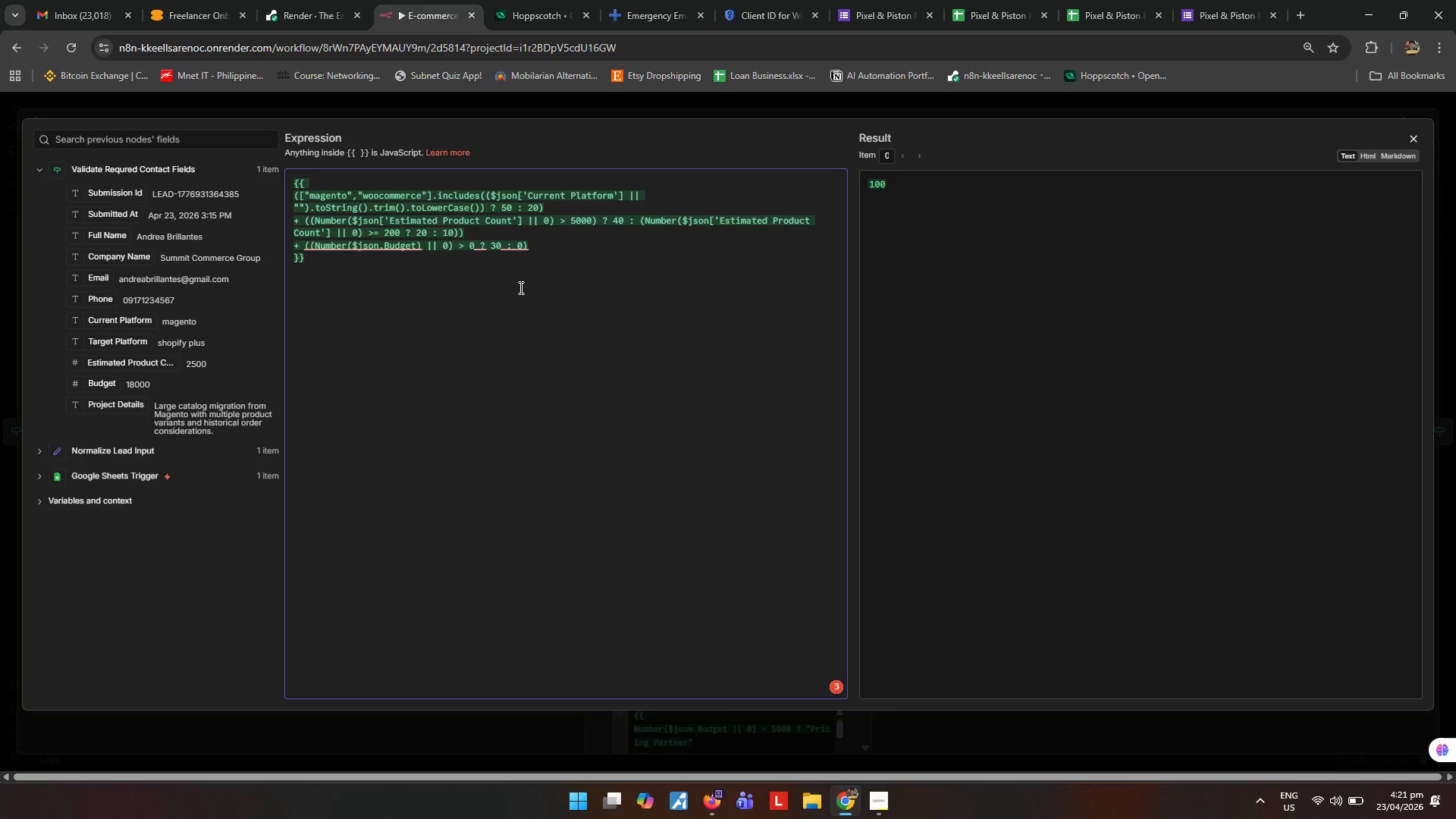 
hold_key(key=ArrowLeft, duration=0.45)
 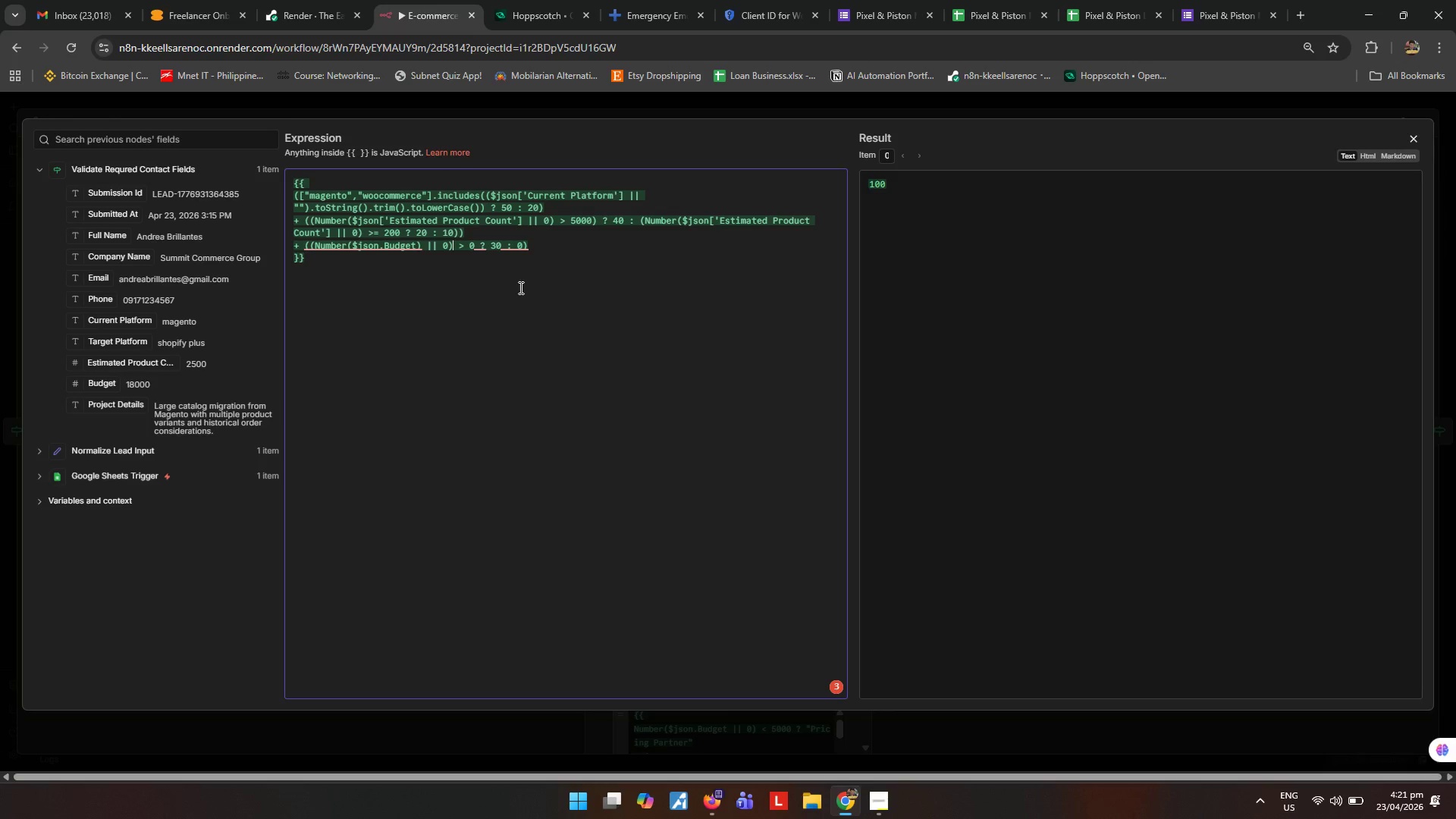 
key(ArrowRight)
 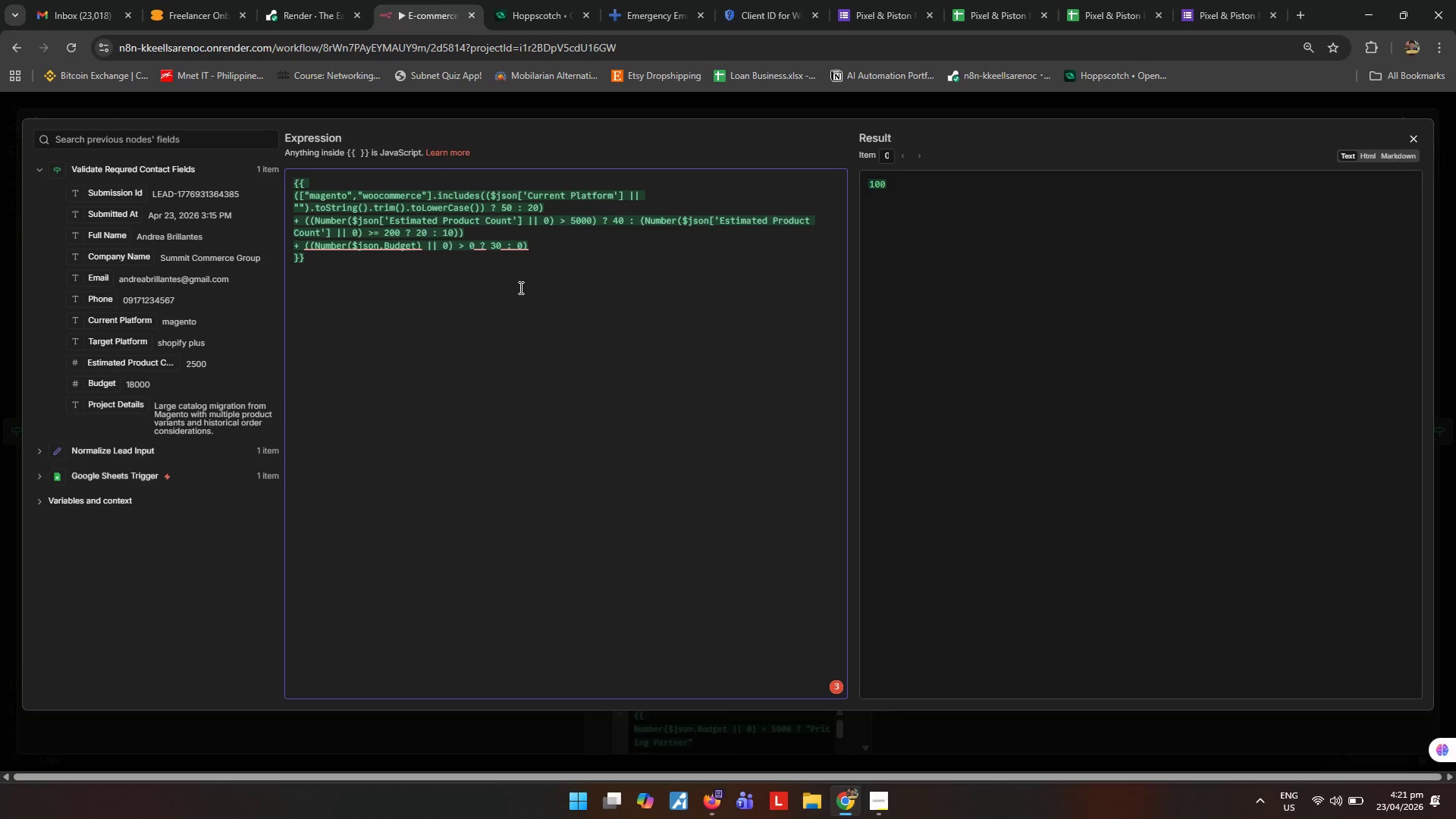 
key(ArrowRight)
 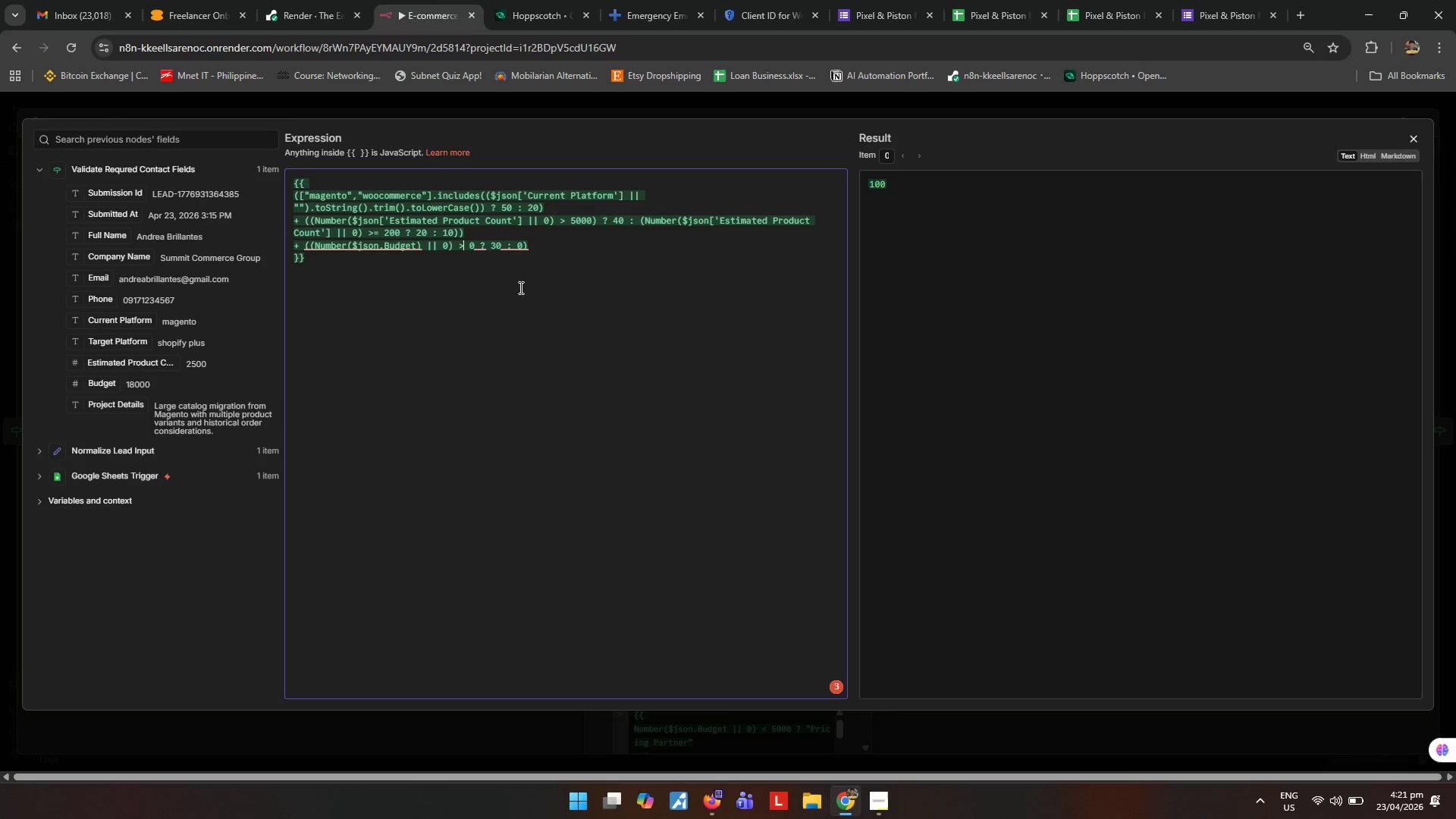 
hold_key(key=ArrowLeft, duration=0.33)
 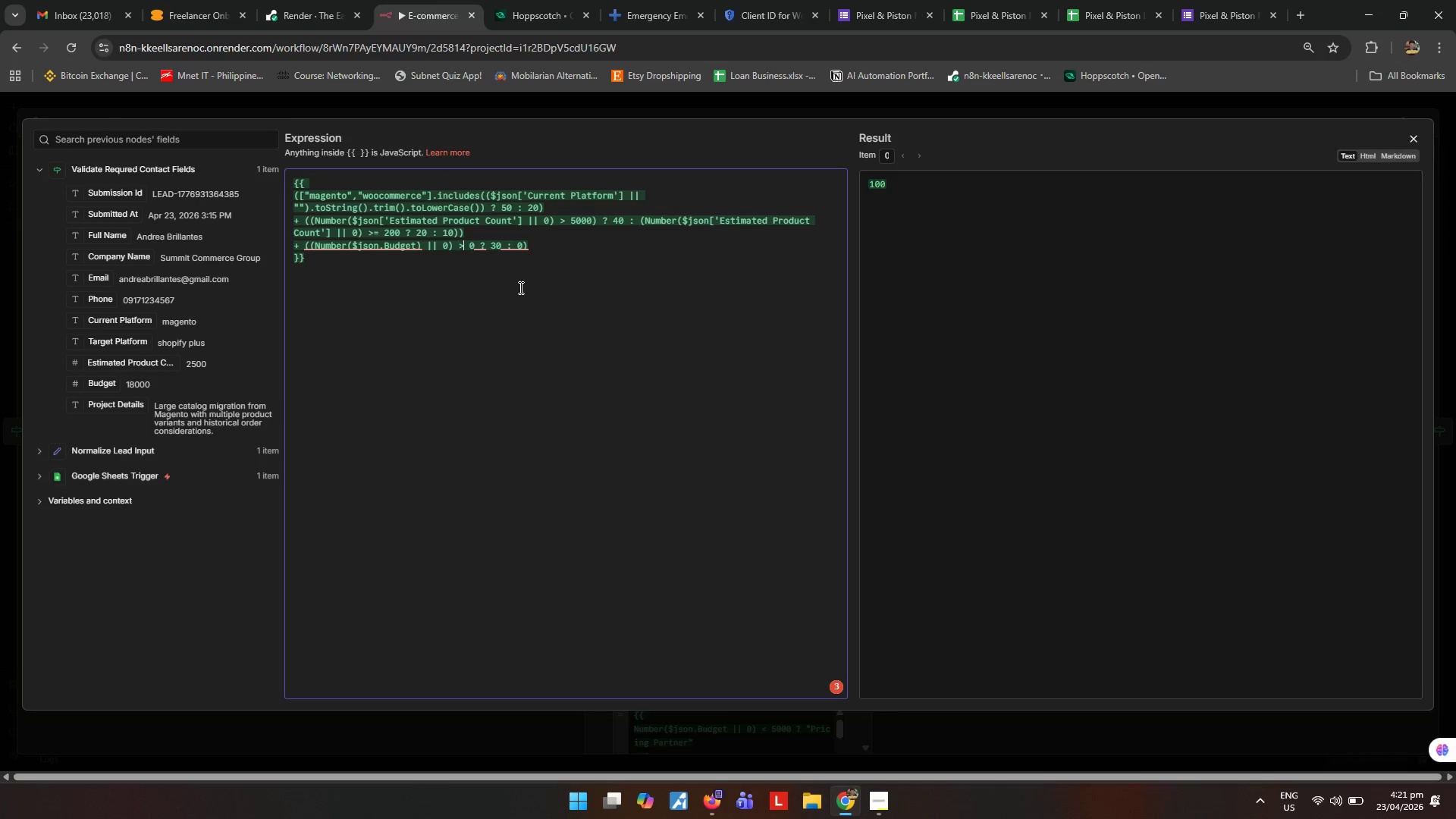 
key(ArrowRight)
 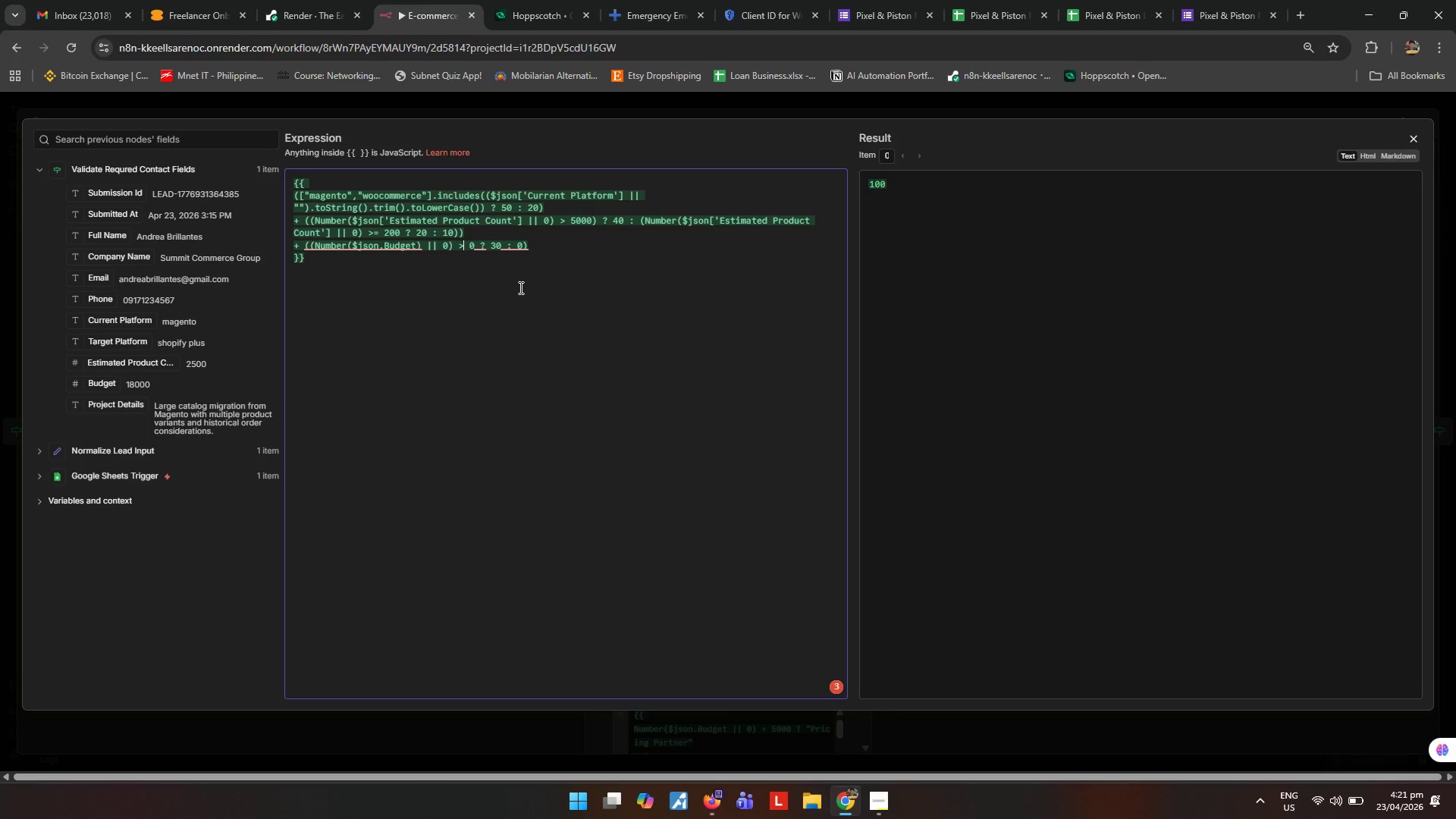 
key(ArrowRight)
 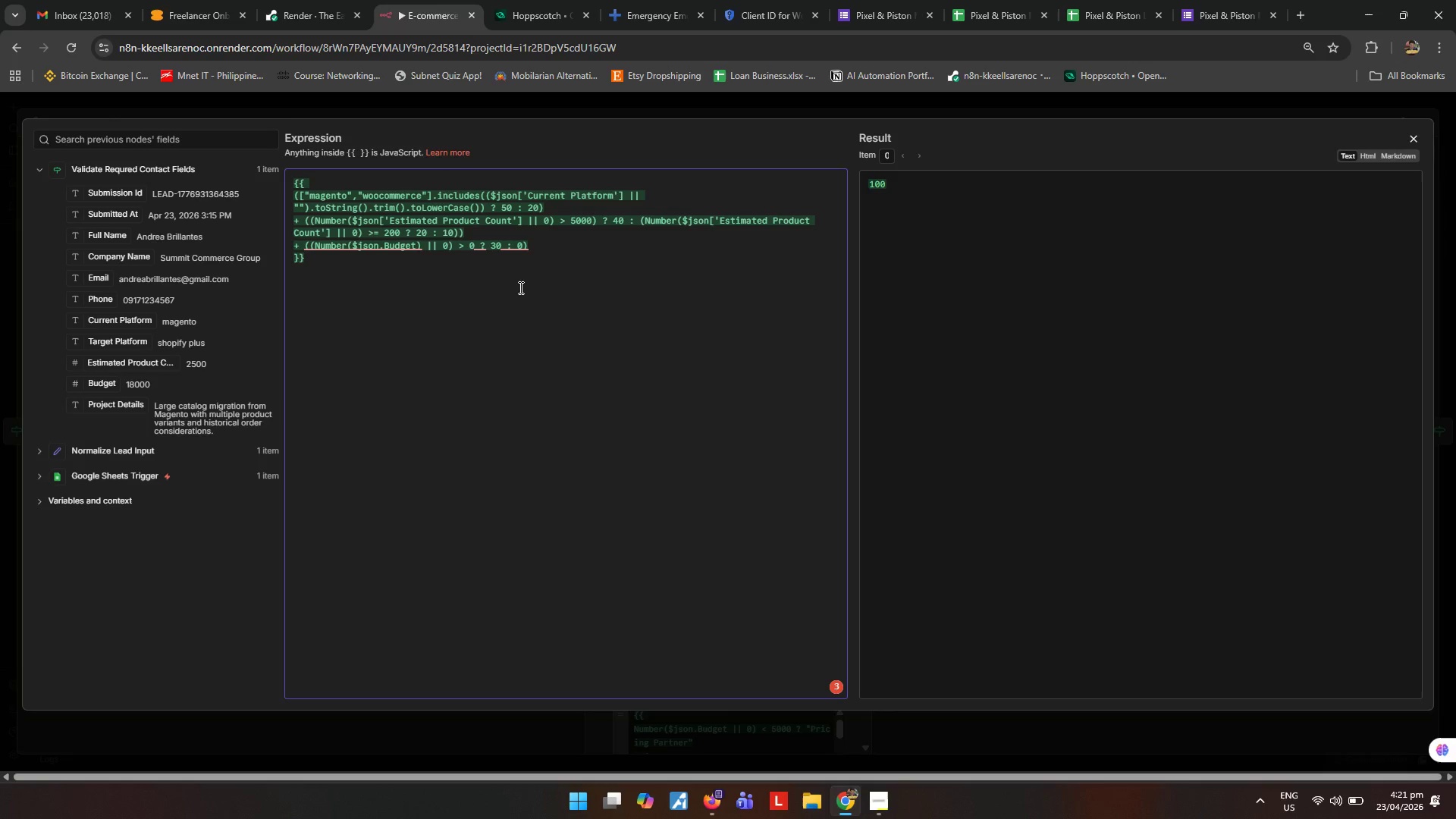 
key(ArrowRight)
 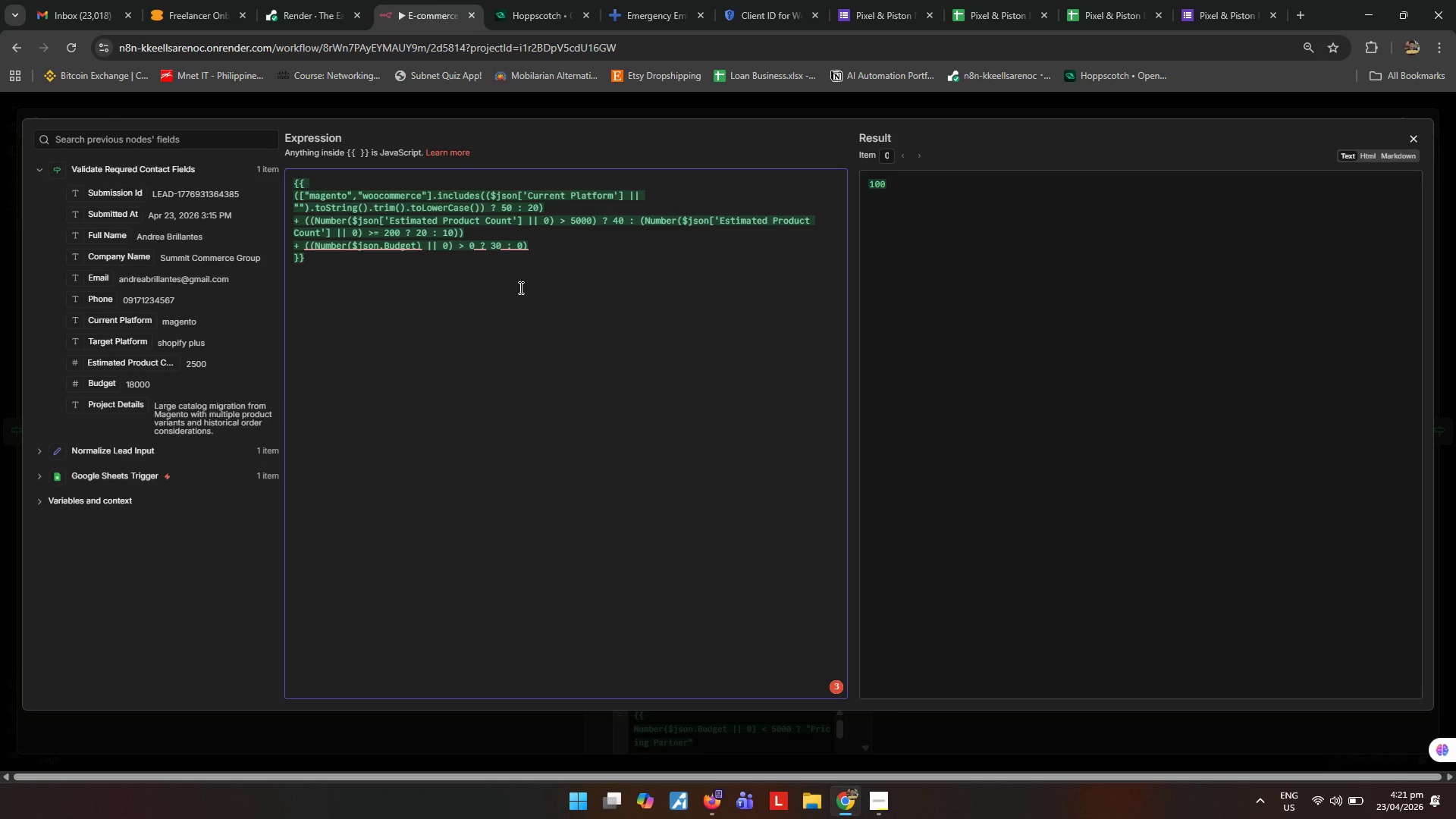 
key(Shift+ShiftRight)
 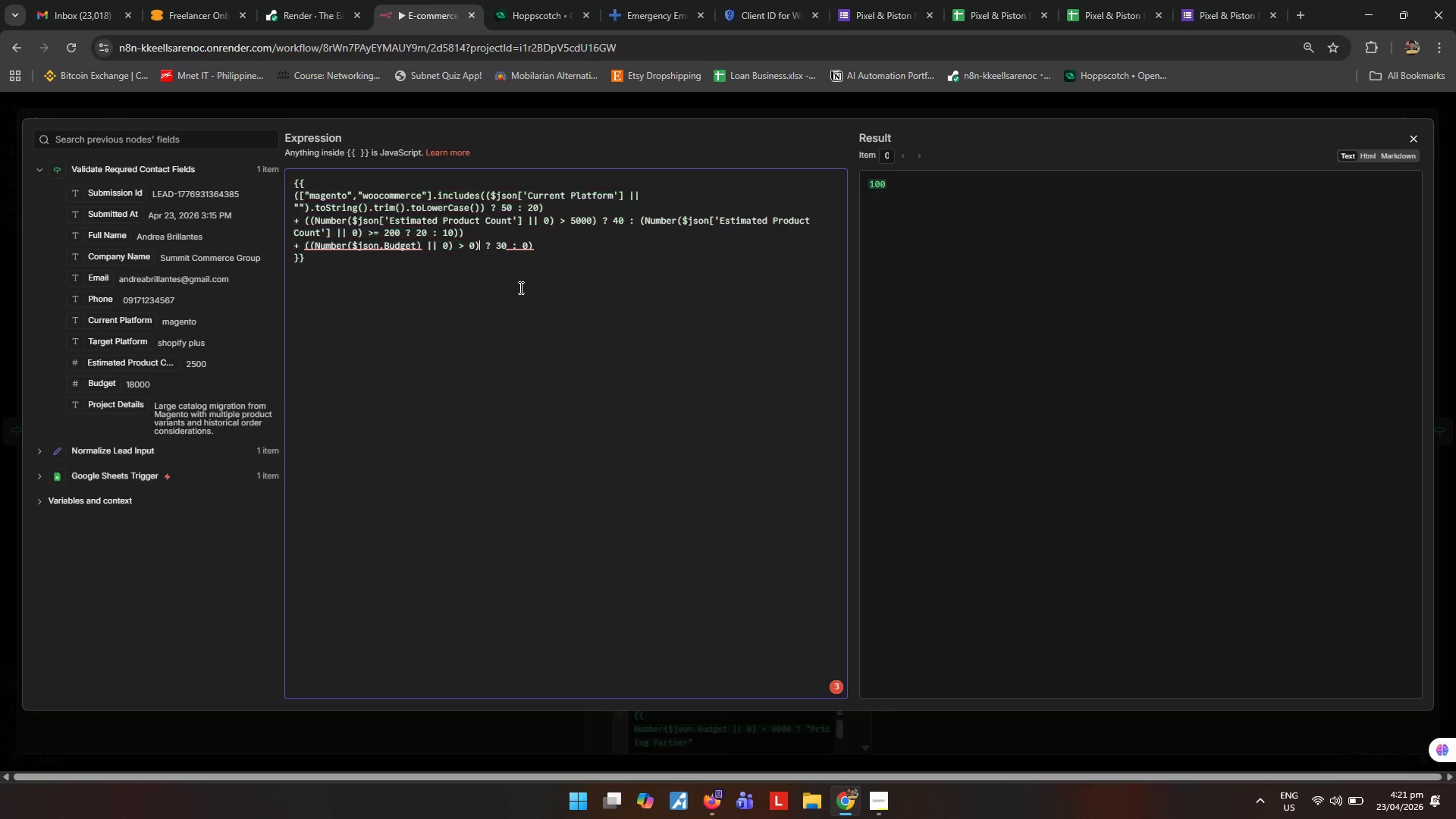 
key(Shift+0)
 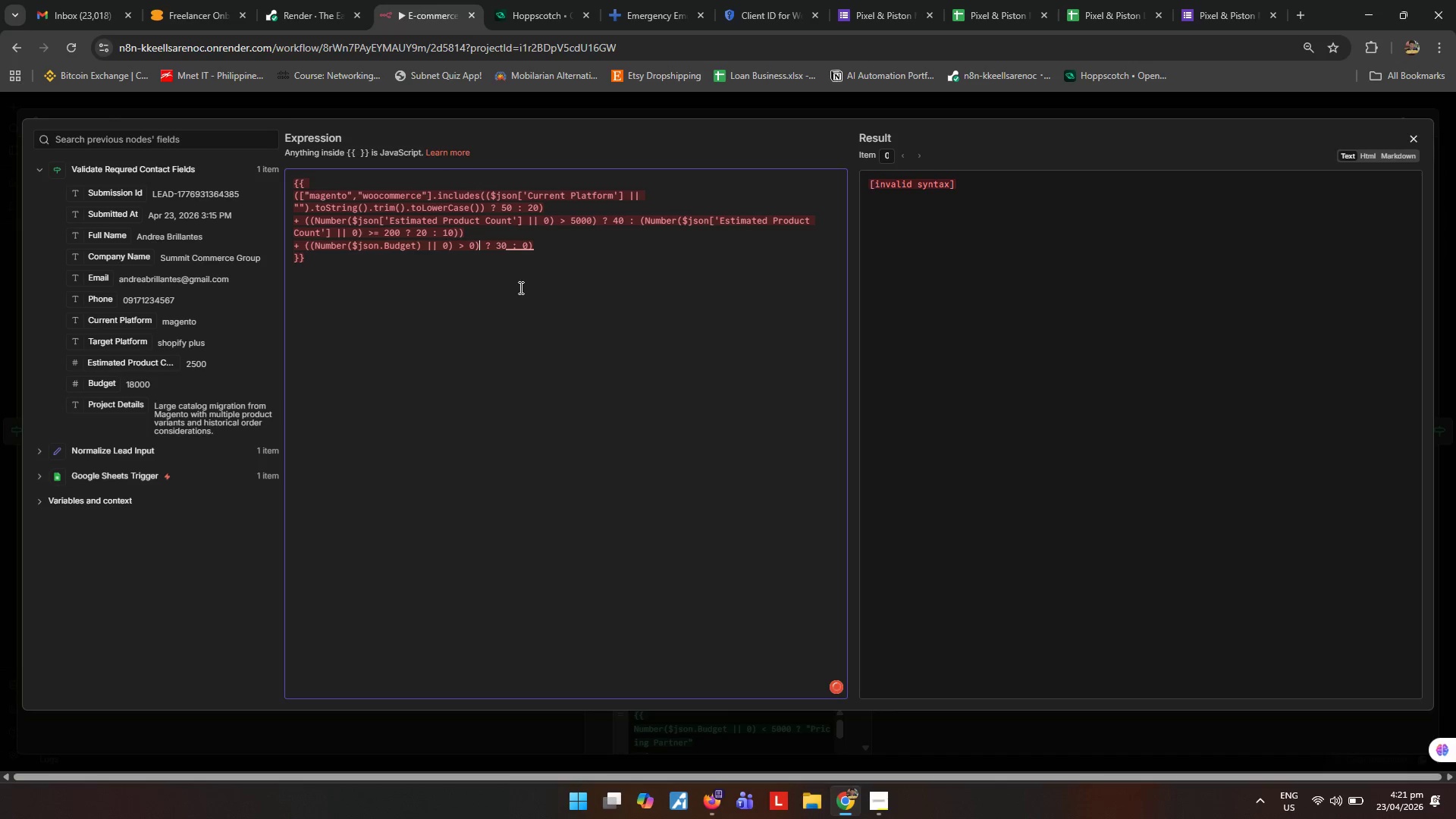 
hold_key(key=ArrowLeft, duration=0.7)
 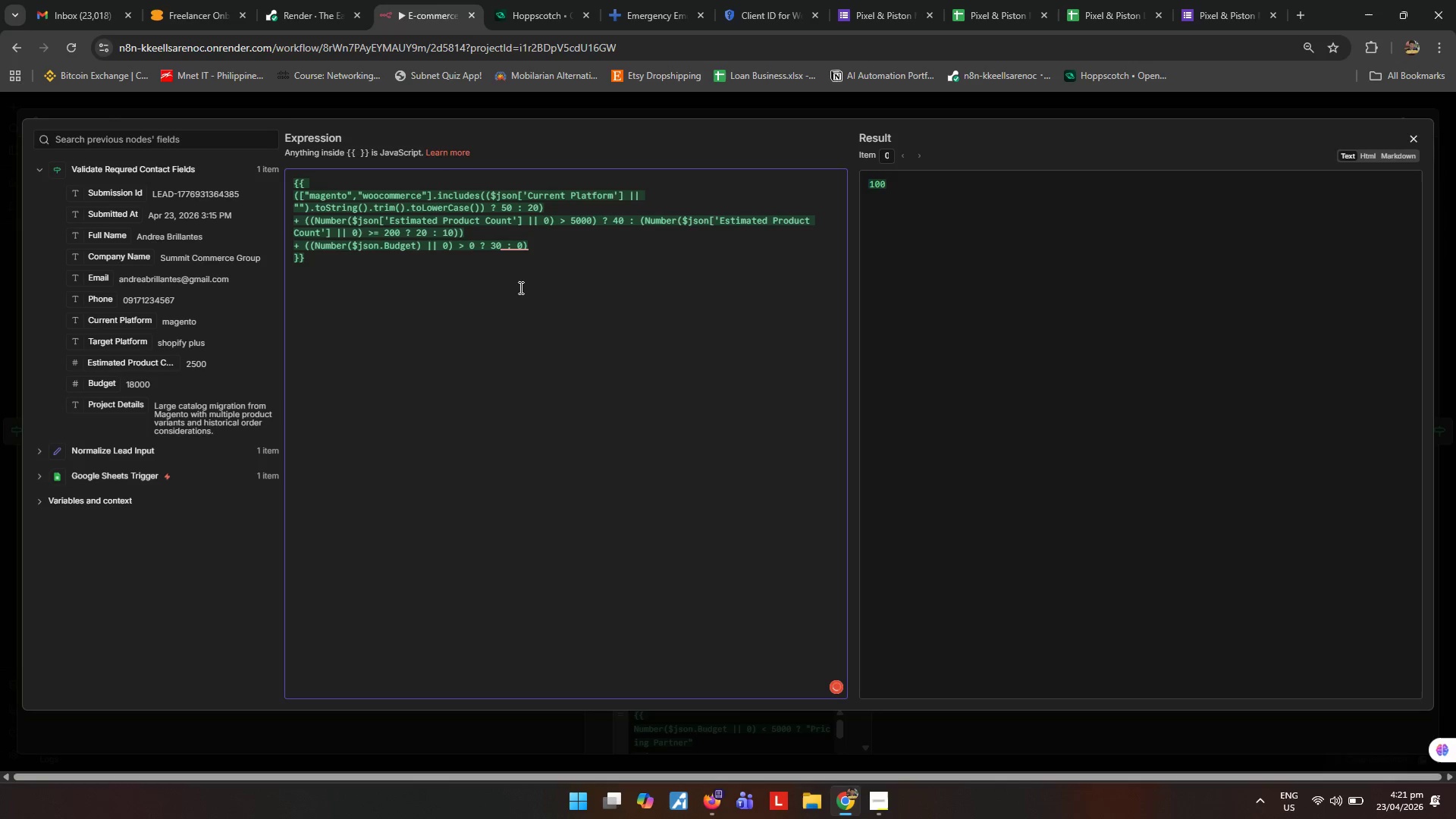 
key(ArrowRight)
 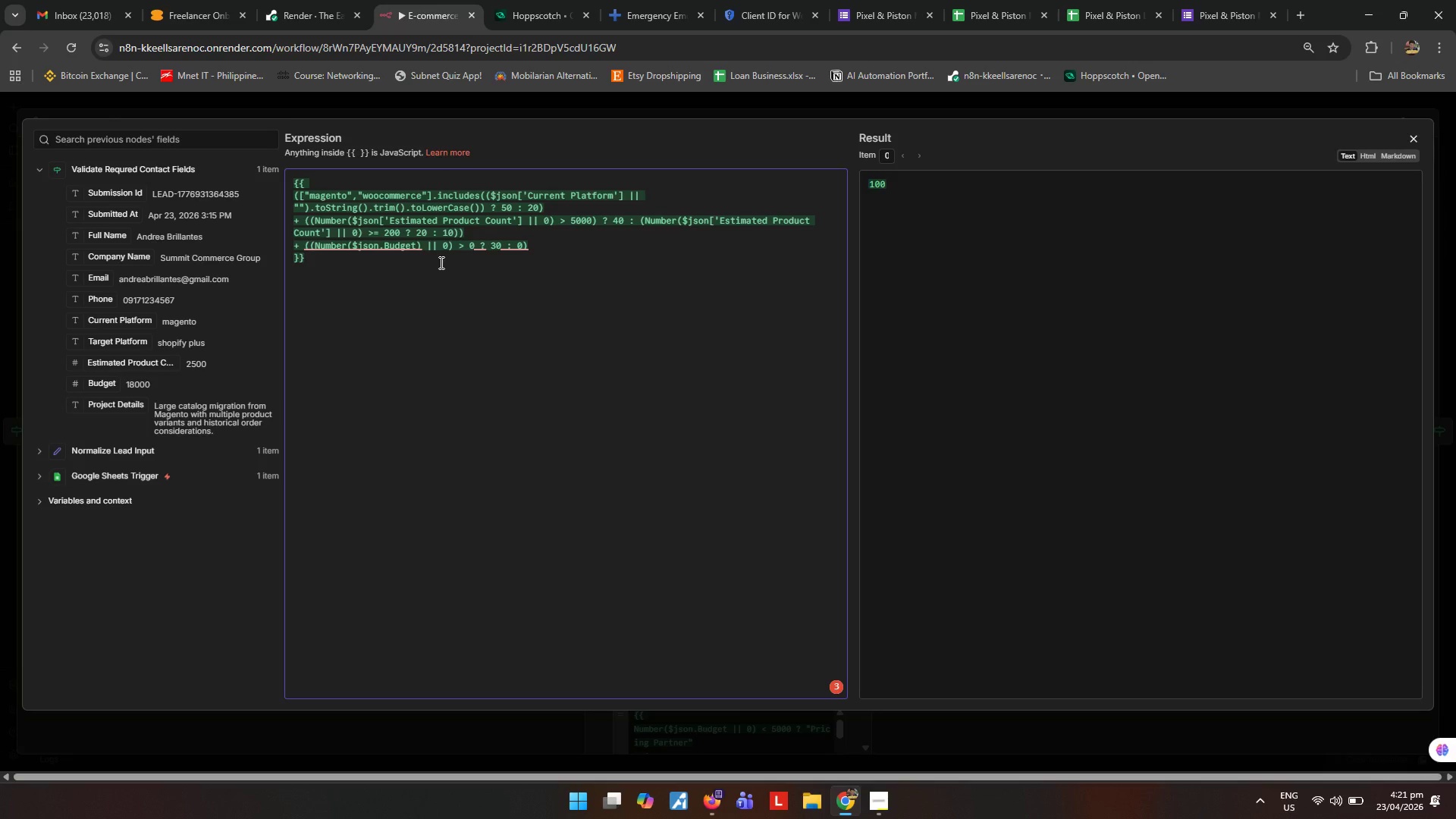 
wait(11.44)
 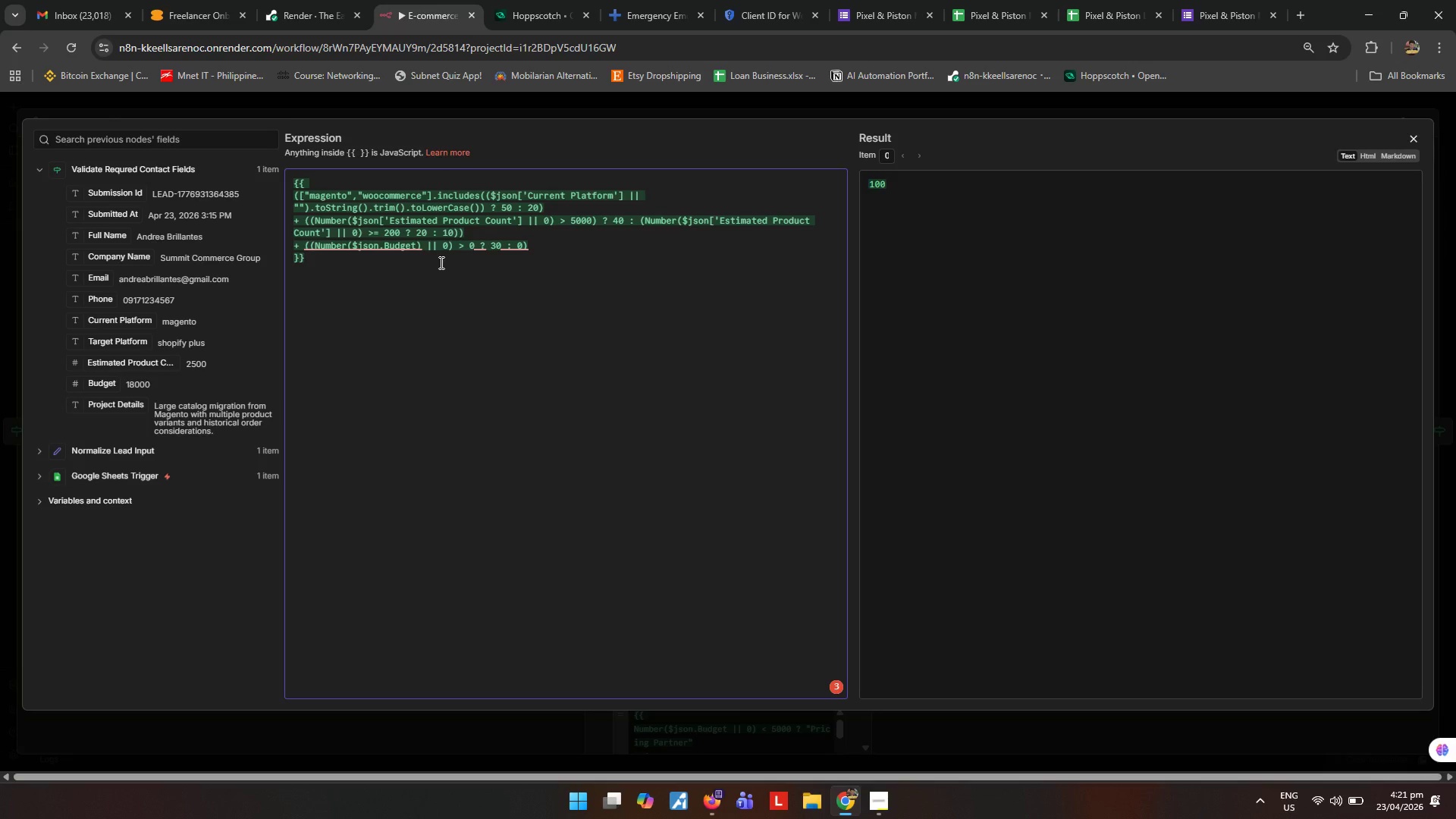 
left_click([477, 244])
 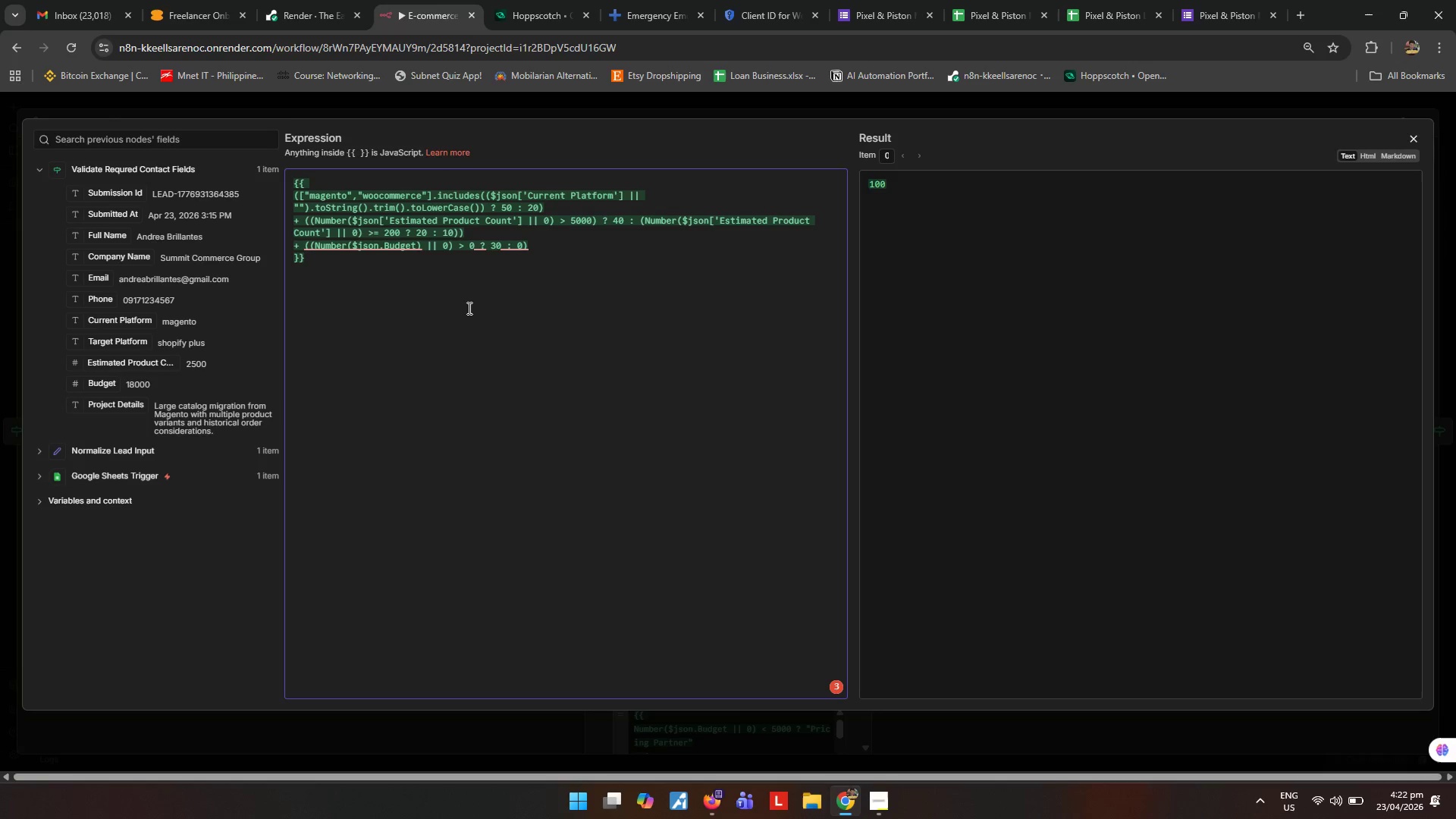 
wait(10.12)
 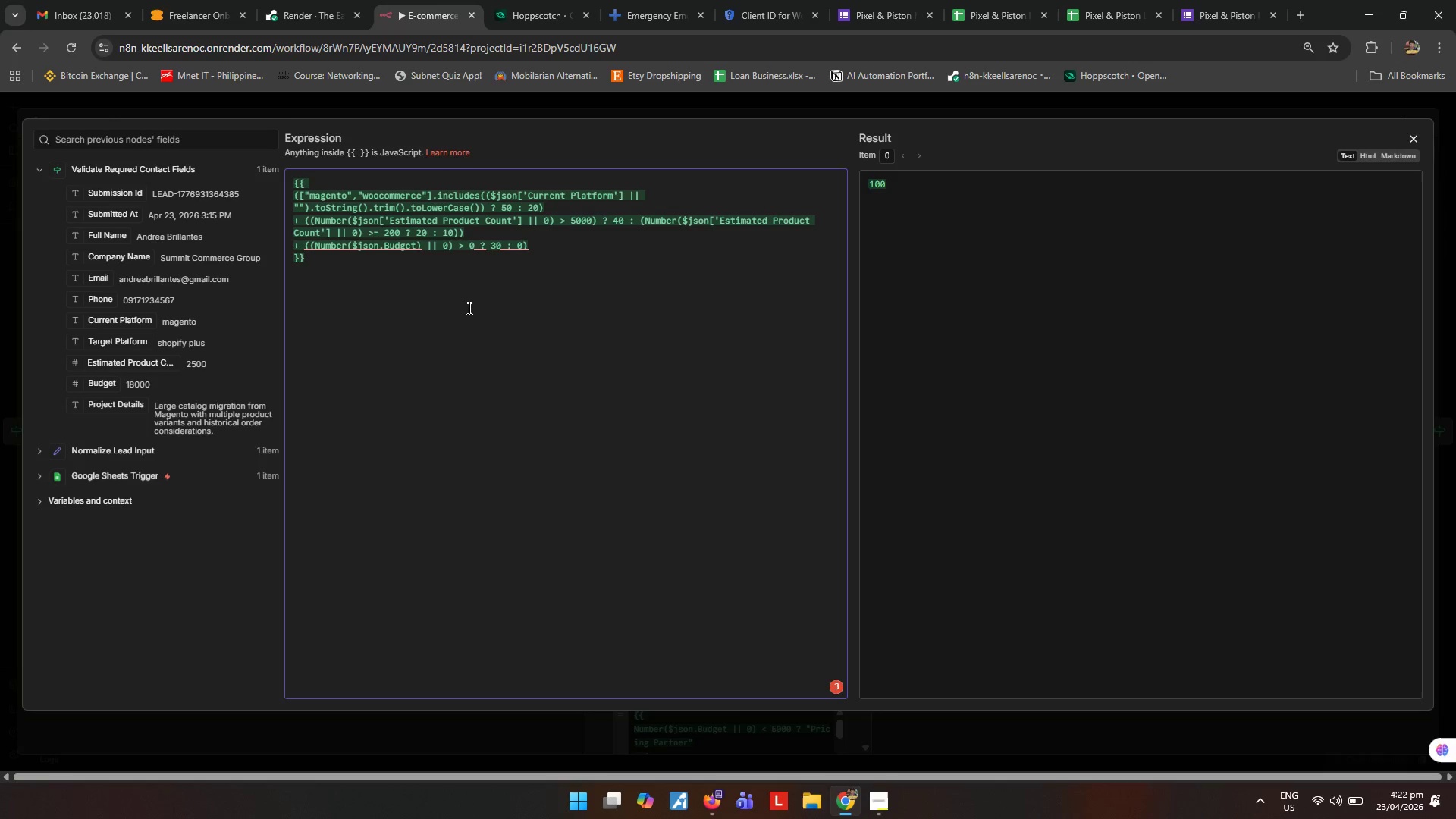 
left_click_drag(start_coordinate=[299, 193], to_coordinate=[293, 194])
 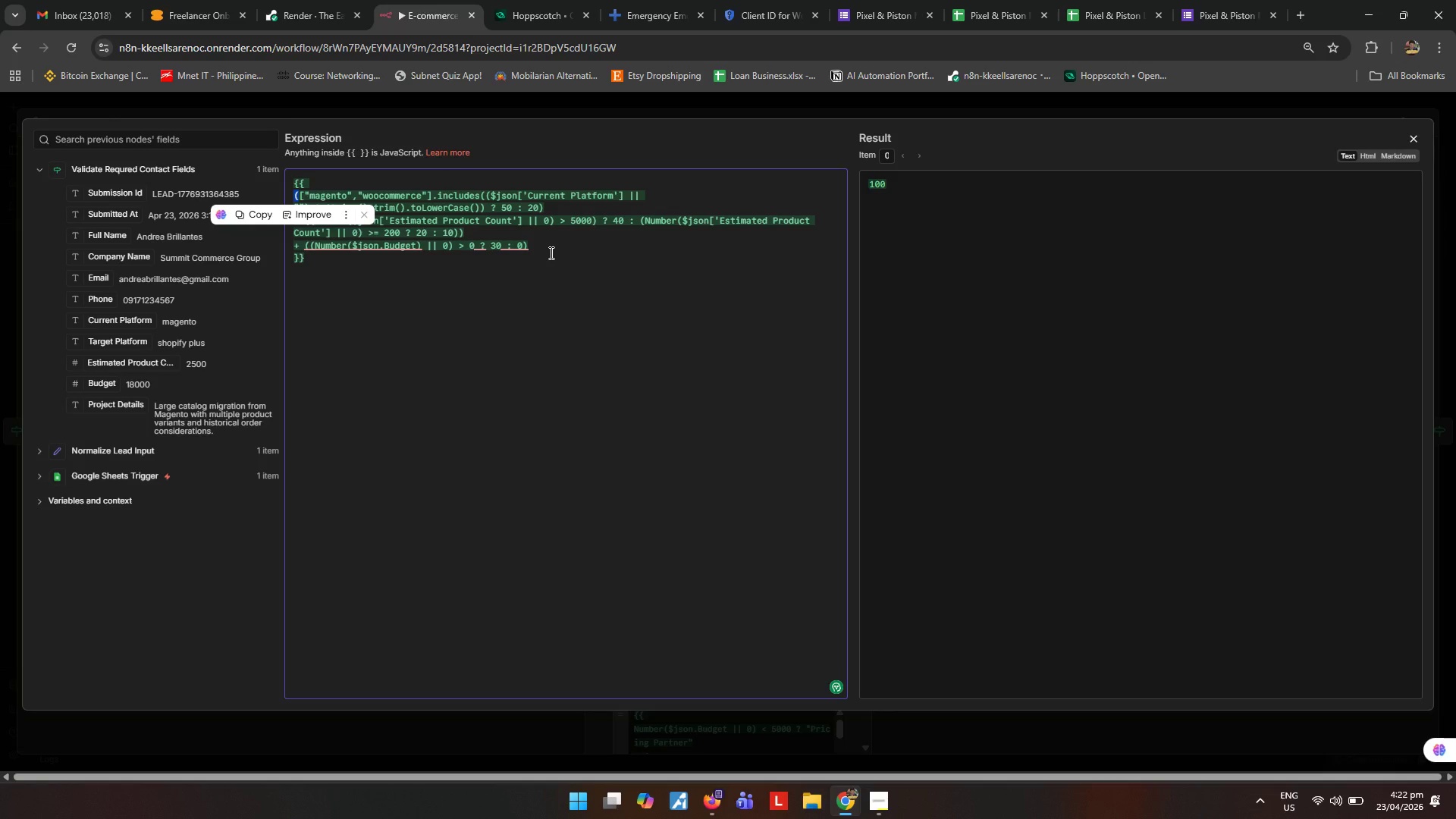 
left_click([550, 253])
 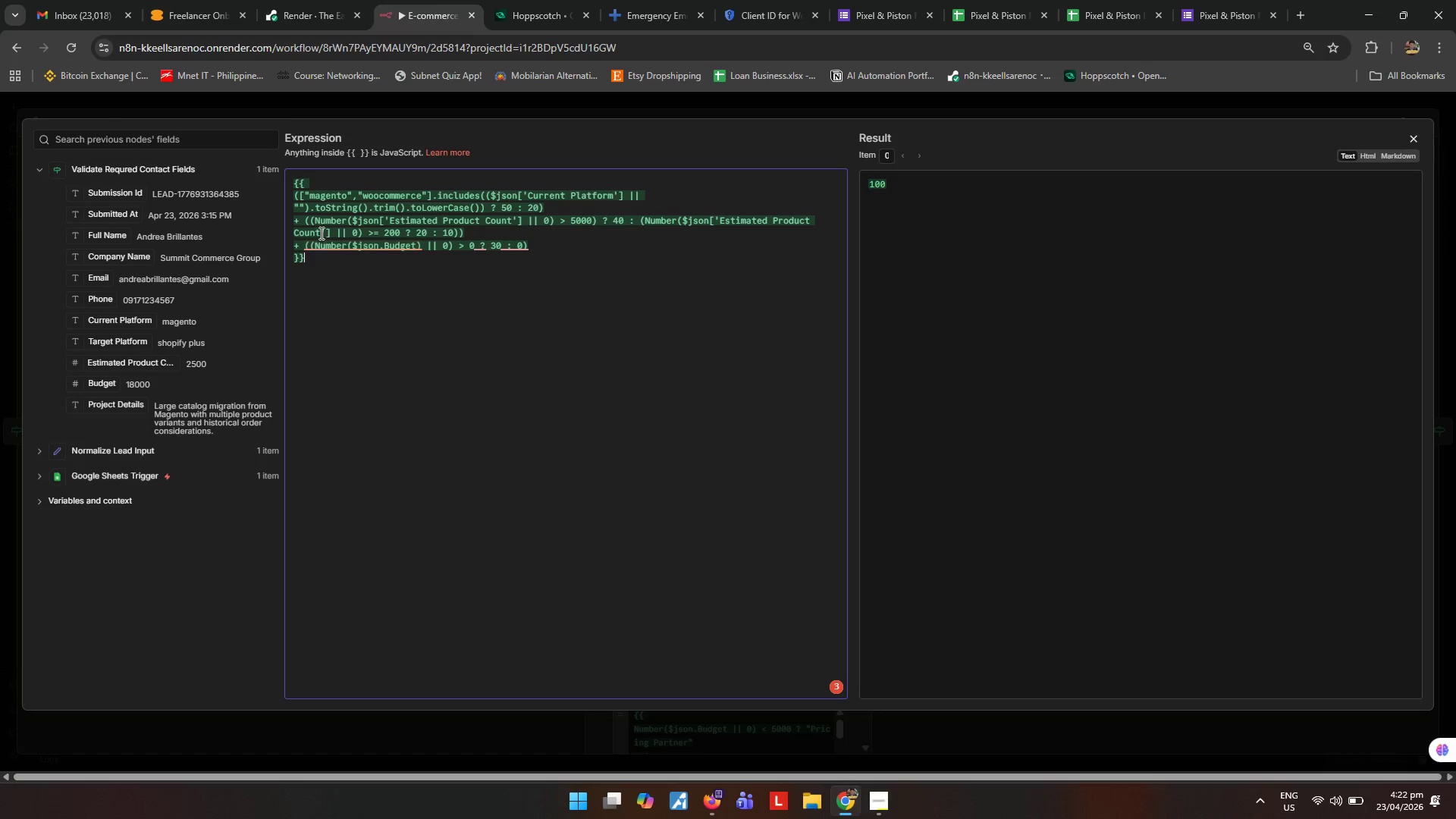 
left_click_drag(start_coordinate=[310, 218], to_coordinate=[303, 224])
 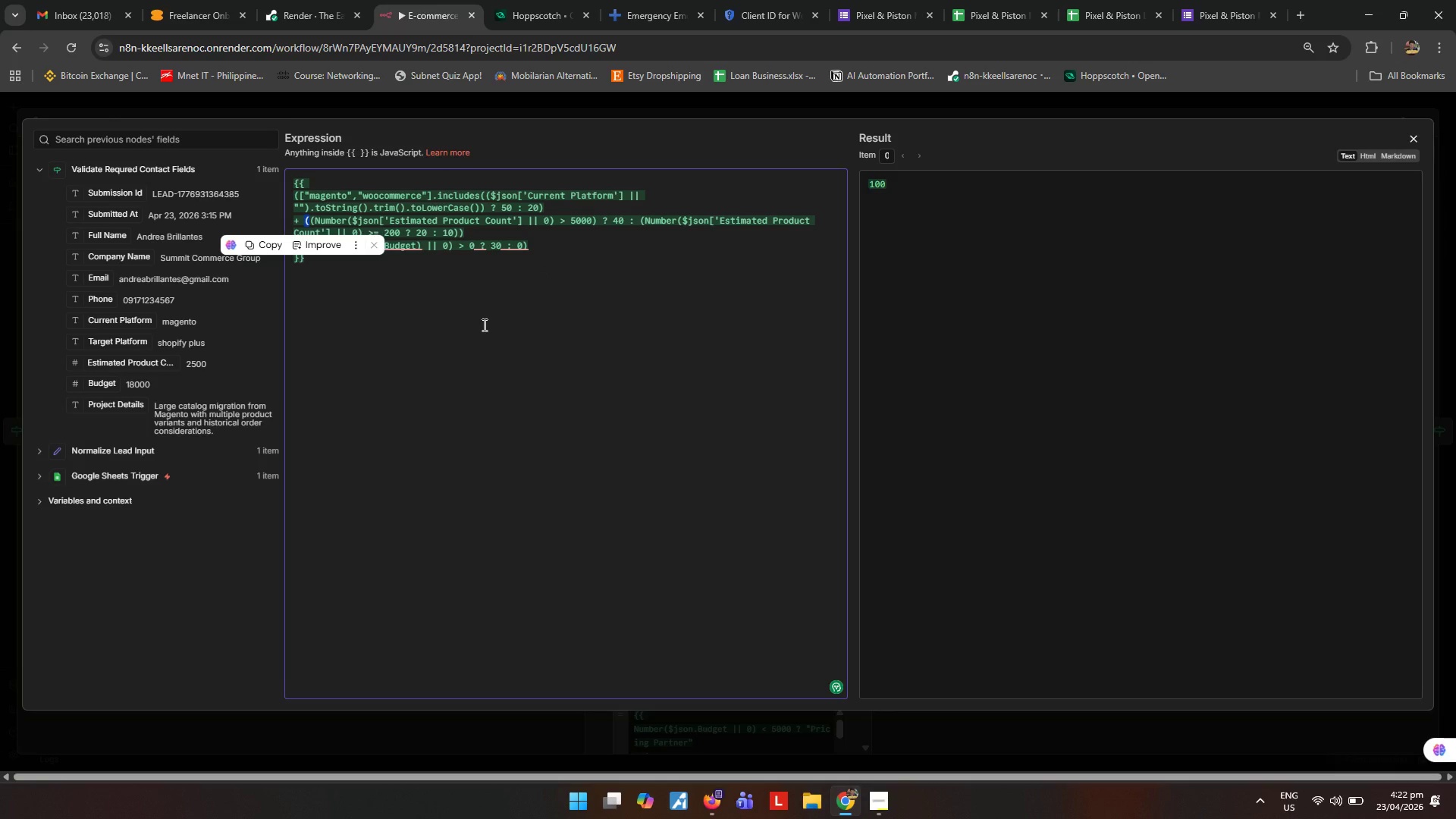 
left_click([469, 299])
 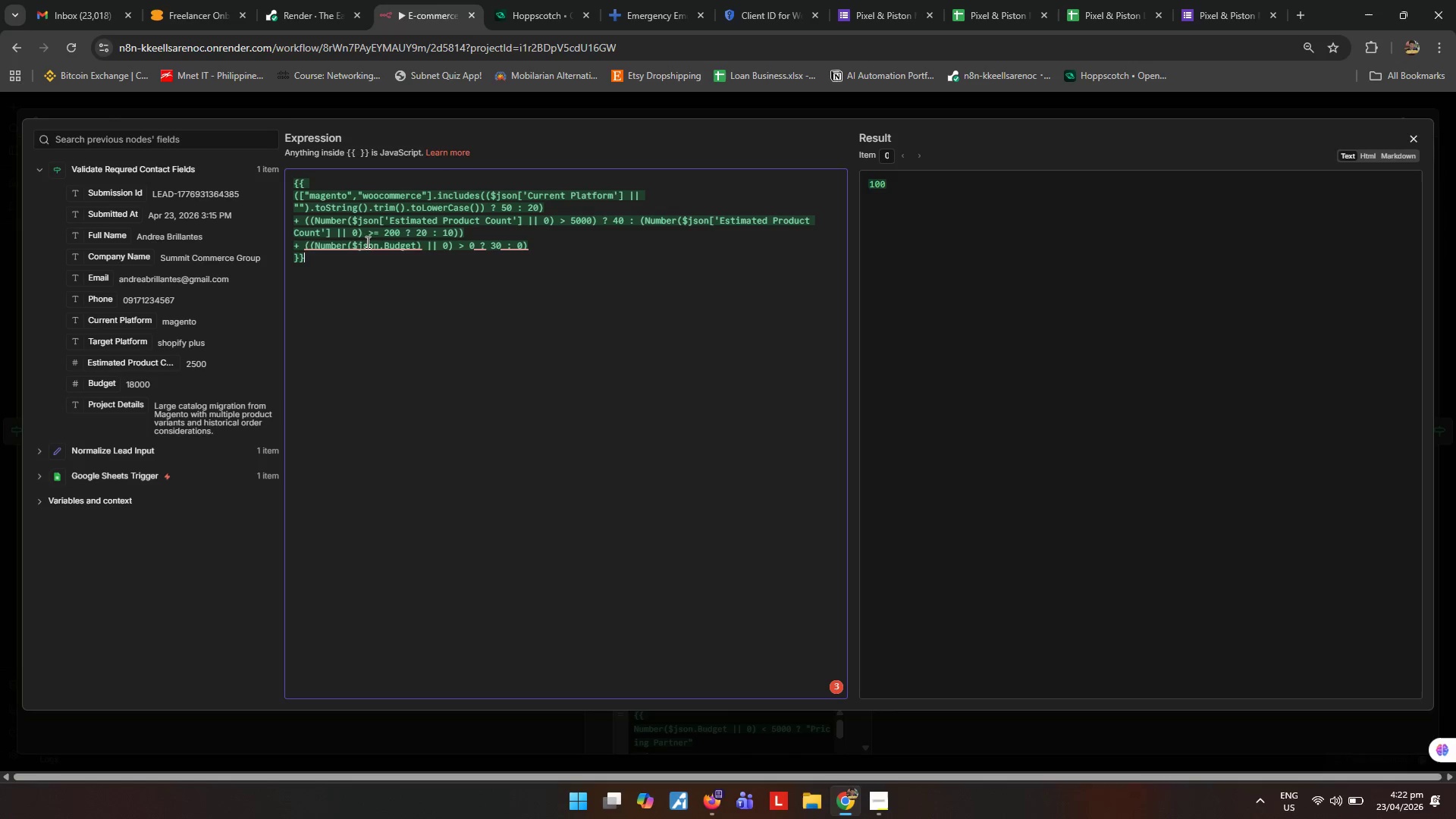 
mouse_move([459, 246])
 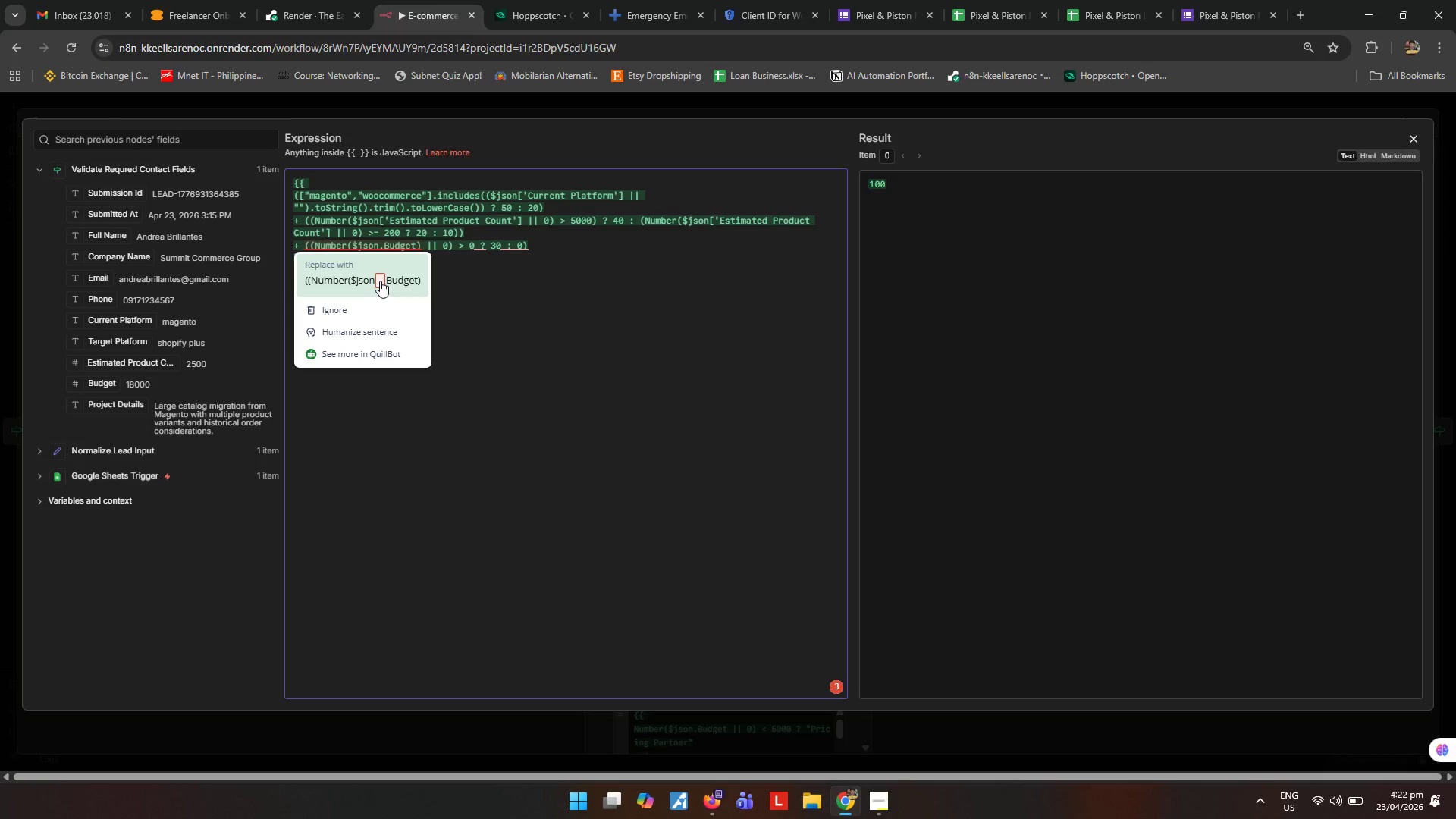 
wait(25.79)
 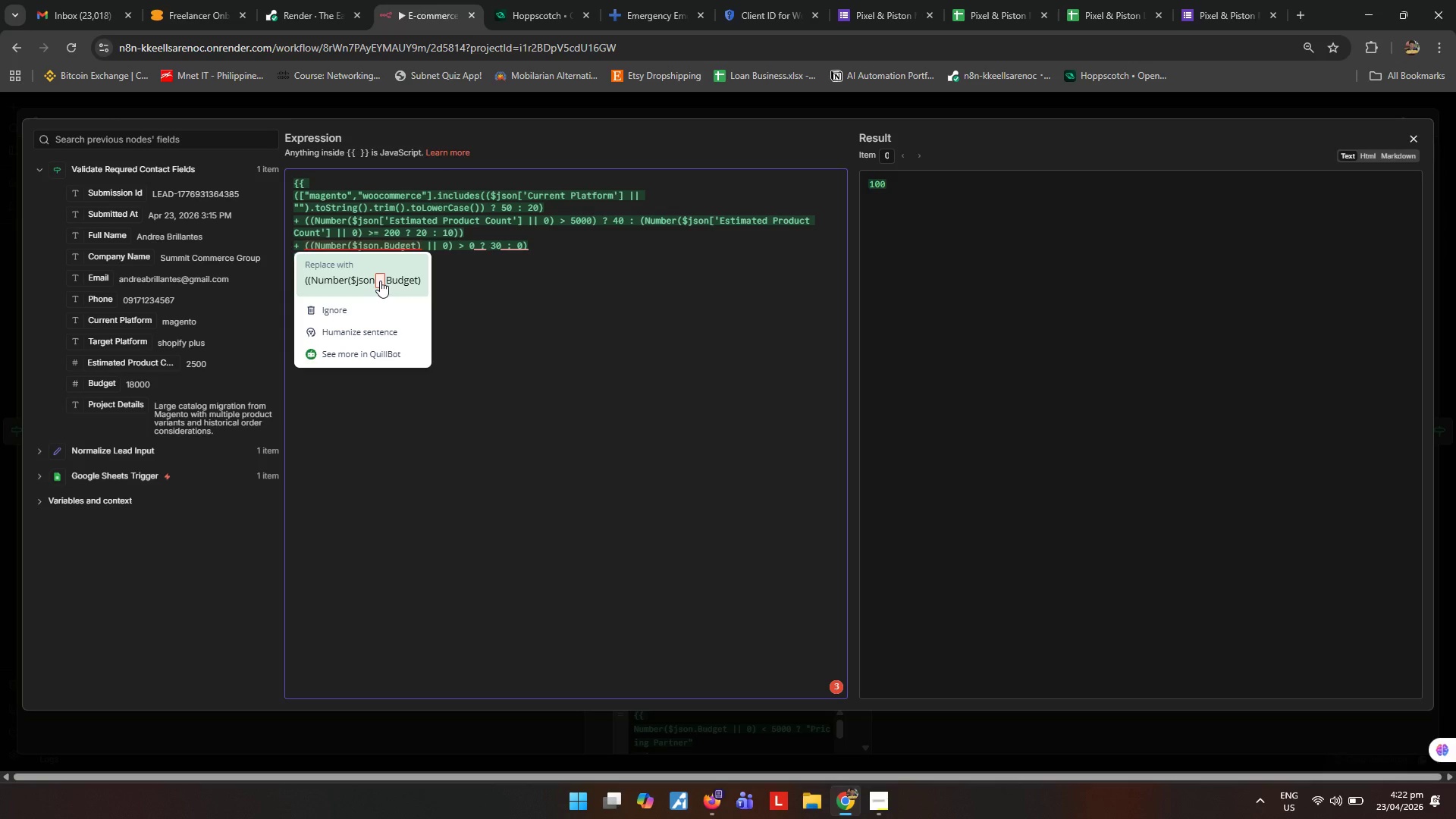 
left_click([540, 358])
 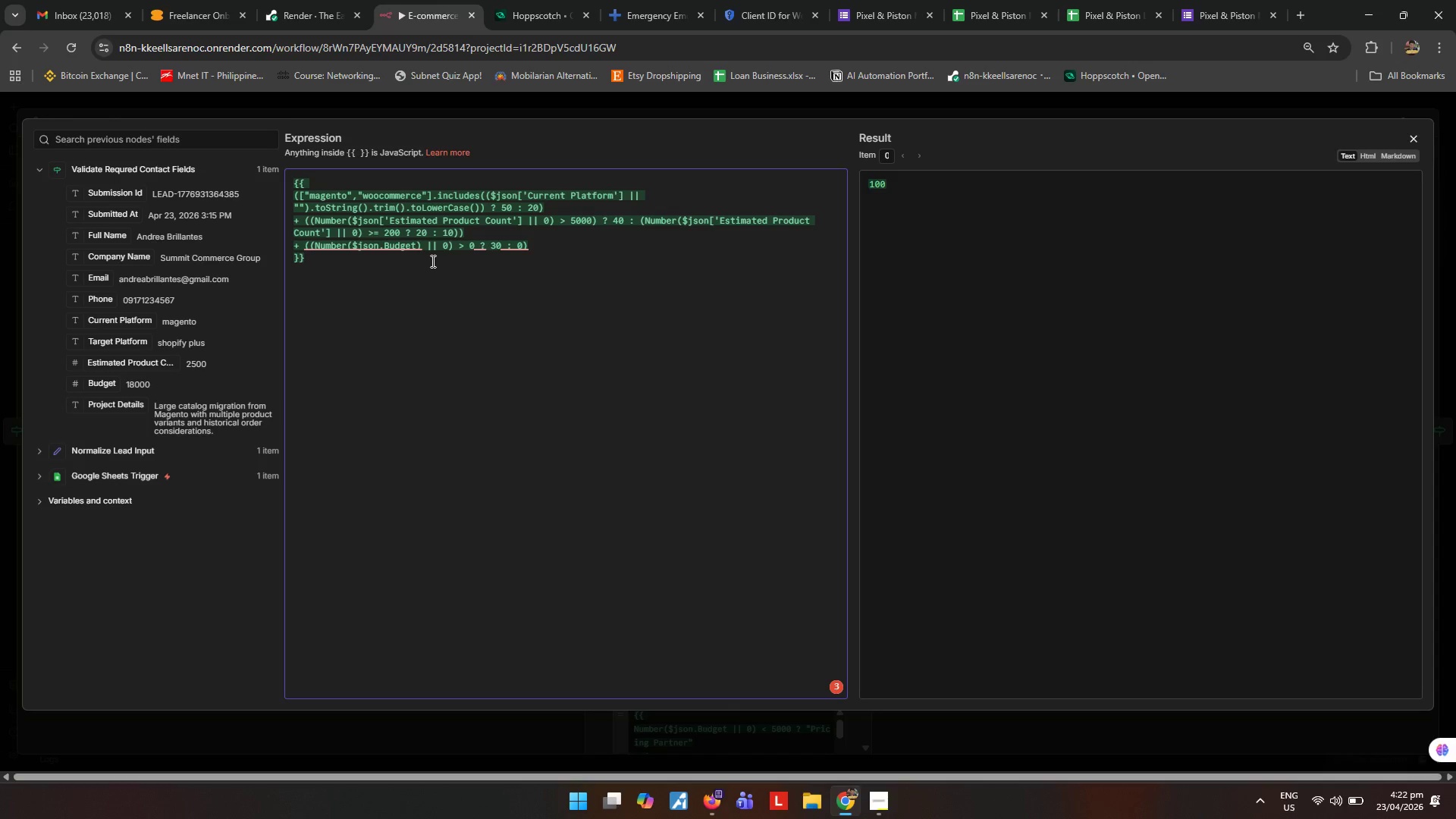 
left_click_drag(start_coordinate=[420, 245], to_coordinate=[416, 245])
 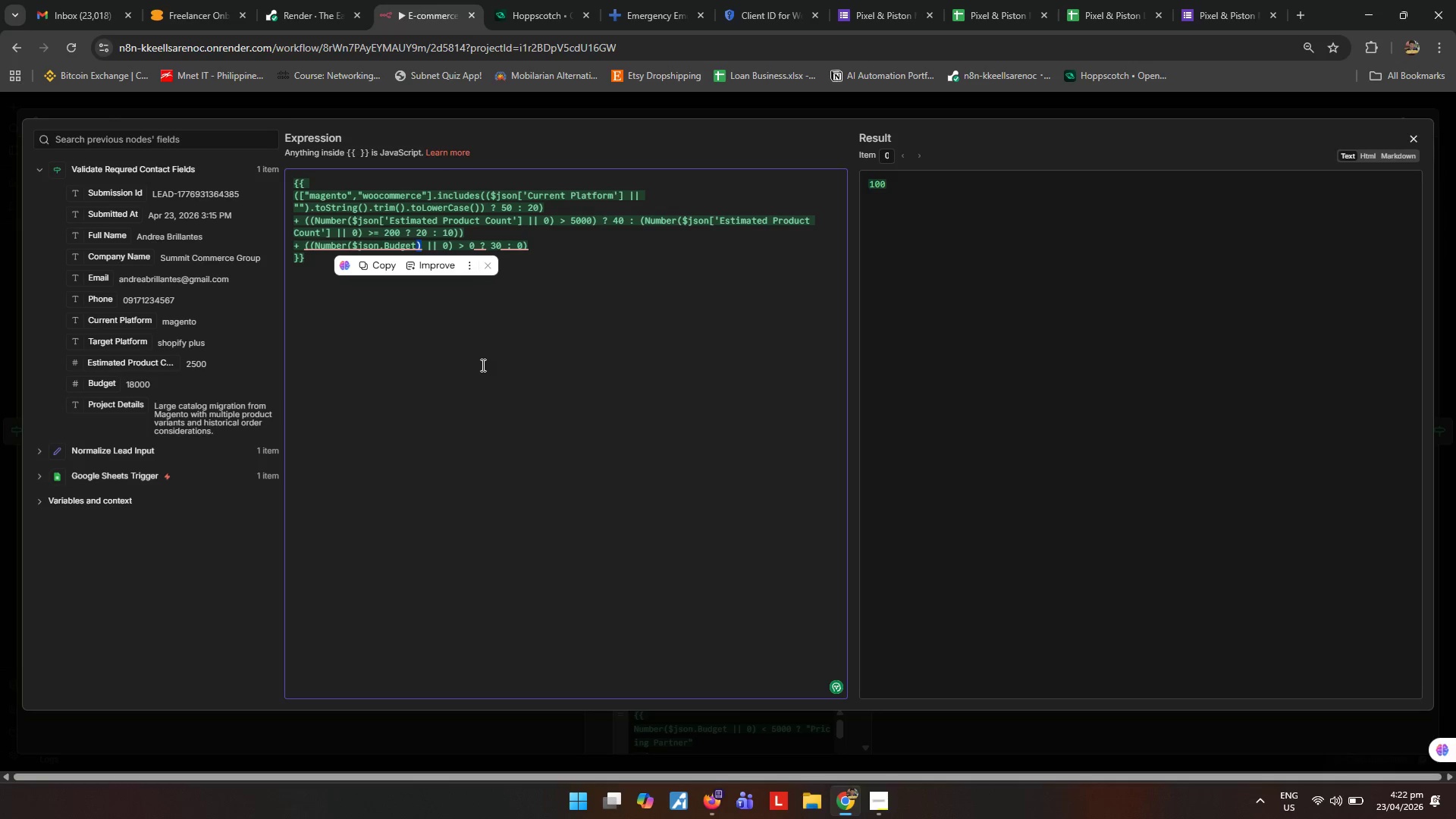 
key(Backspace)
 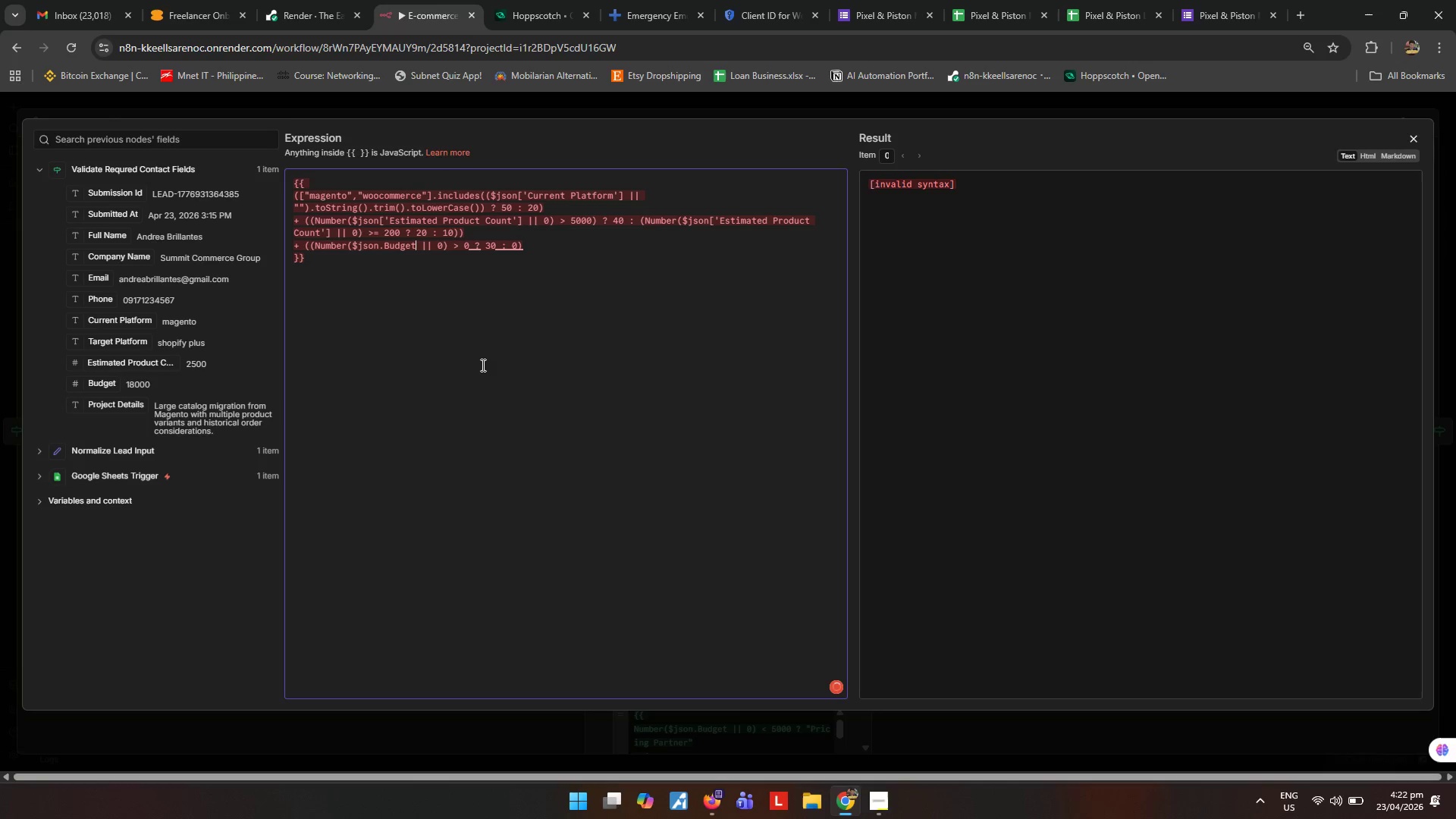 
hold_key(key=ArrowRight, duration=1.08)
 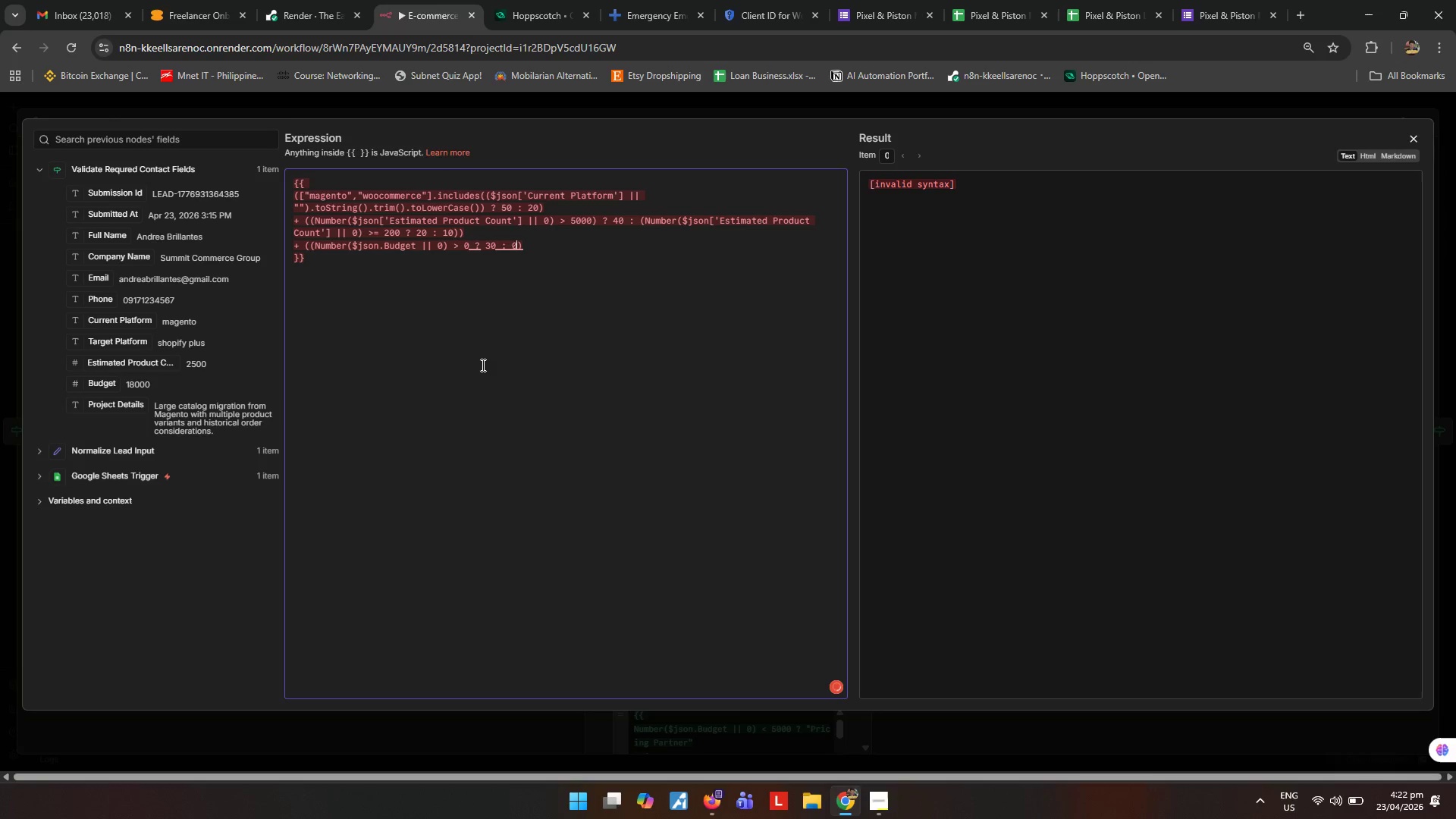 
hold_key(key=ArrowLeft, duration=0.7)
 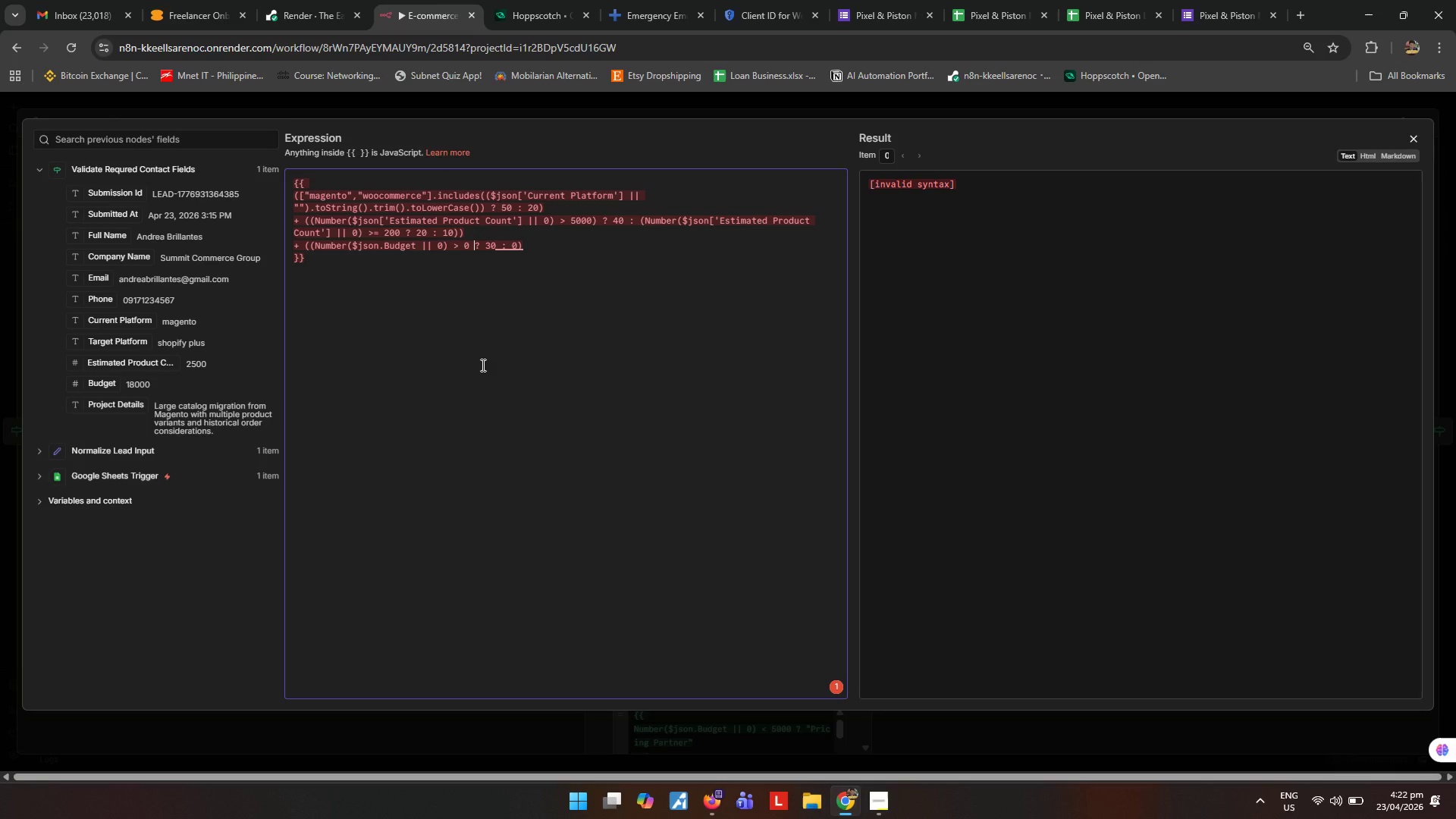 
key(ArrowLeft)
 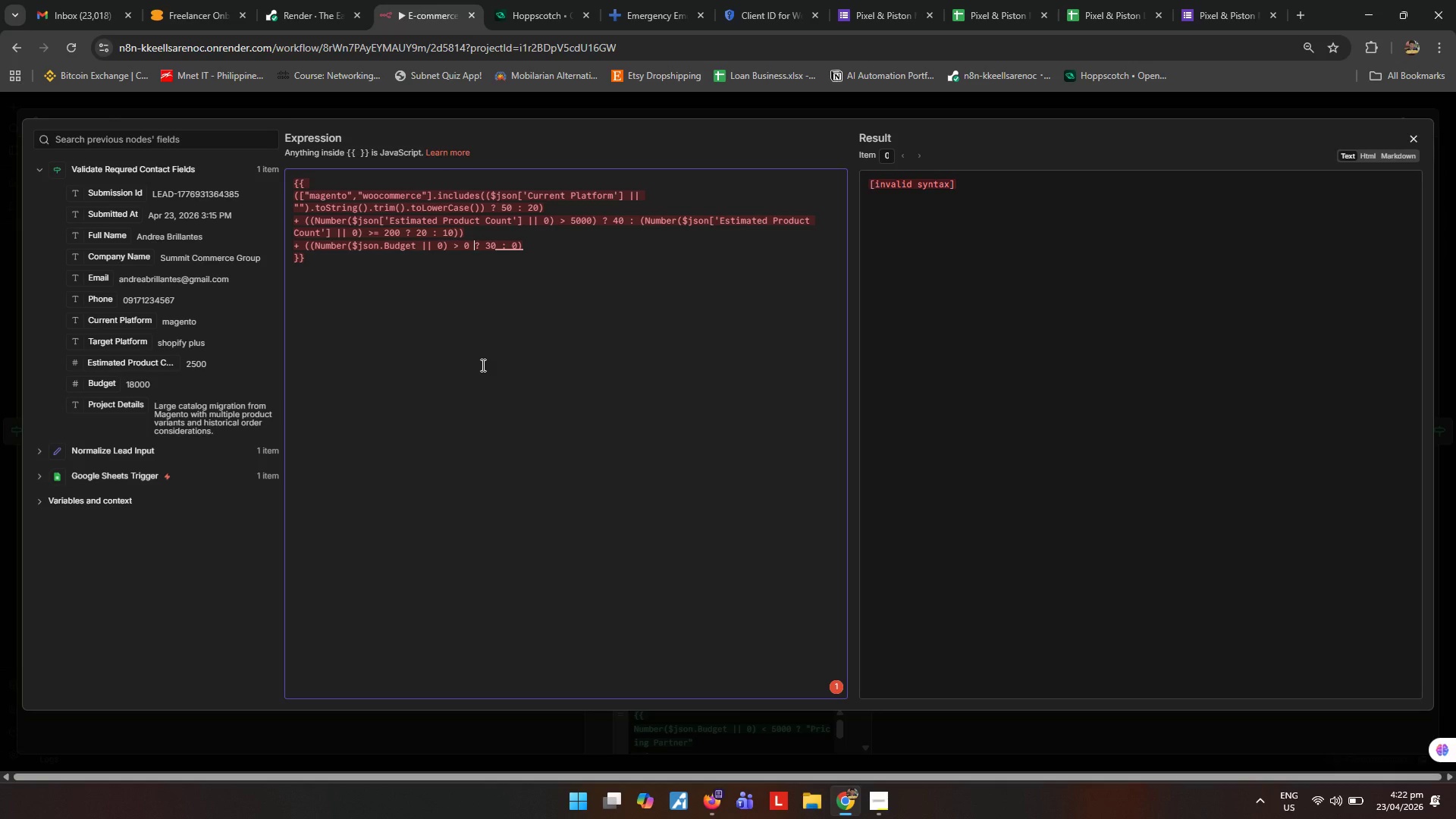 
key(ArrowLeft)
 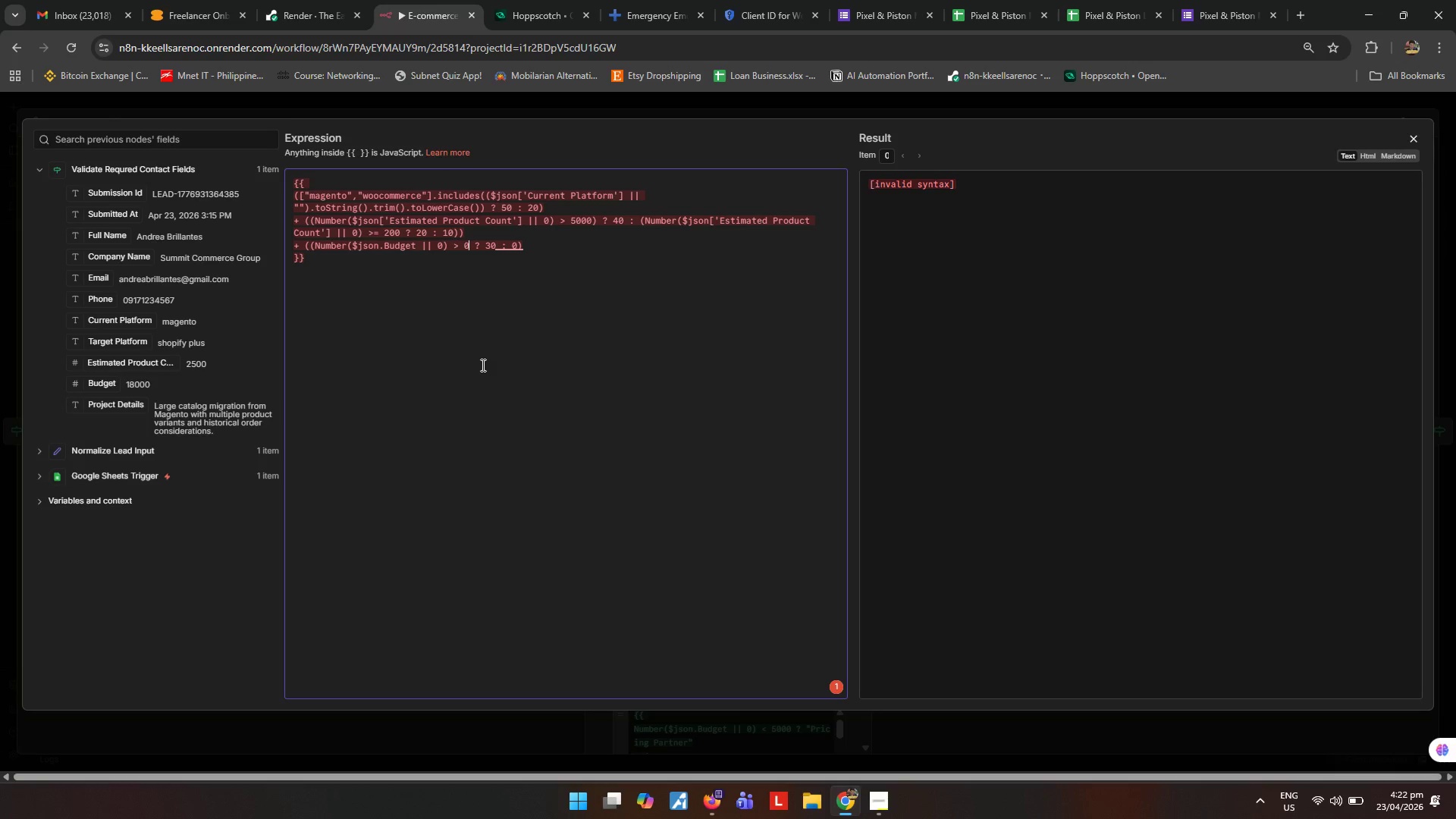 
key(Shift+ShiftRight)
 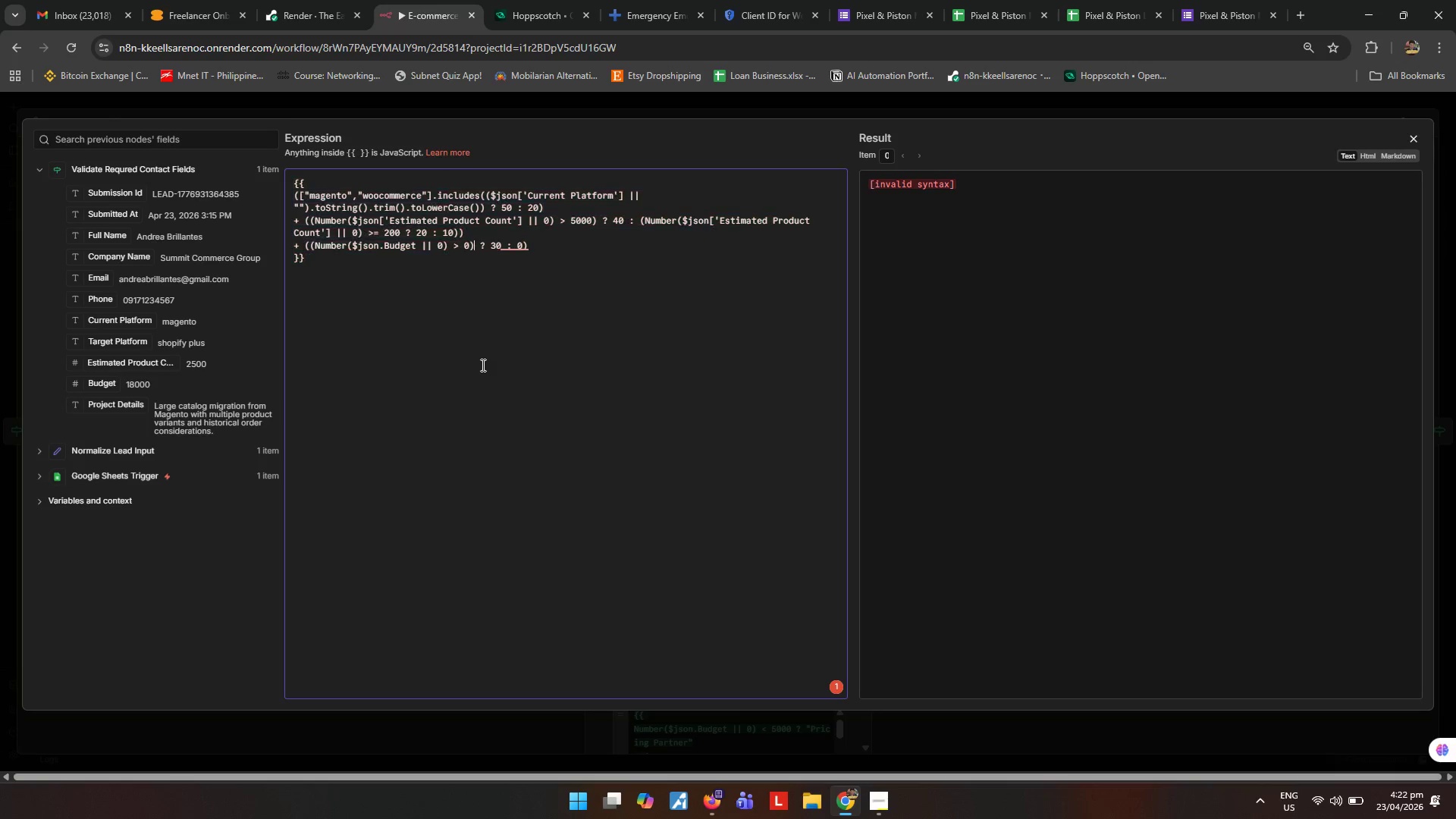 
key(Shift+0)
 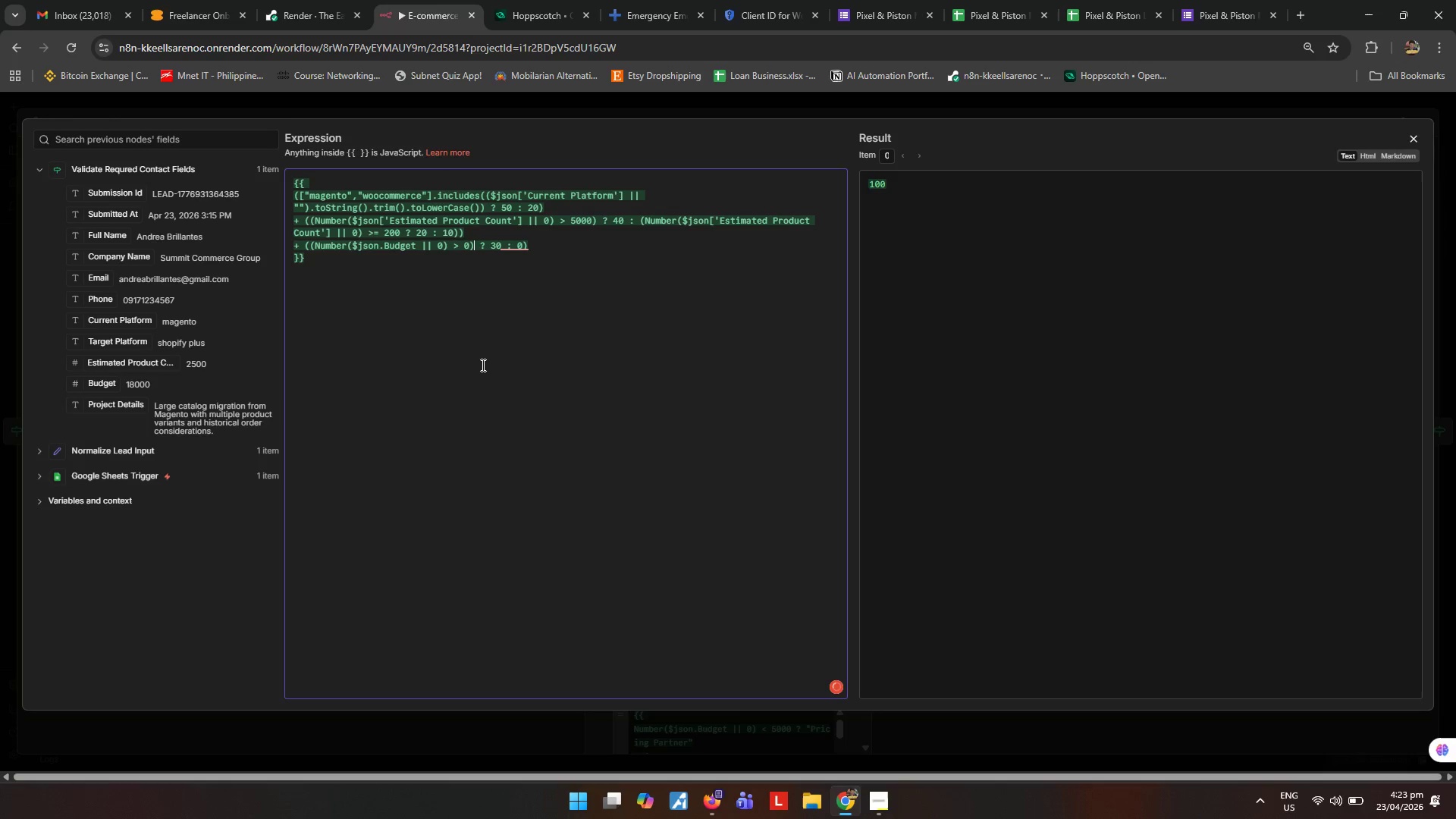 
left_click([482, 365])
 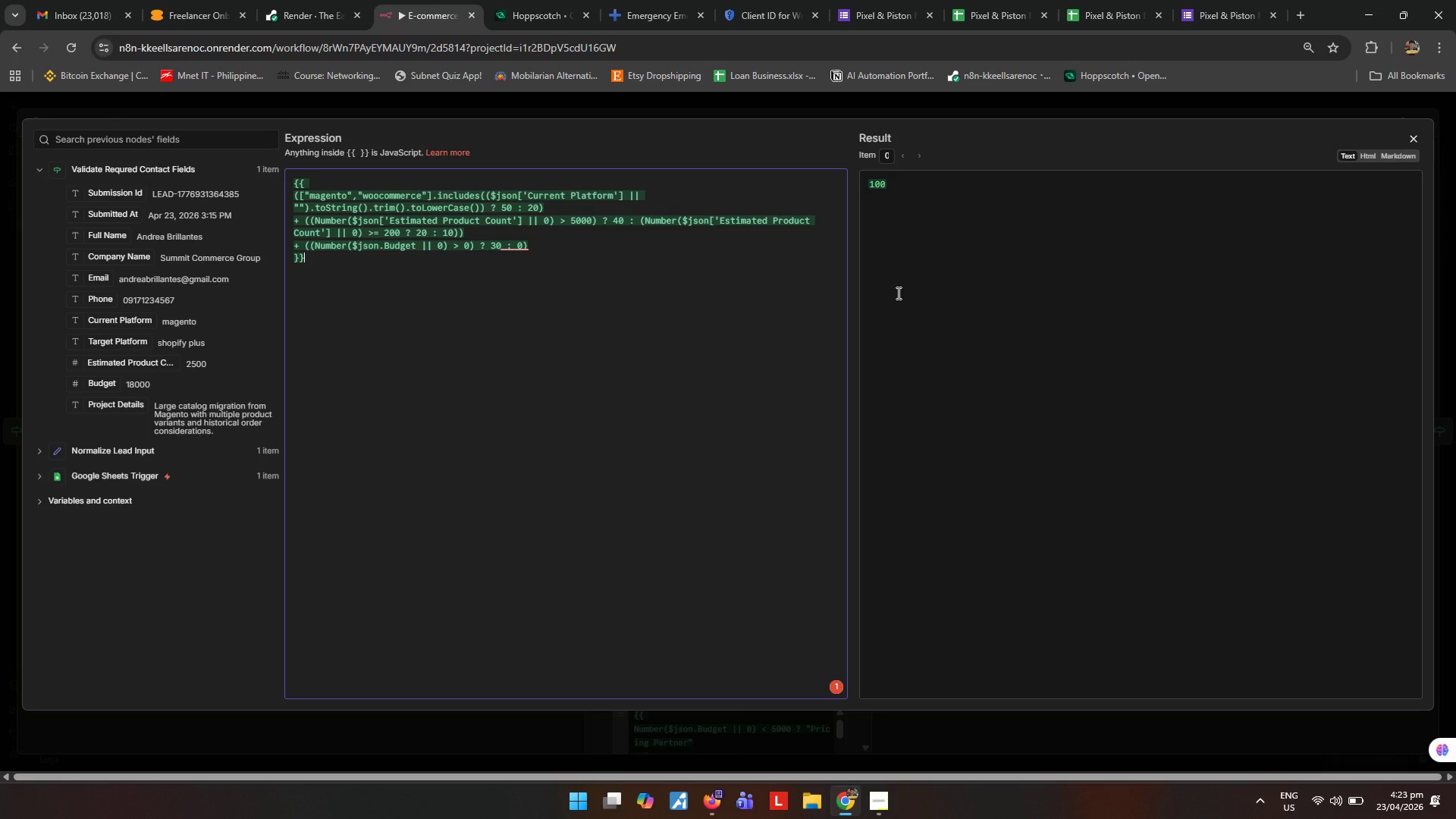 
wait(55.83)
 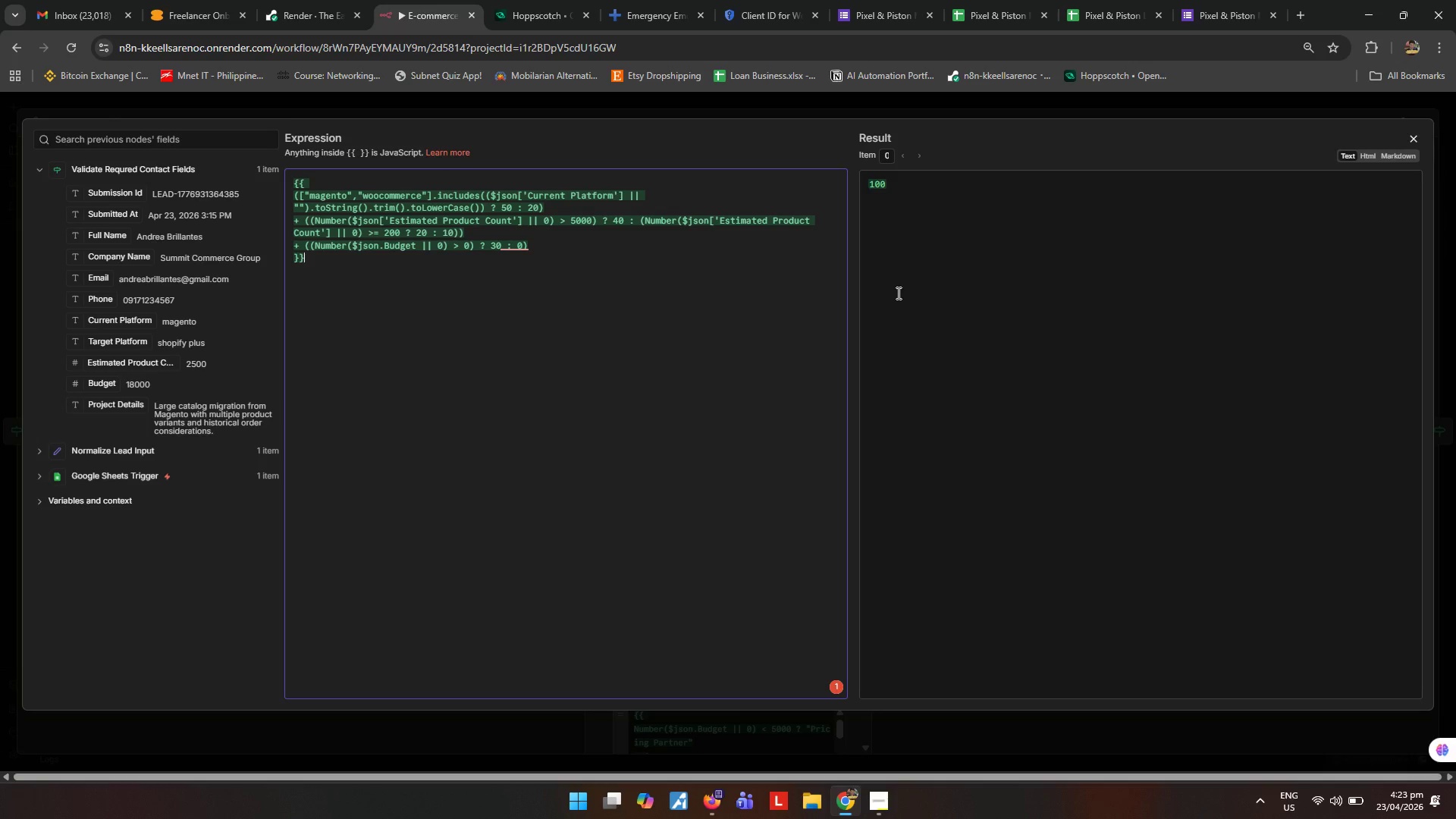 
left_click([1417, 133])
 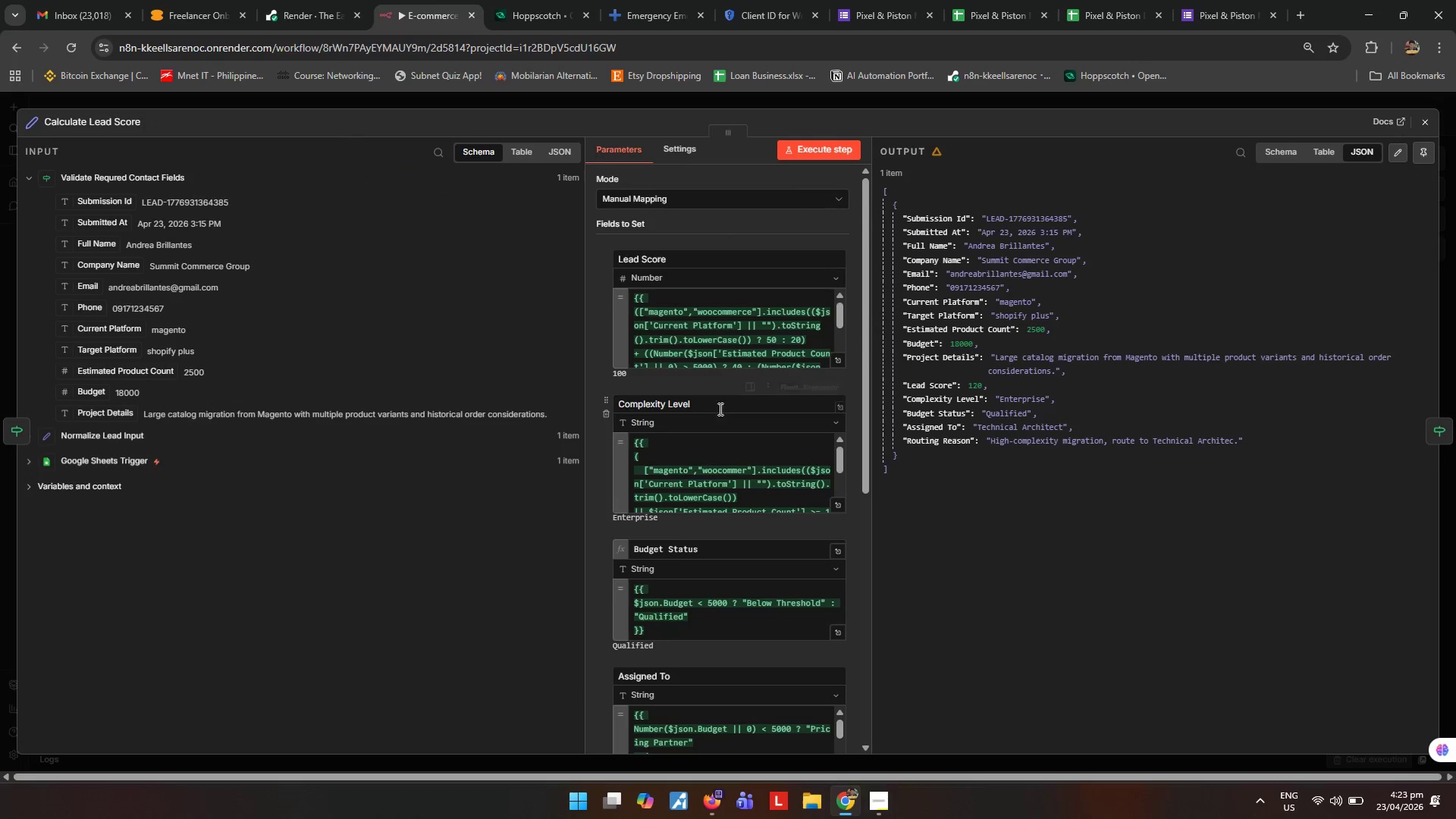 
scroll: coordinate [744, 447], scroll_direction: down, amount: 1.0
 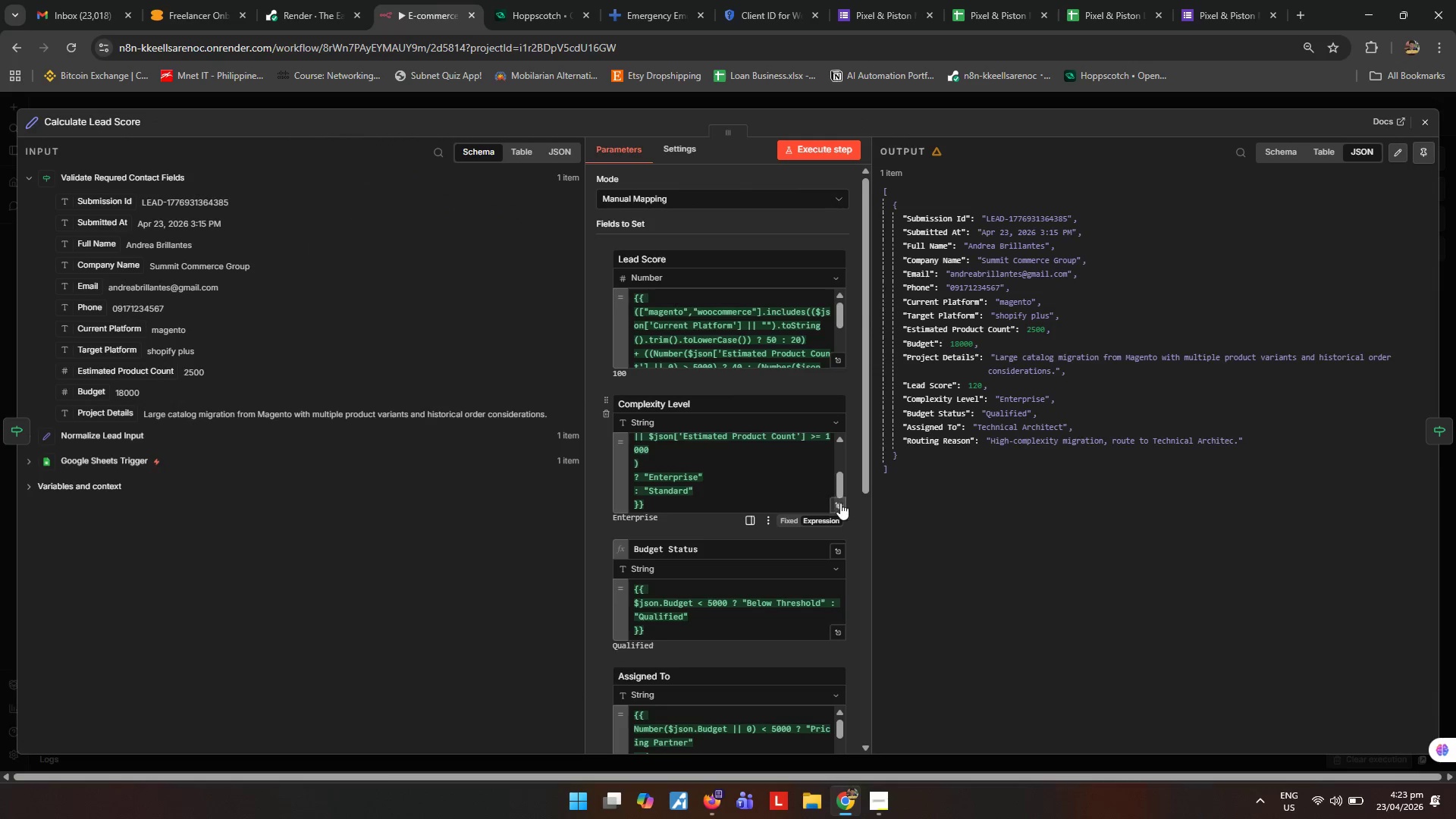 
left_click([840, 504])
 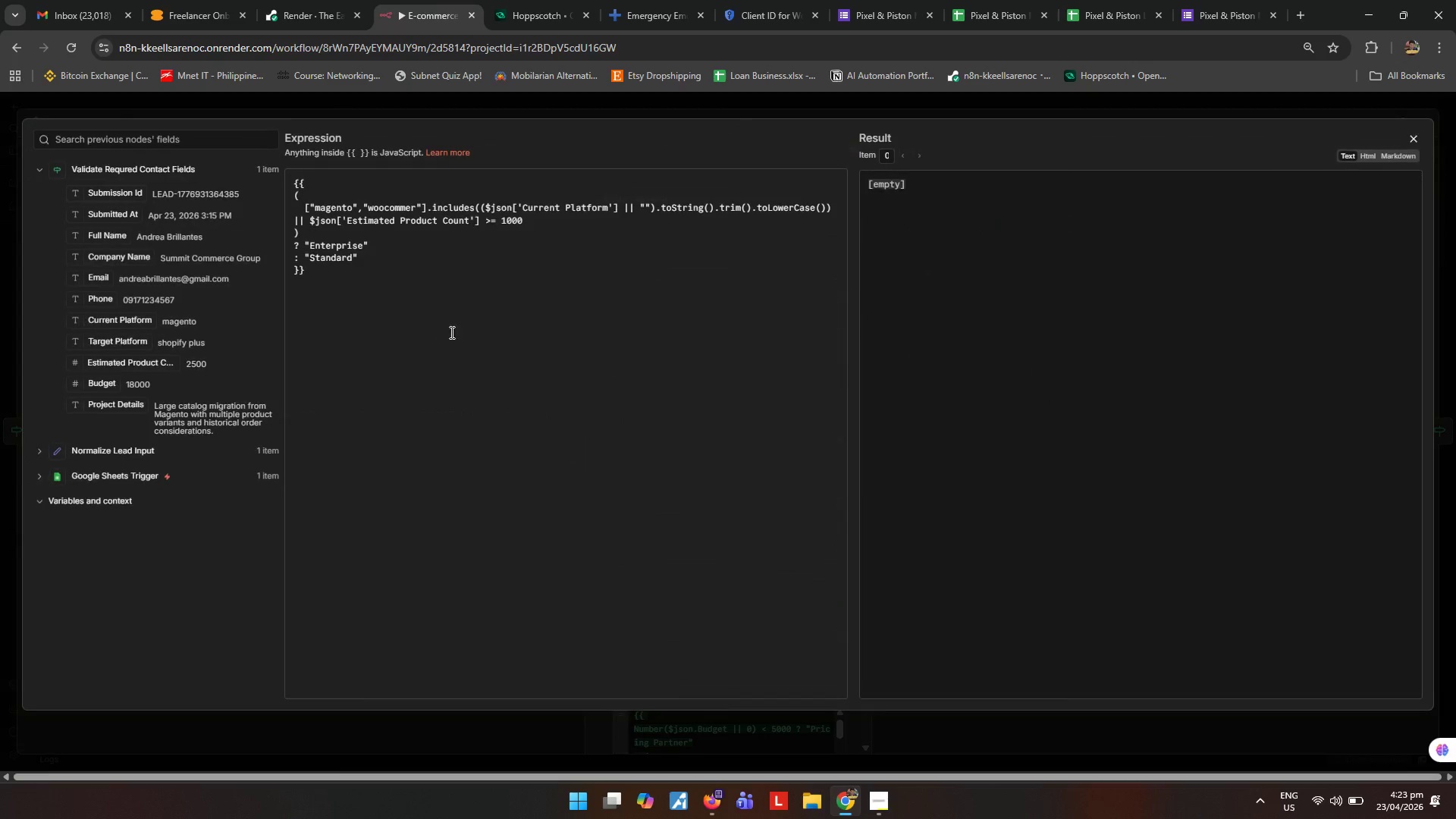 
left_click([517, 293])
 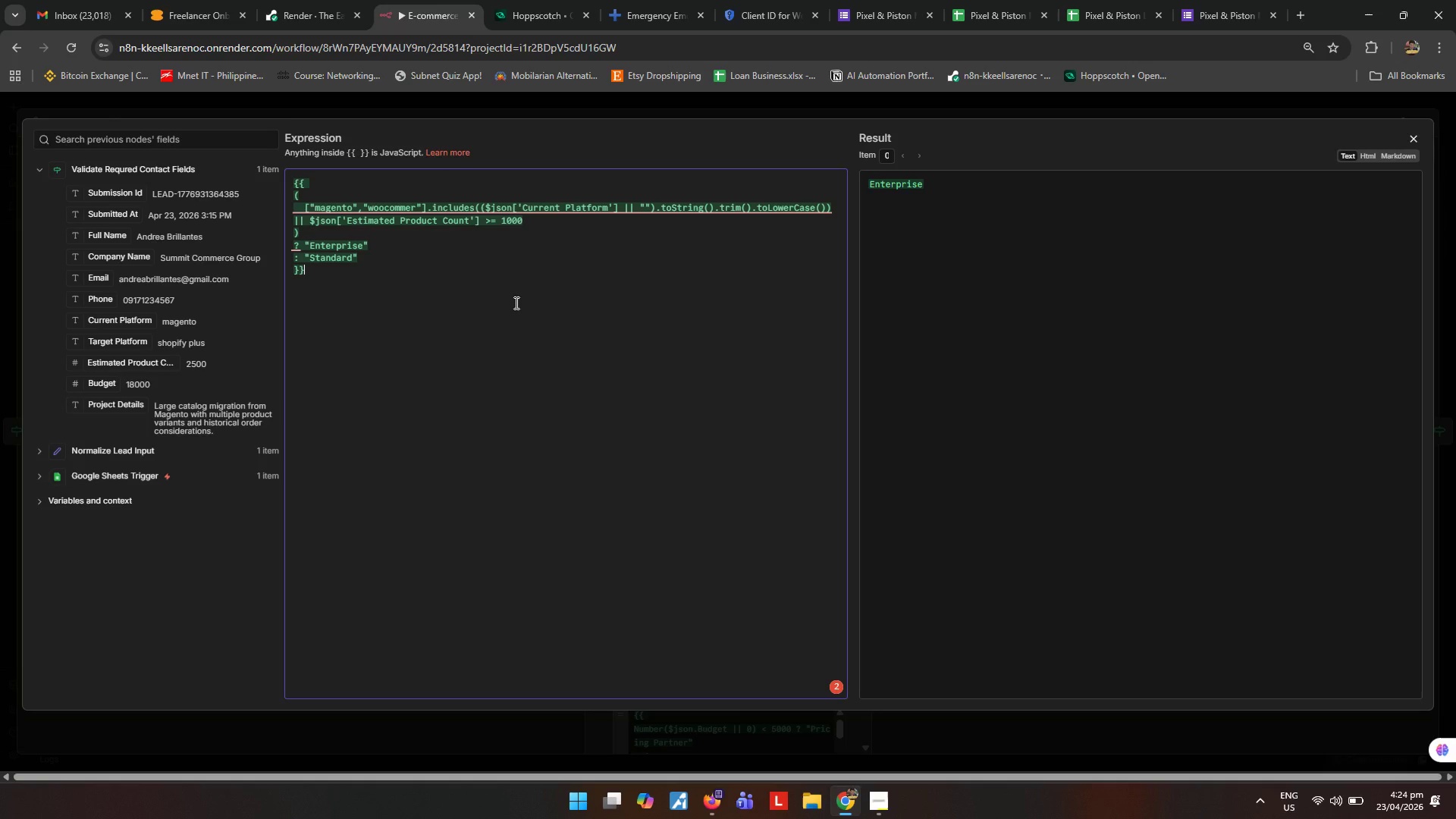 
wait(30.64)
 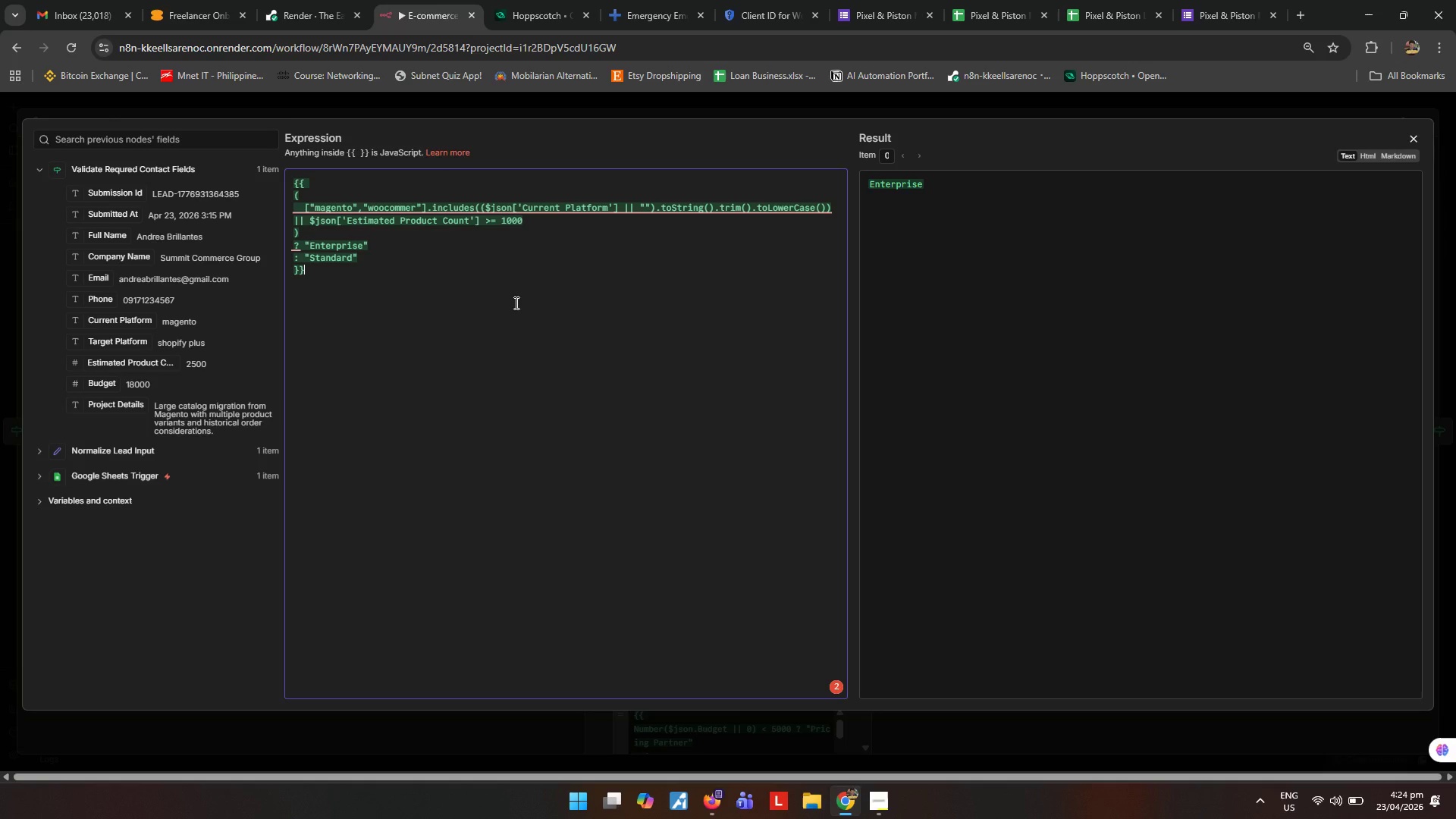 
left_click_drag(start_coordinate=[526, 221], to_coordinate=[491, 225])
 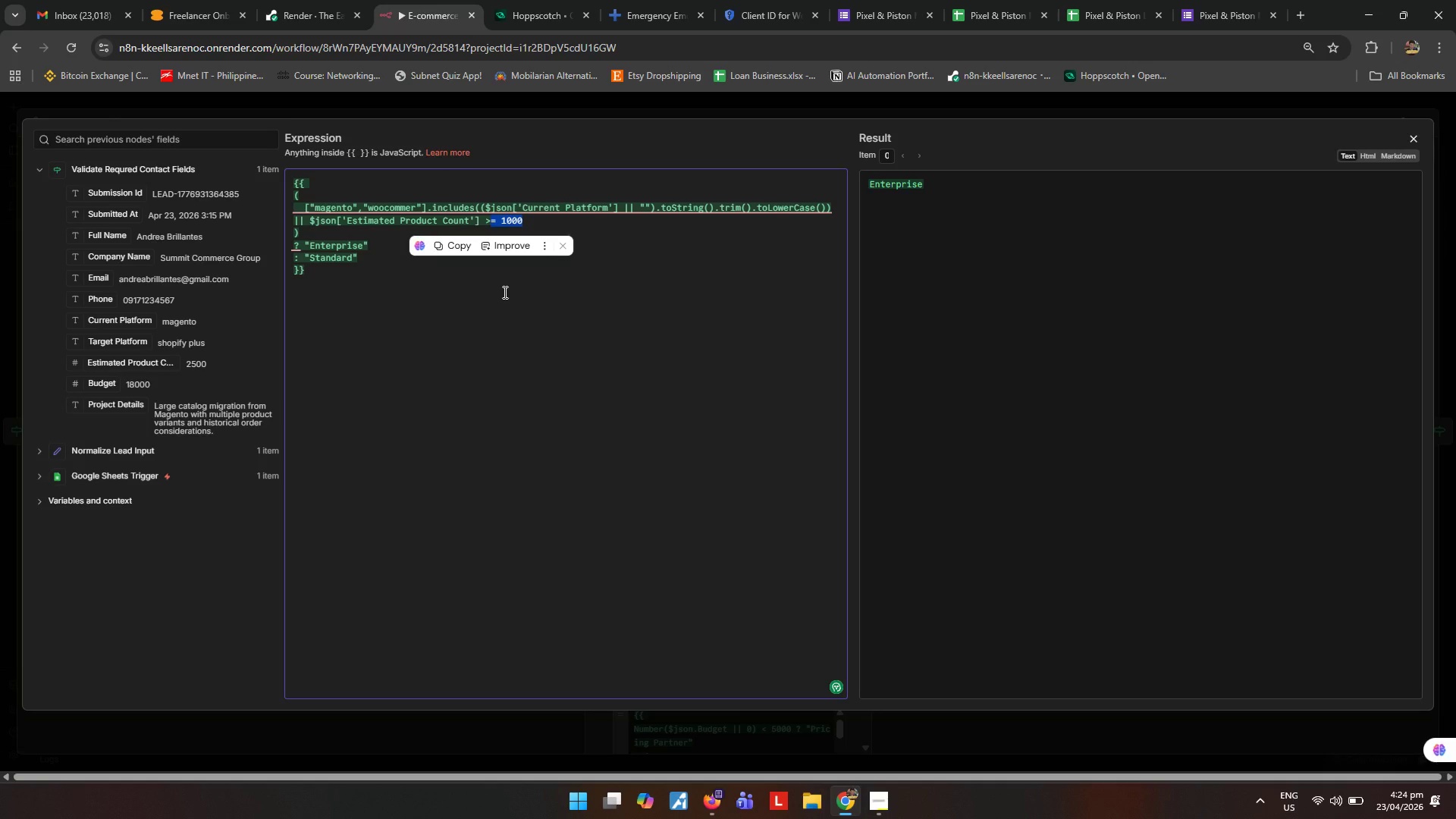 
type( 5000)
 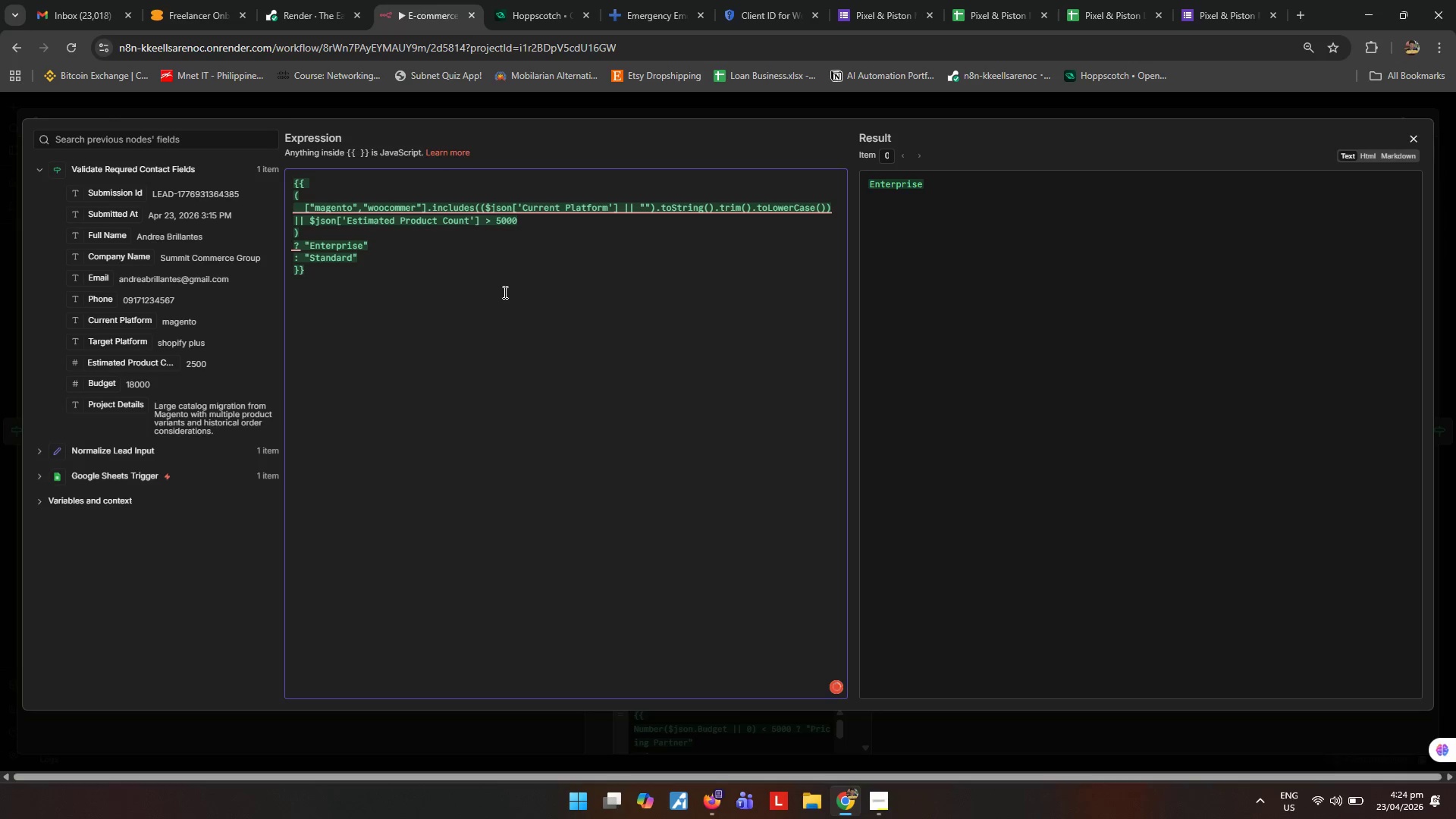 
left_click([504, 292])
 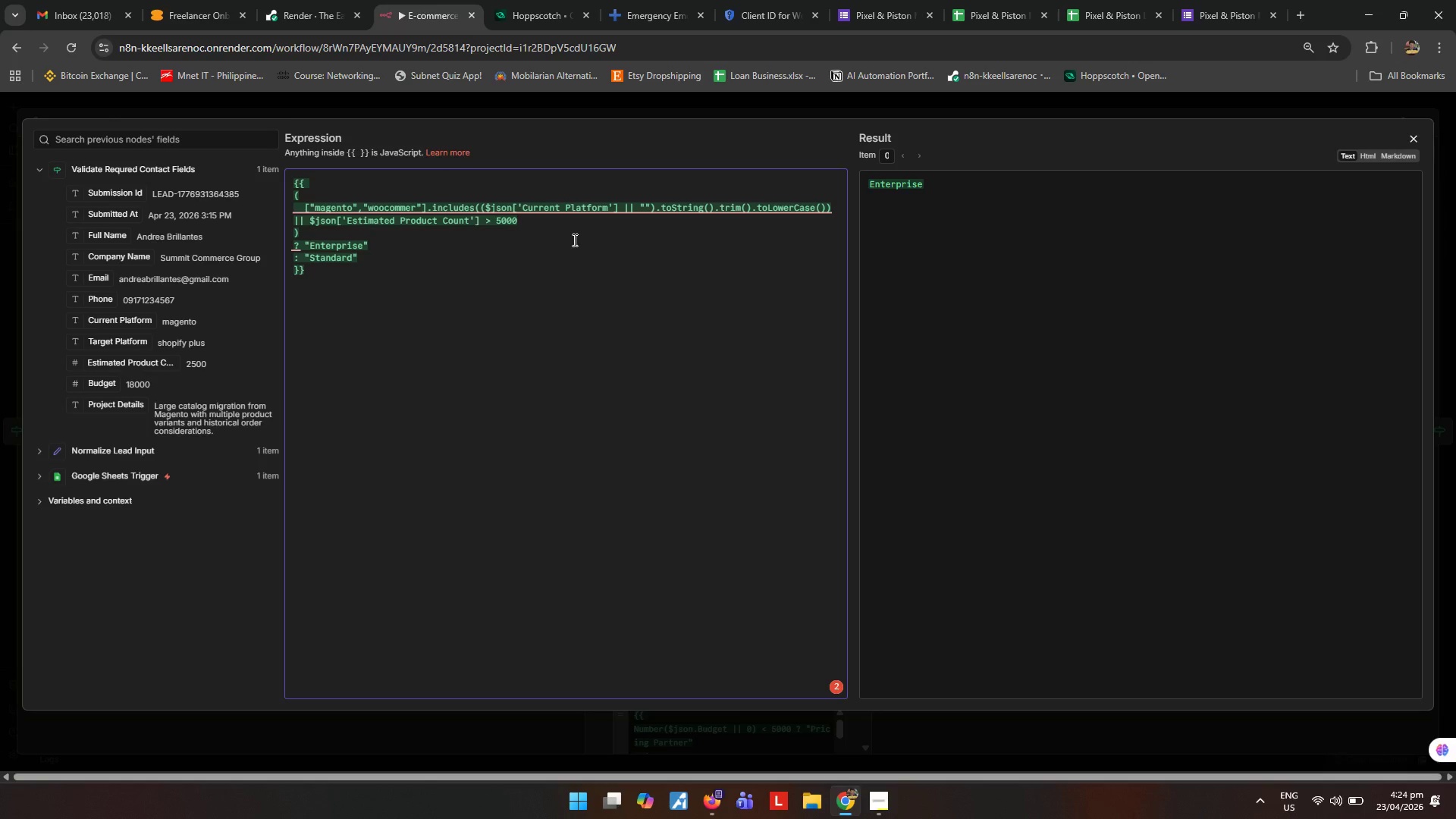 
wait(20.59)
 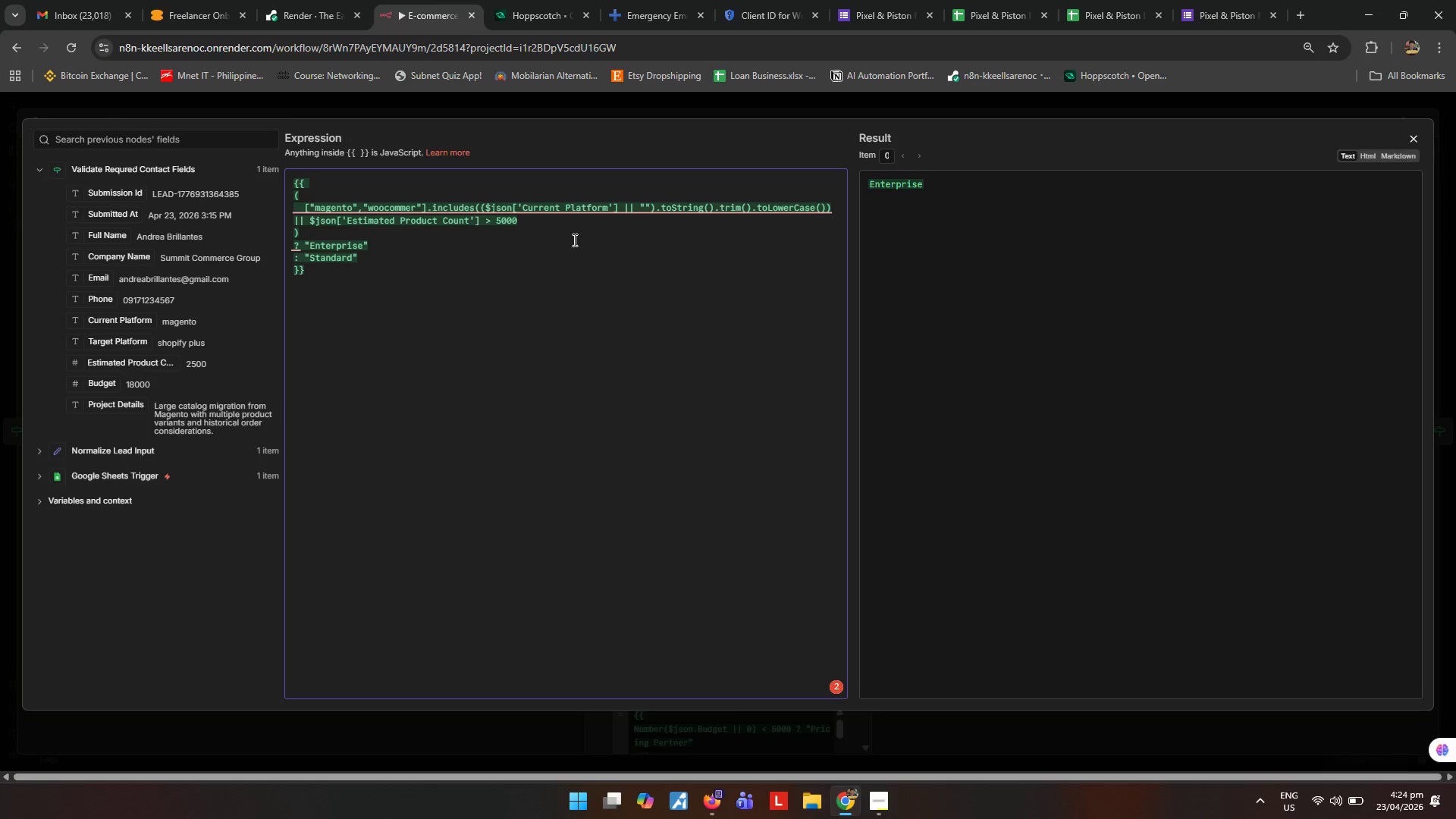 
left_click([601, 279])
 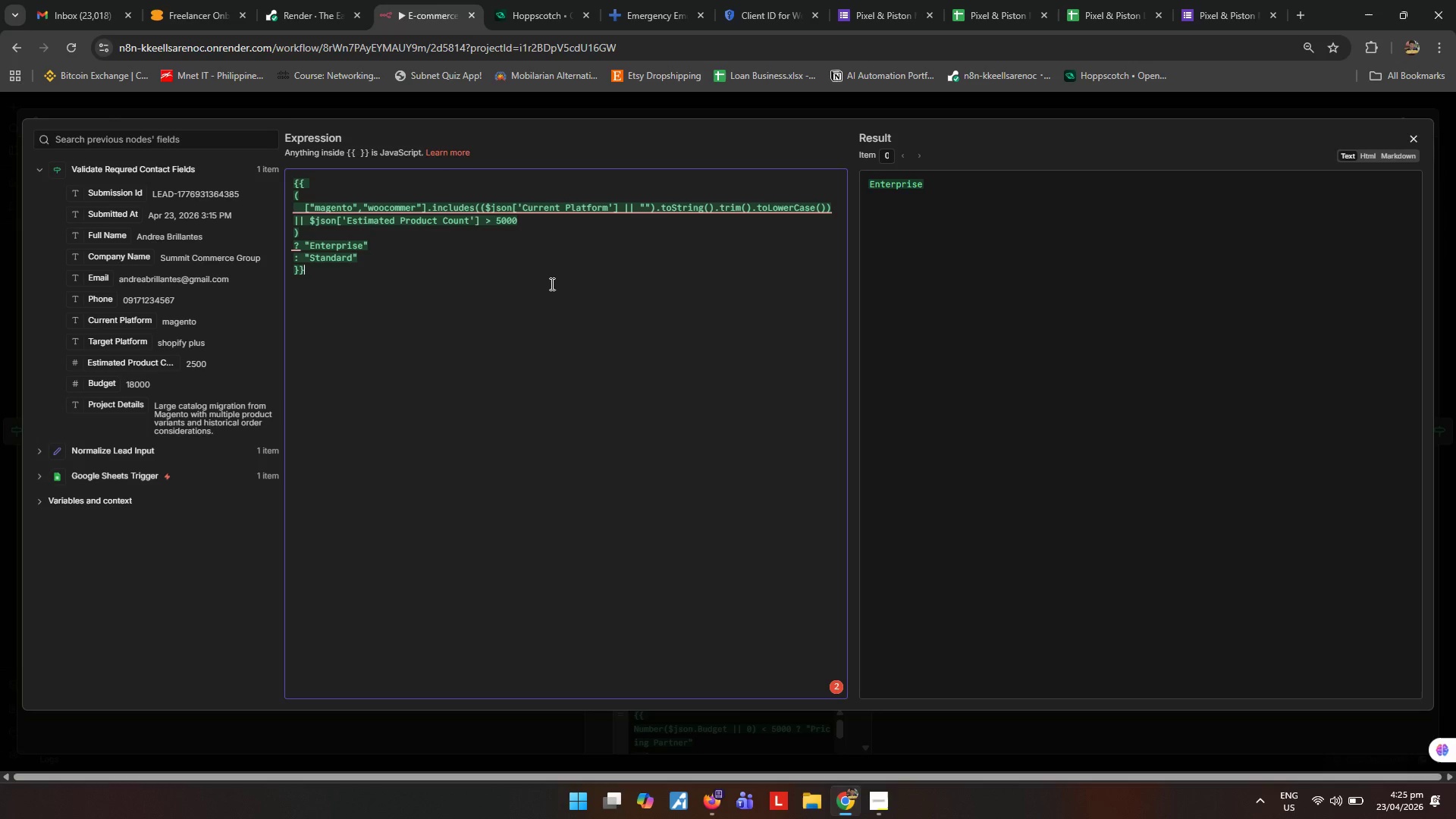 
wait(14.98)
 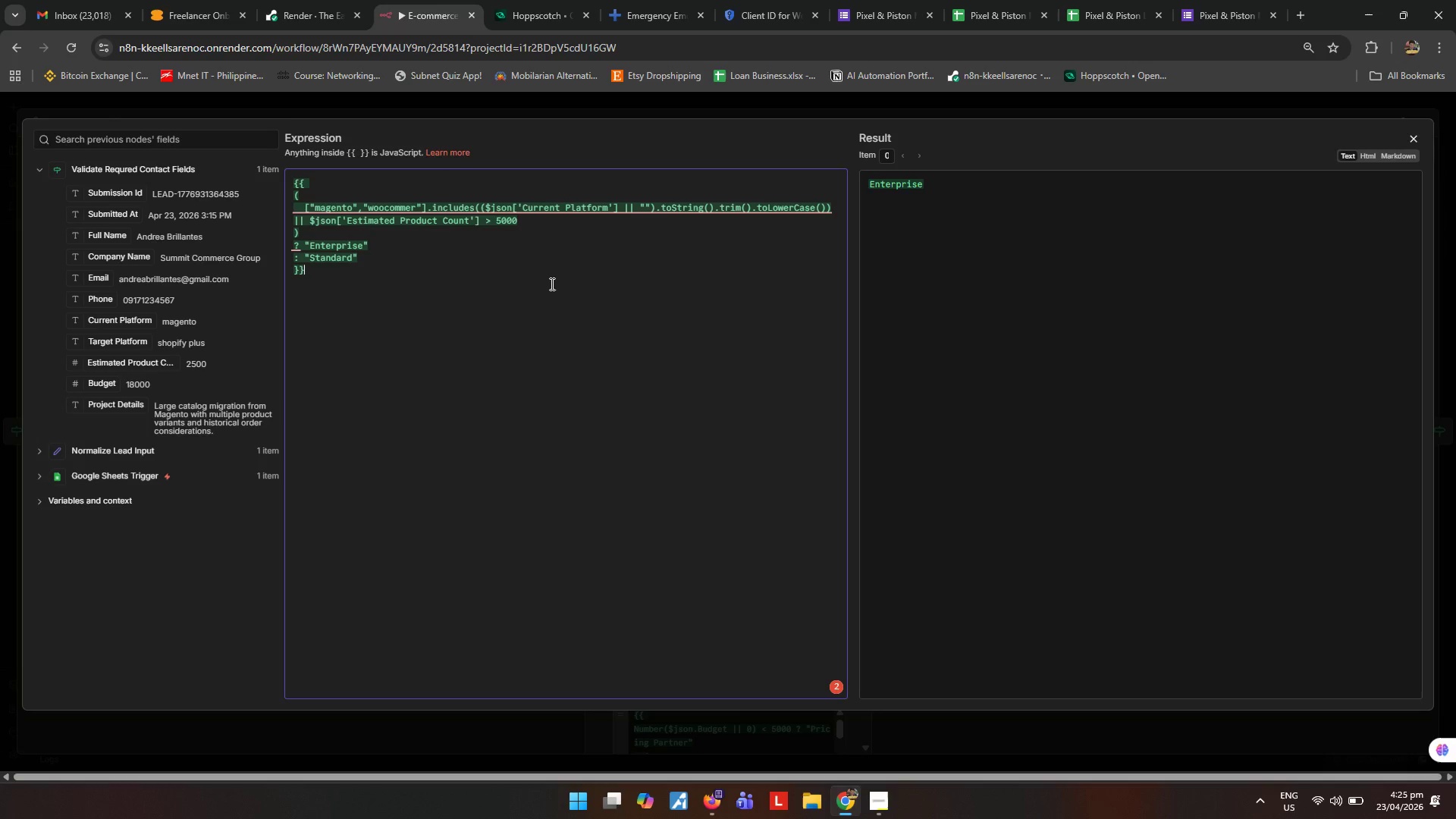 
left_click([834, 212])
 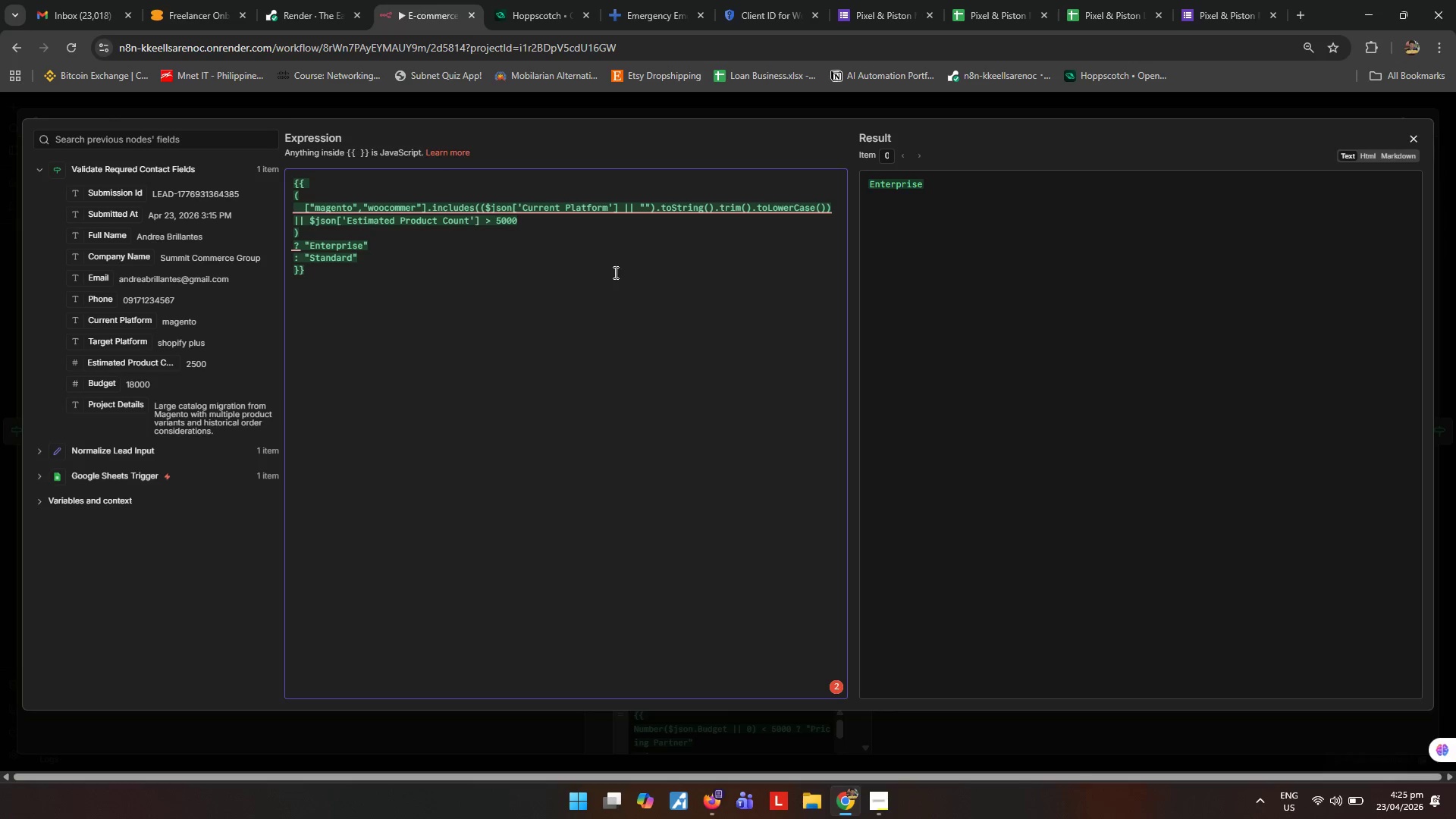 
key(Shift+ShiftRight)
 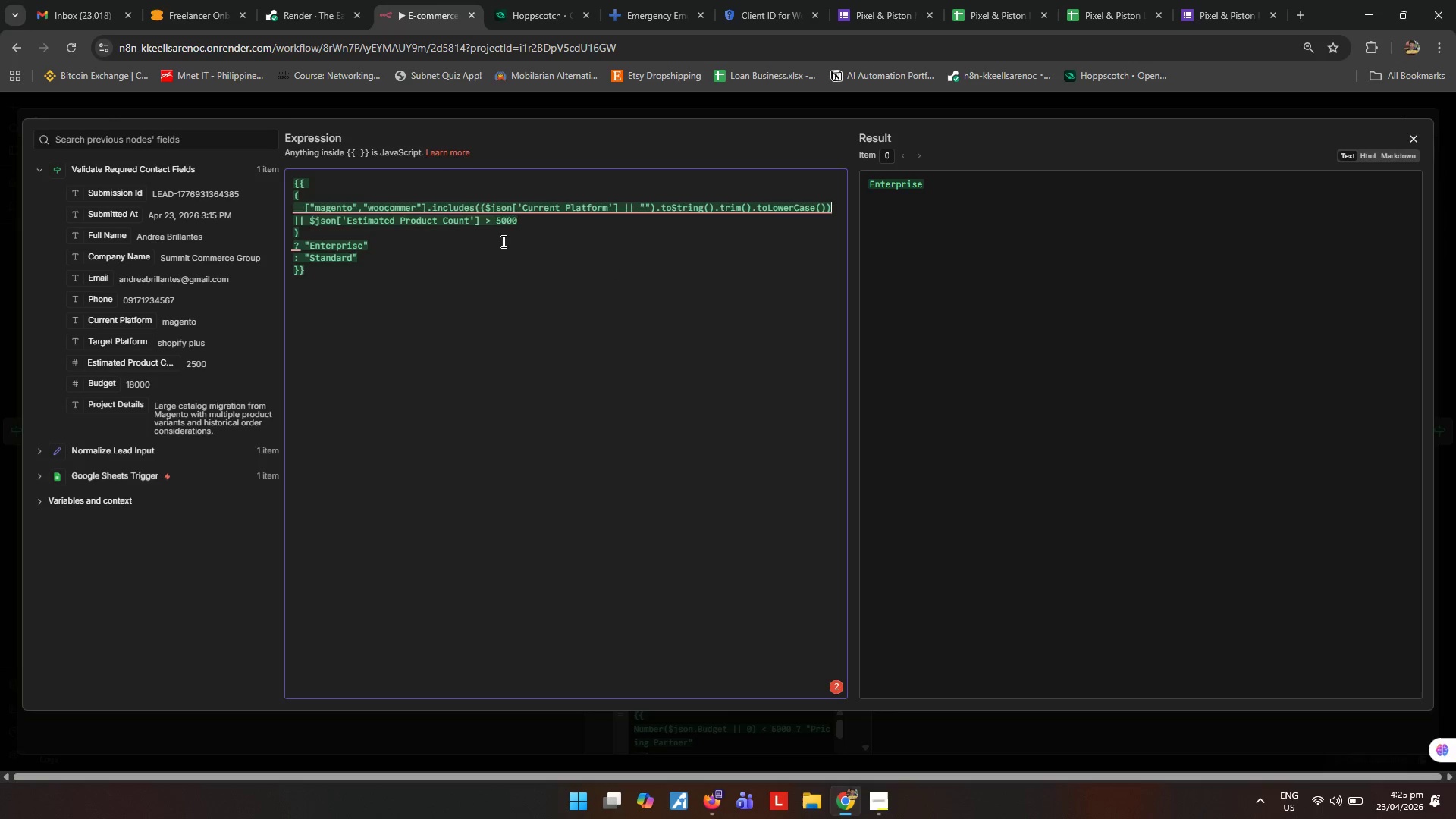 
key(Shift+0)
 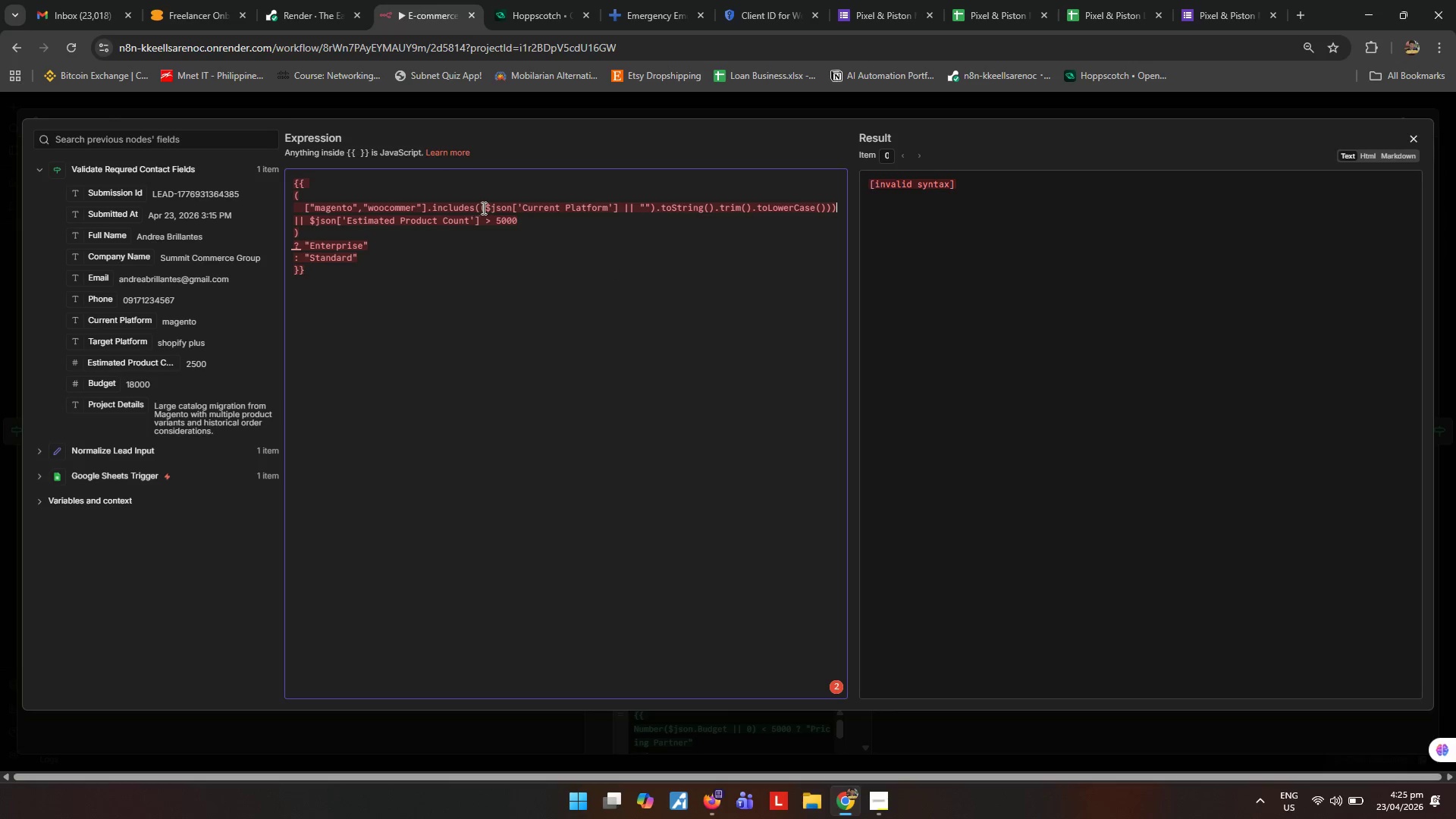 
left_click([480, 207])
 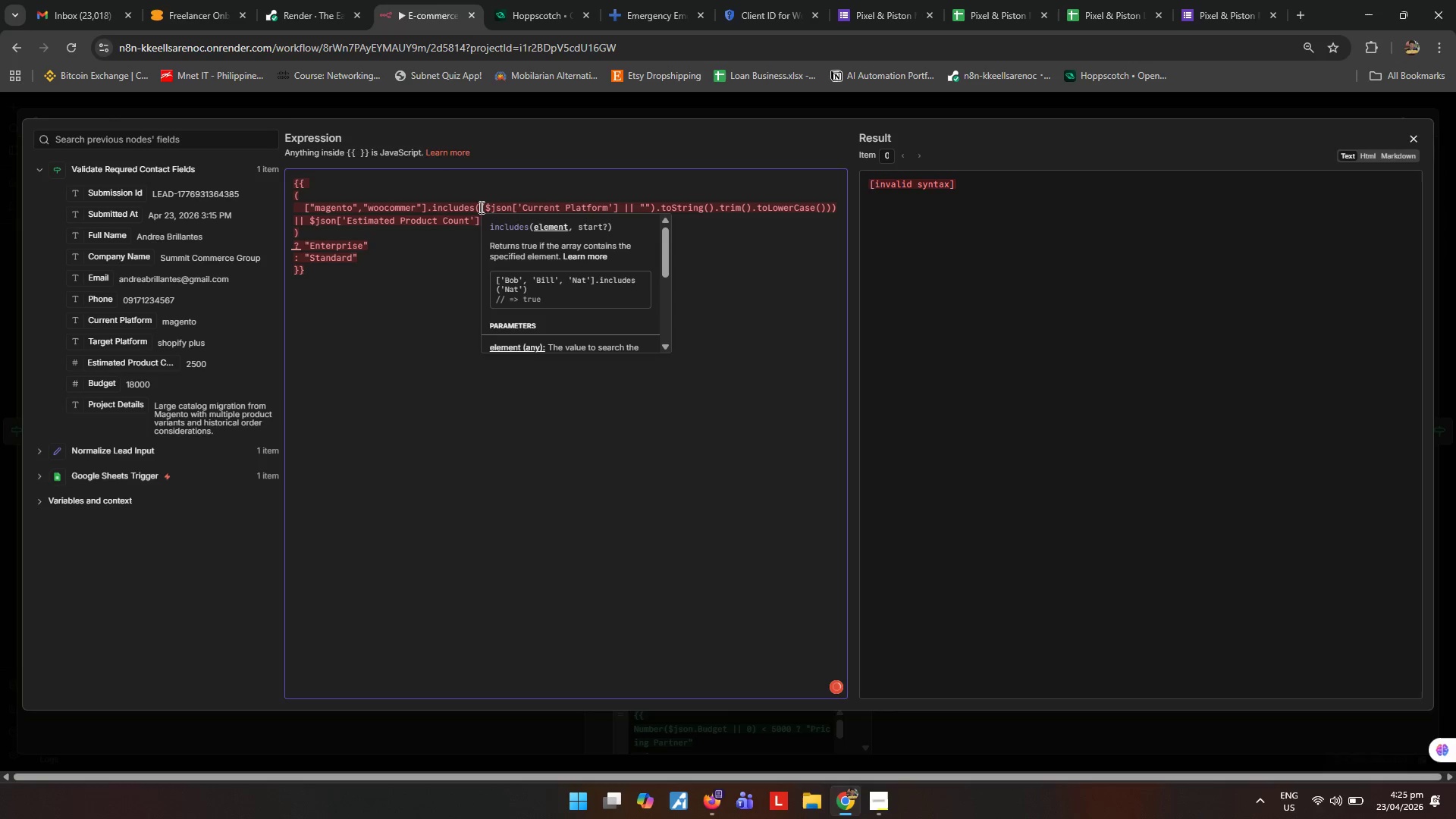 
key(Shift+ShiftRight)
 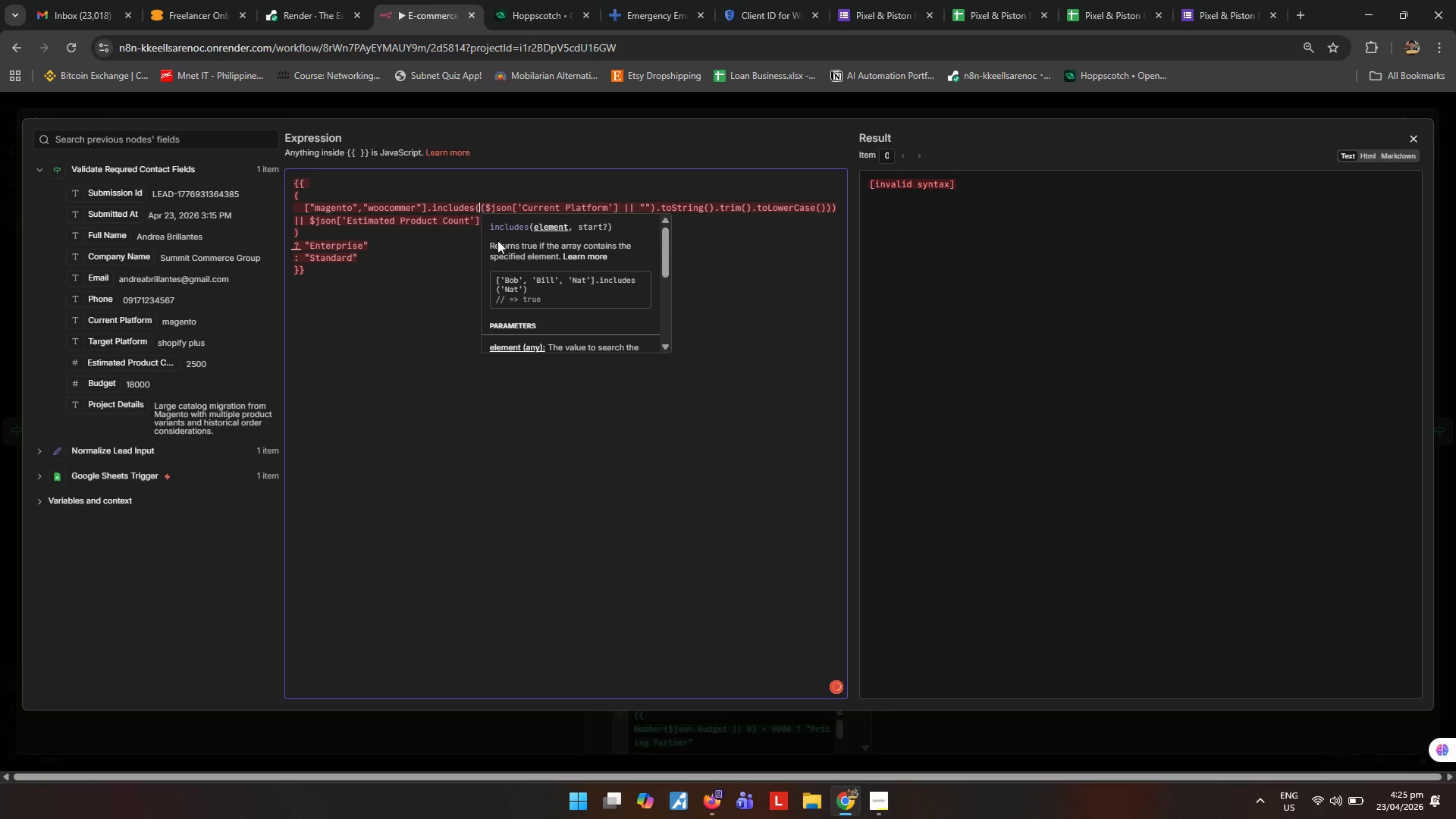 
key(Shift+9)
 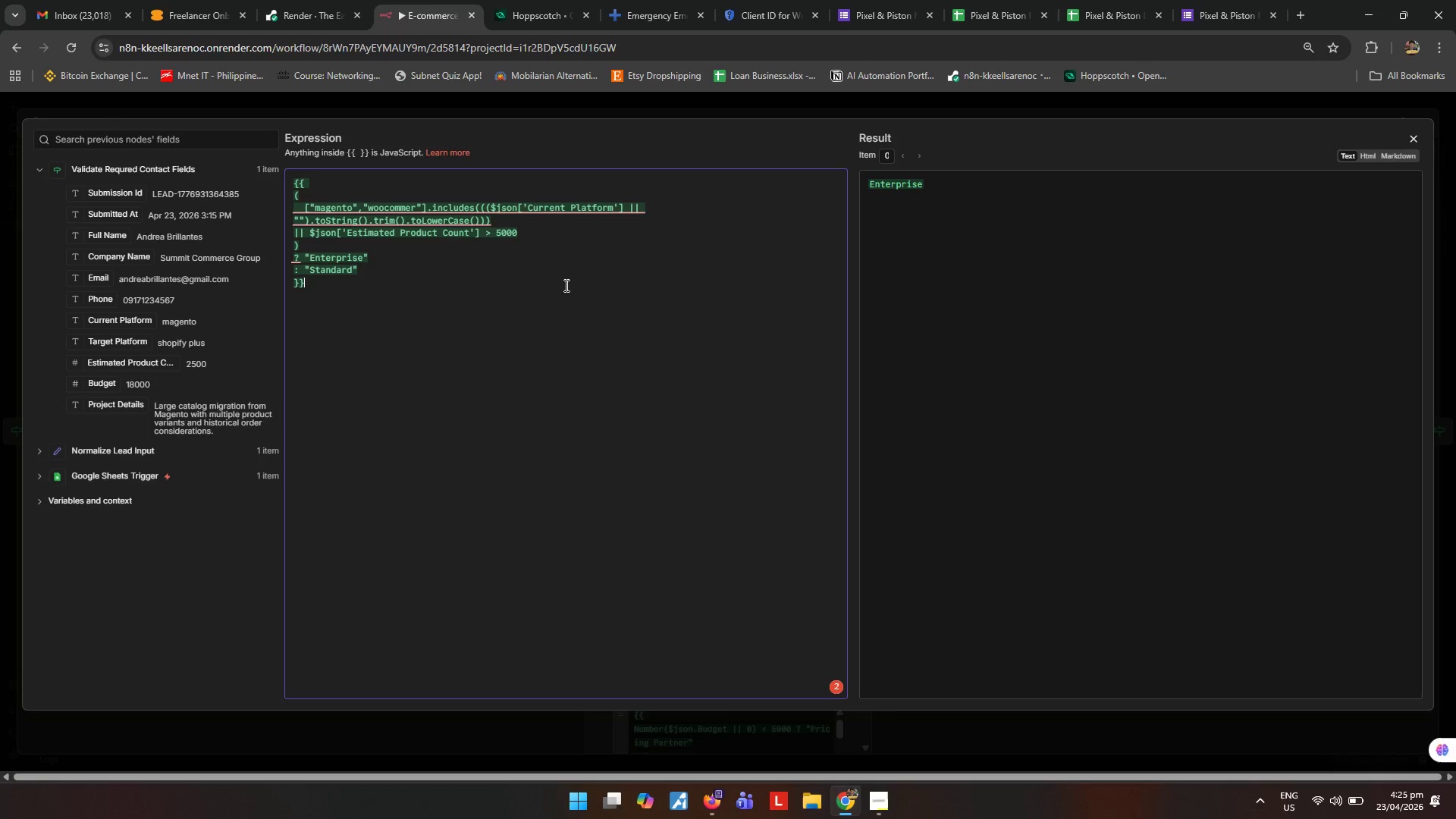 
wait(5.09)
 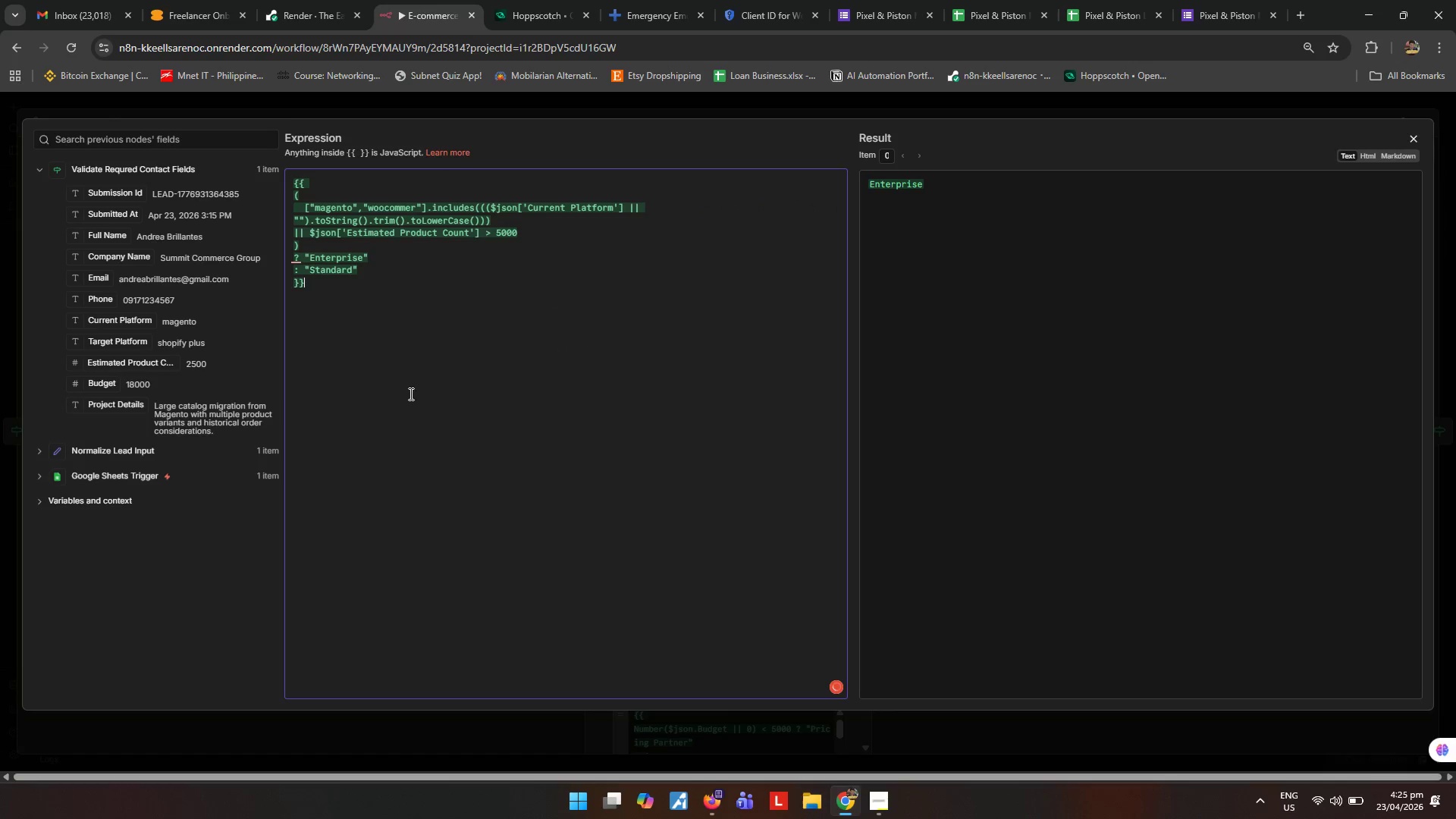 
left_click([604, 325])
 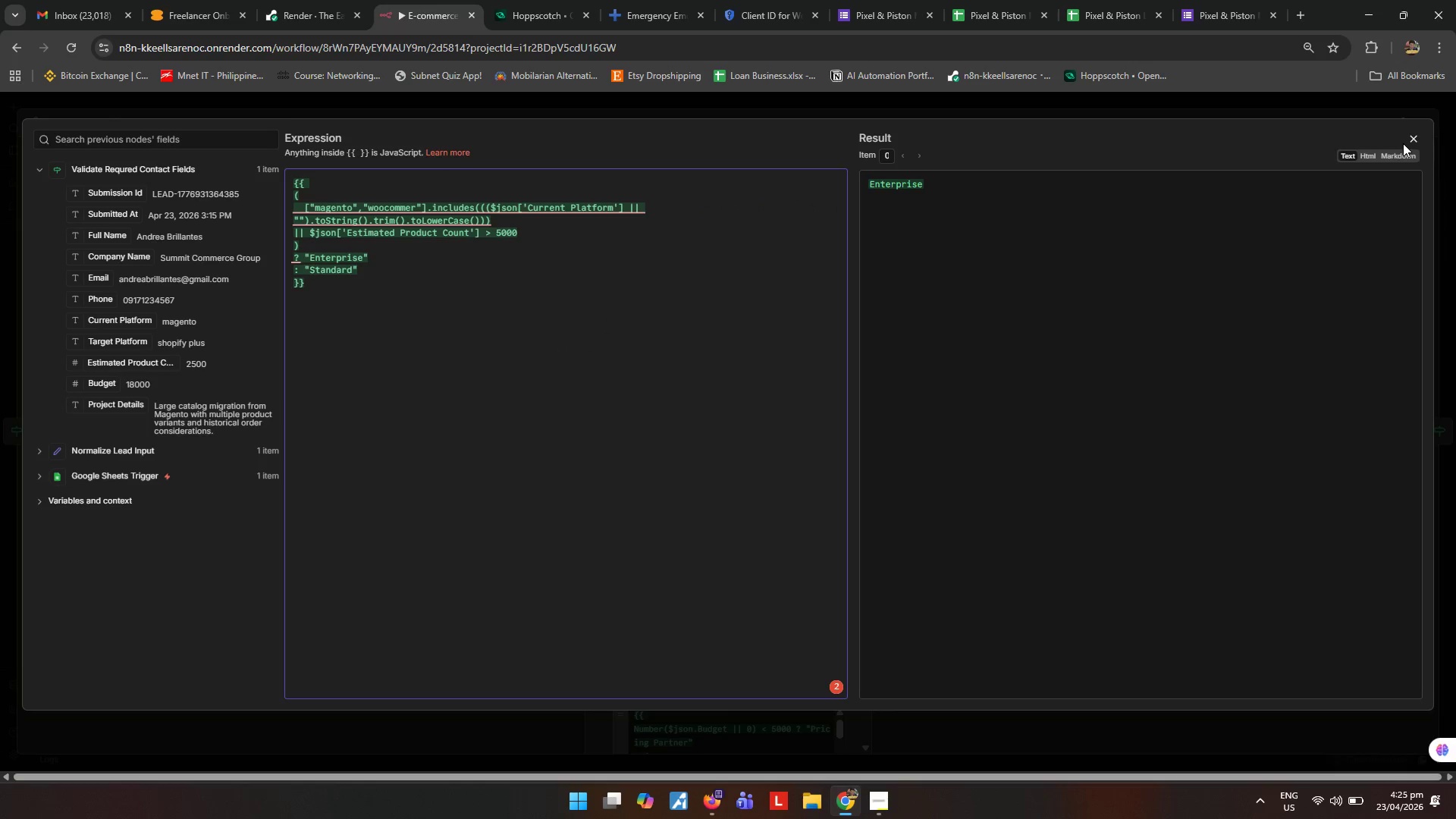 
left_click([1411, 146])
 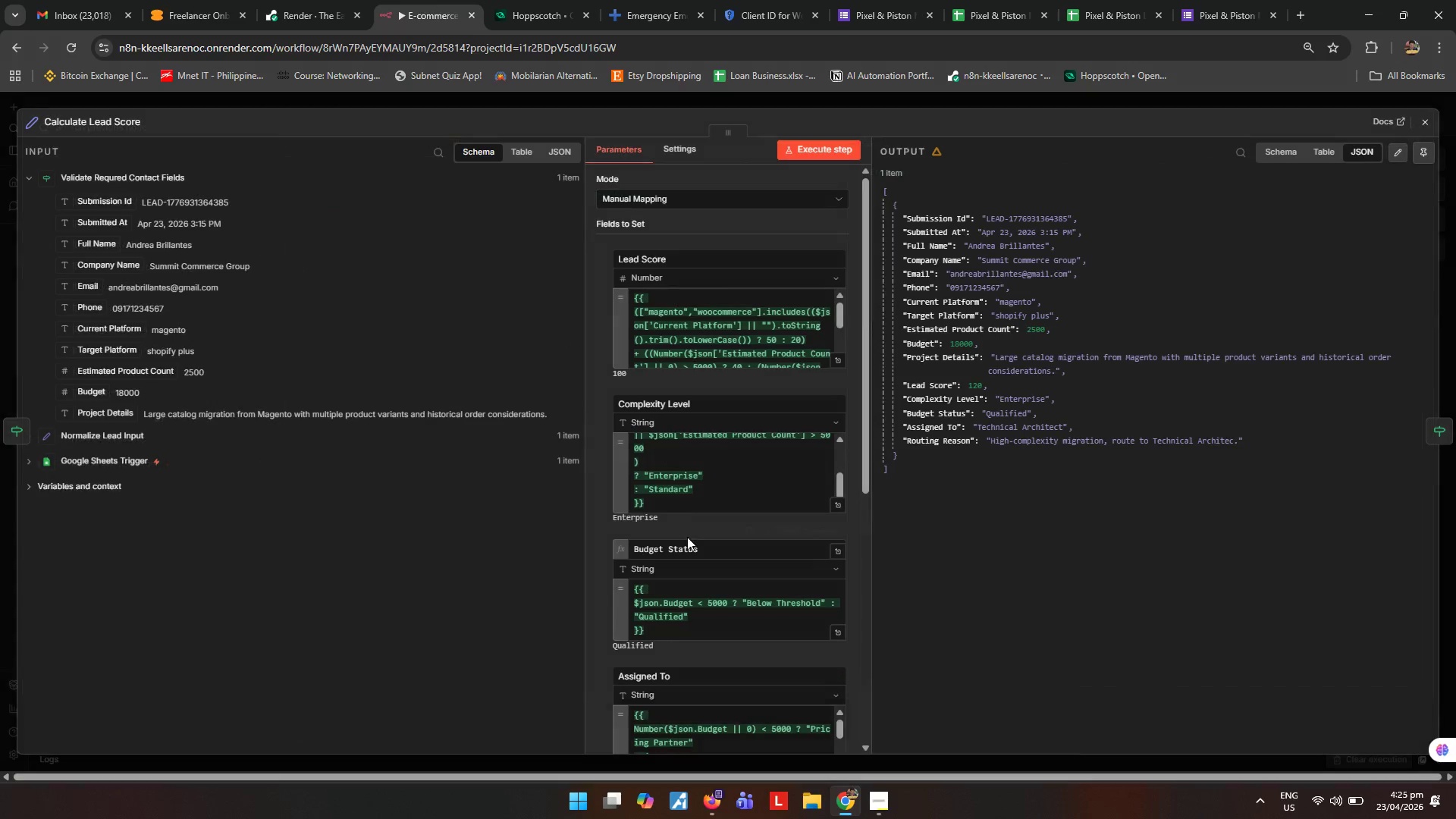 
scroll: coordinate [704, 560], scroll_direction: down, amount: 2.0
 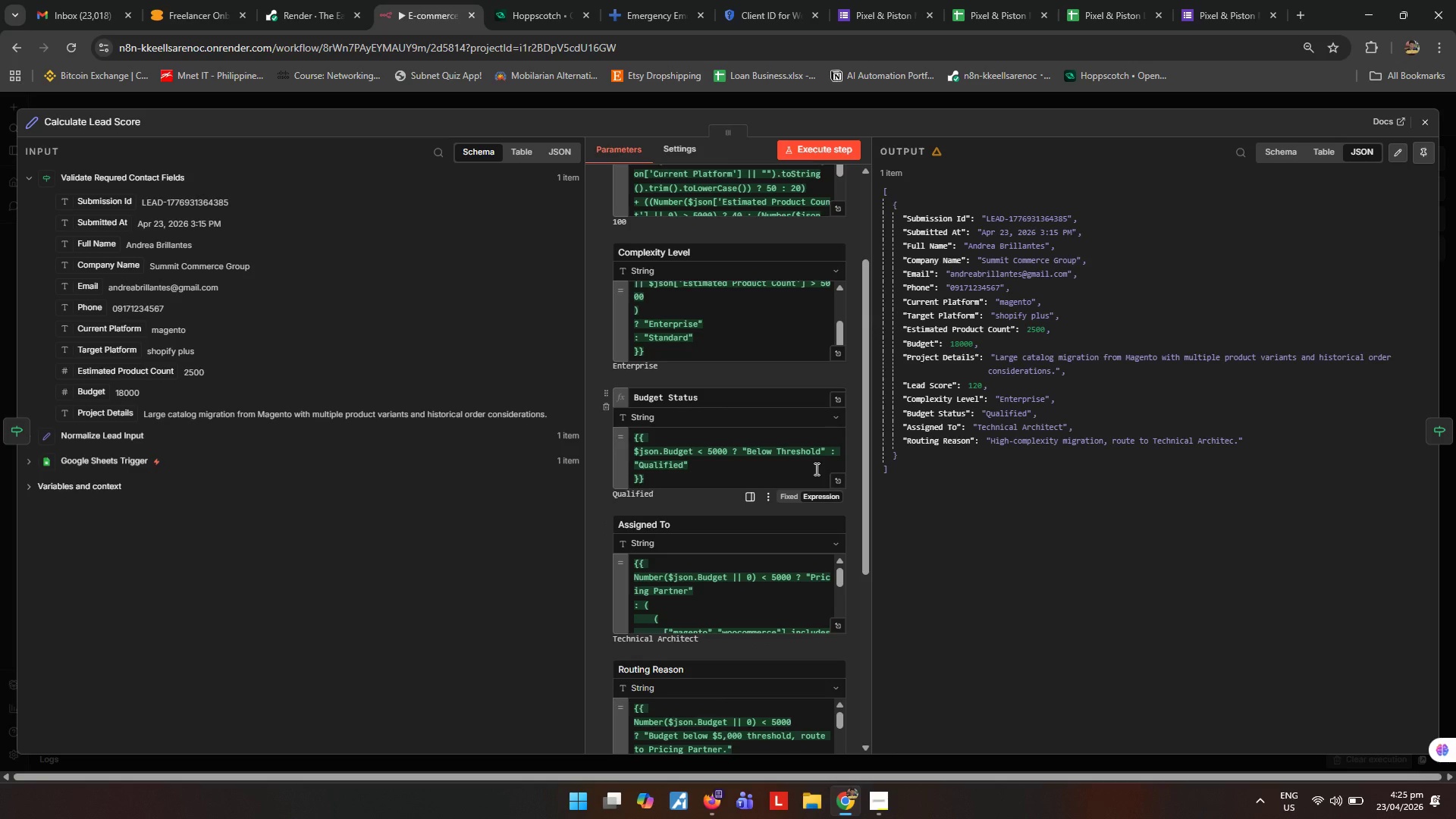 
wait(5.87)
 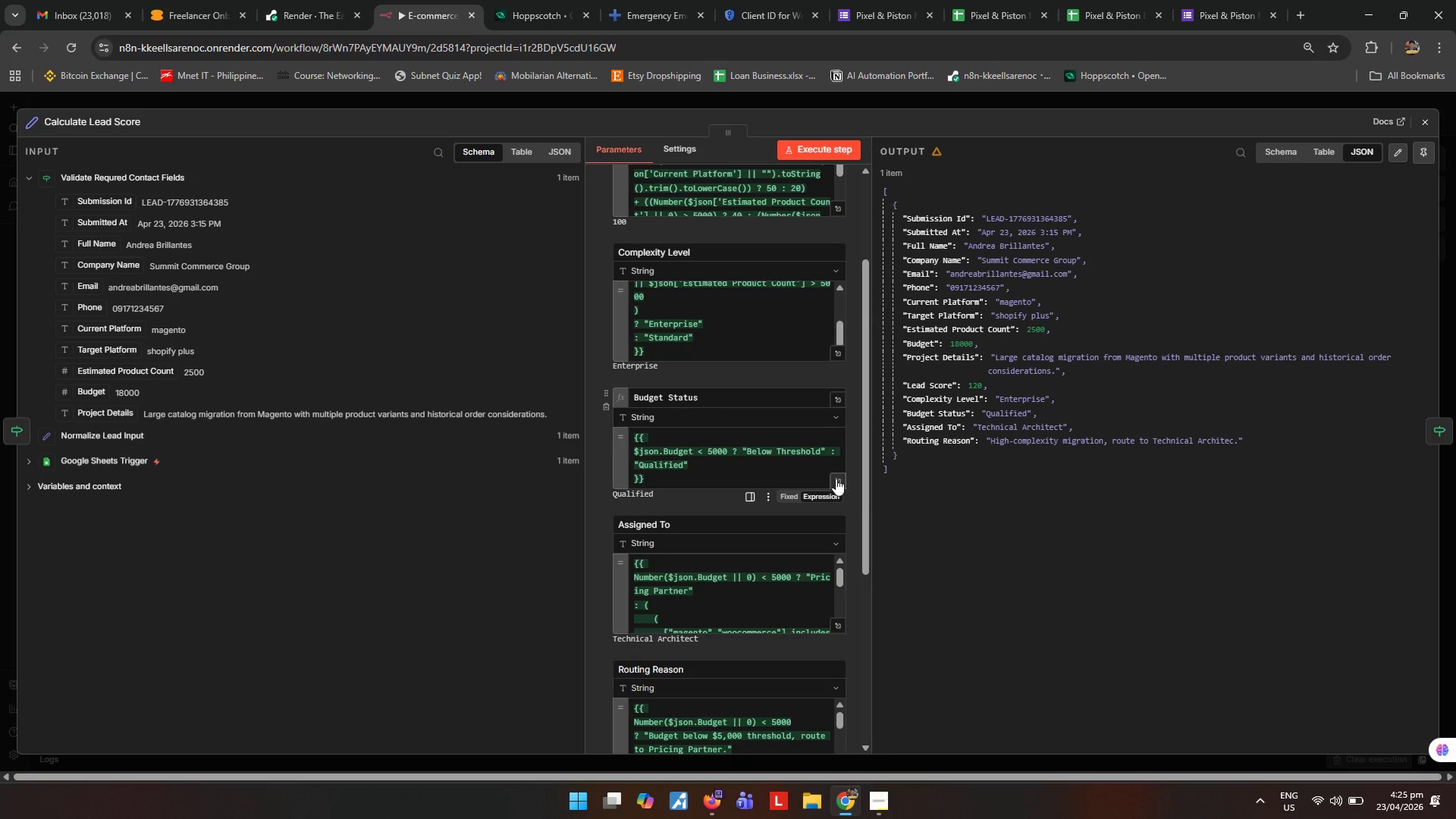 
left_click([841, 625])
 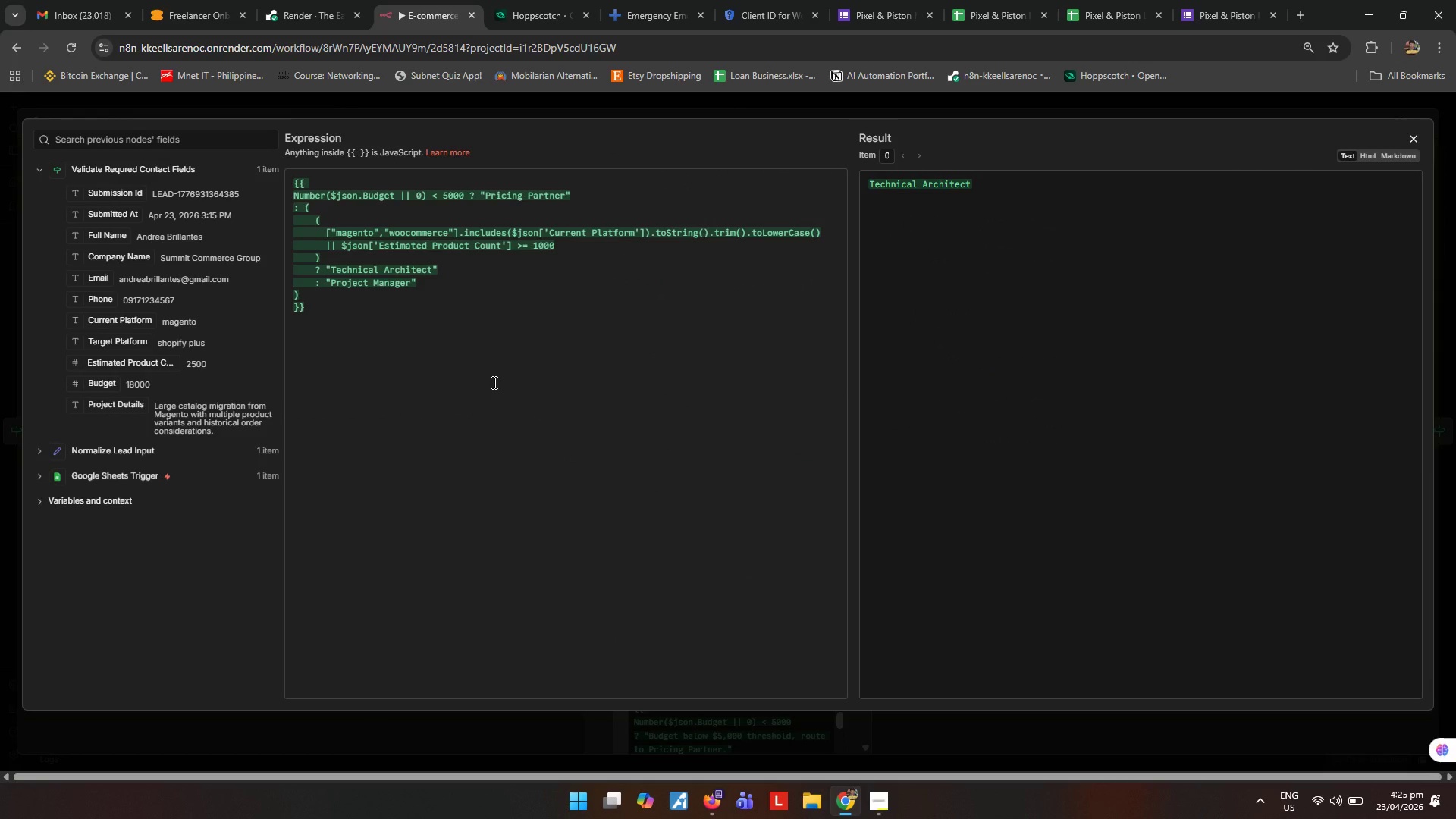 
wait(9.38)
 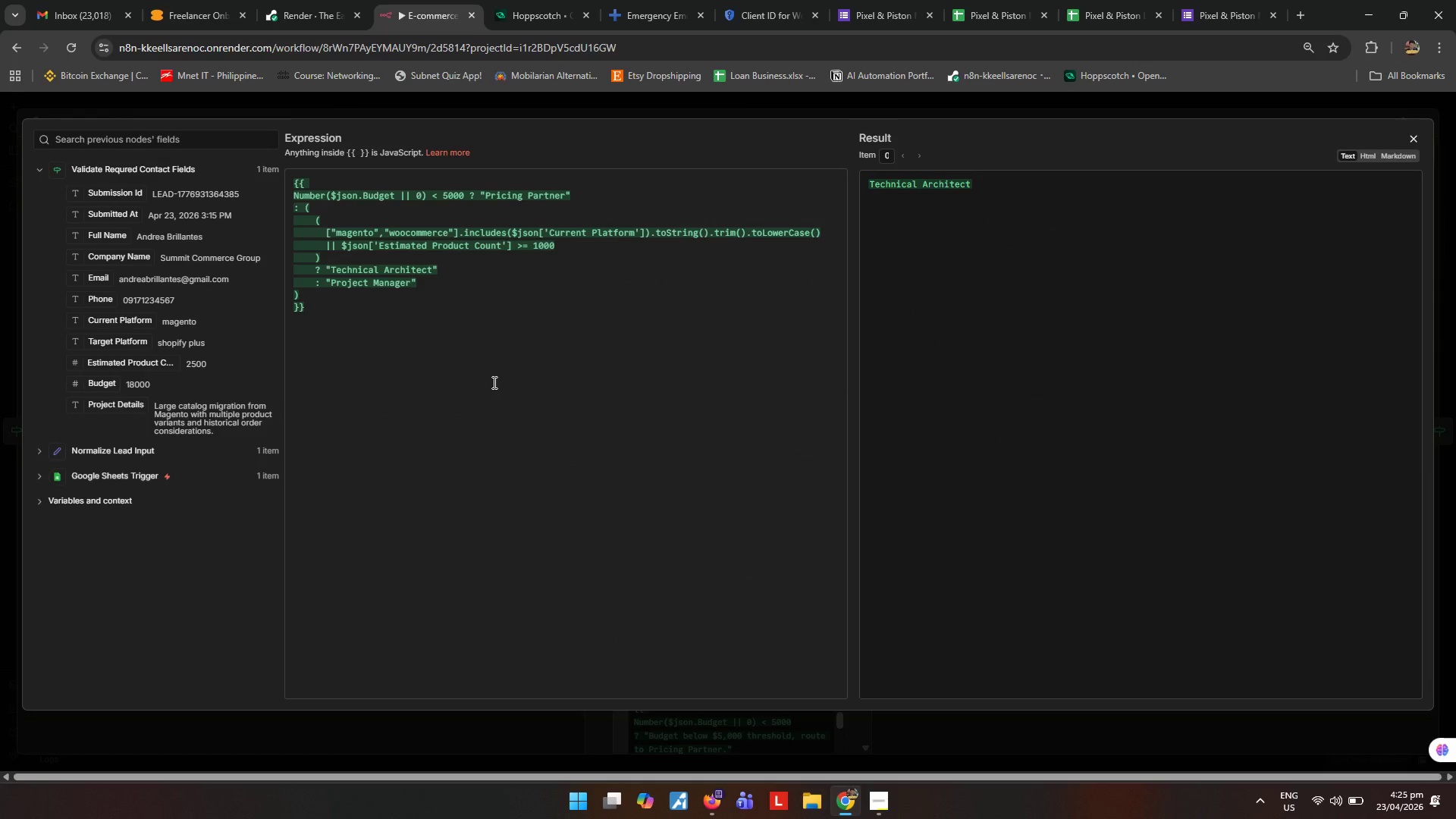 
left_click_drag(start_coordinate=[529, 246], to_coordinate=[525, 249])
 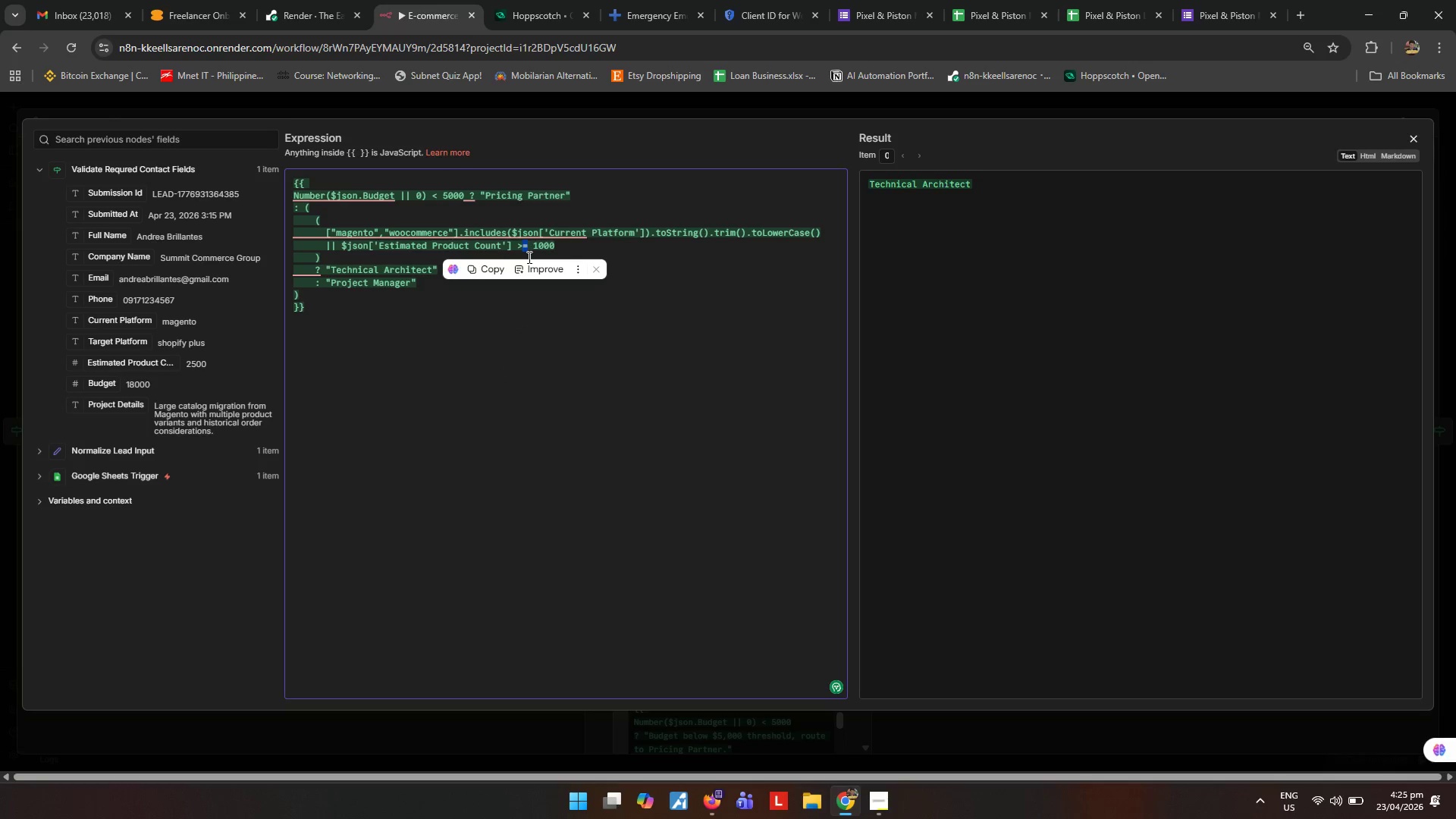 
key(Backspace)
 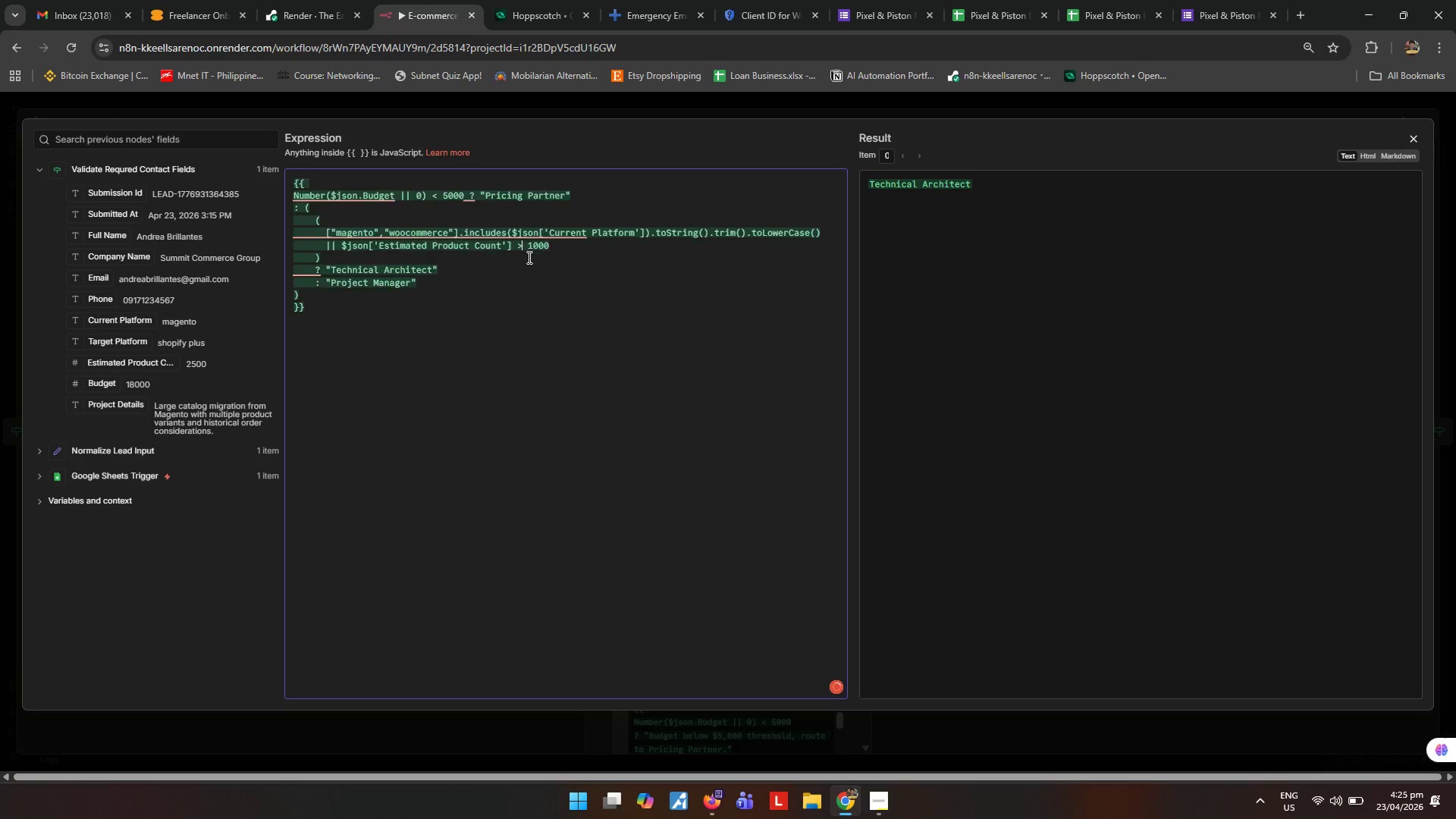 
key(ArrowRight)
 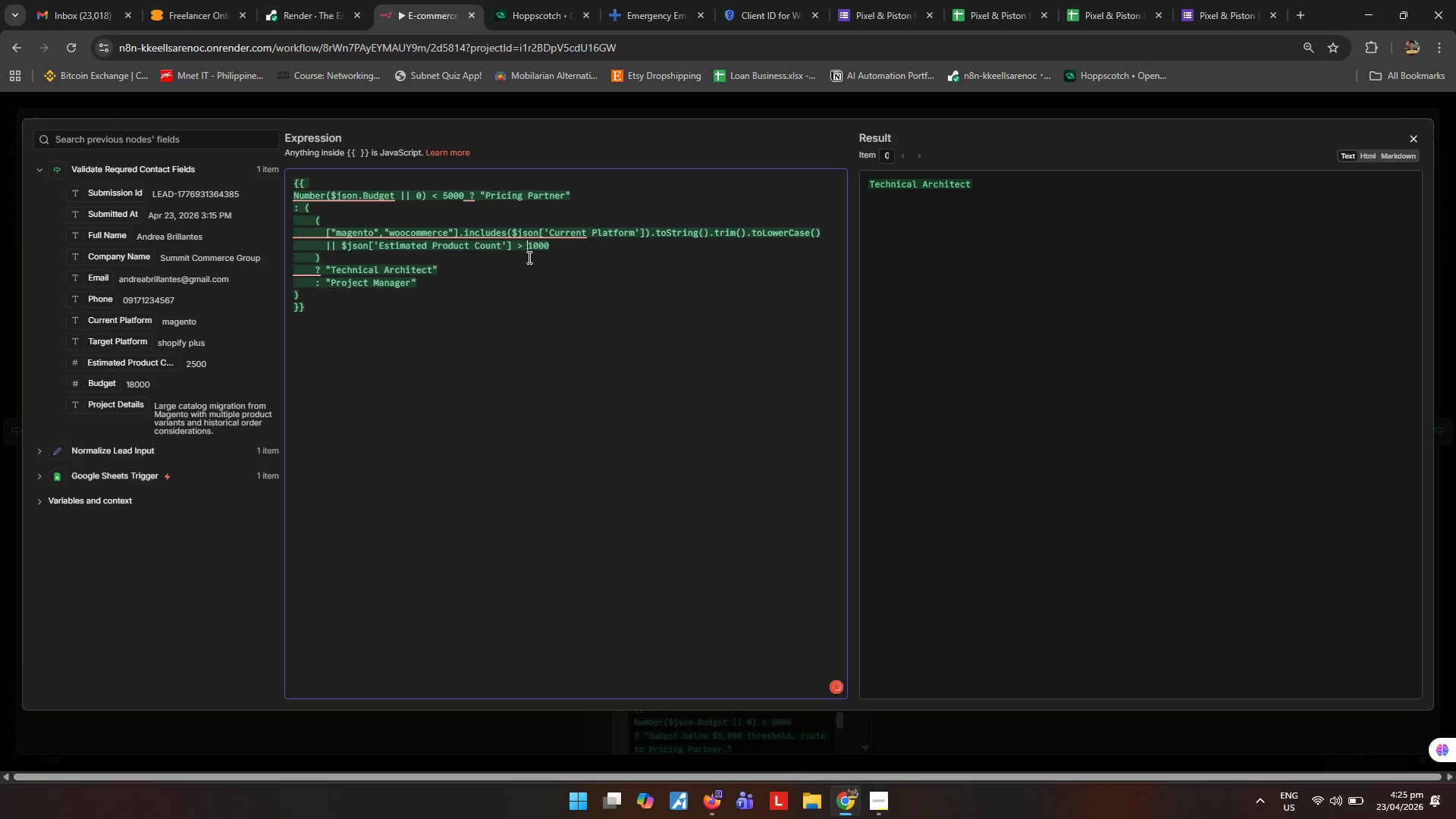 
key(ArrowRight)
 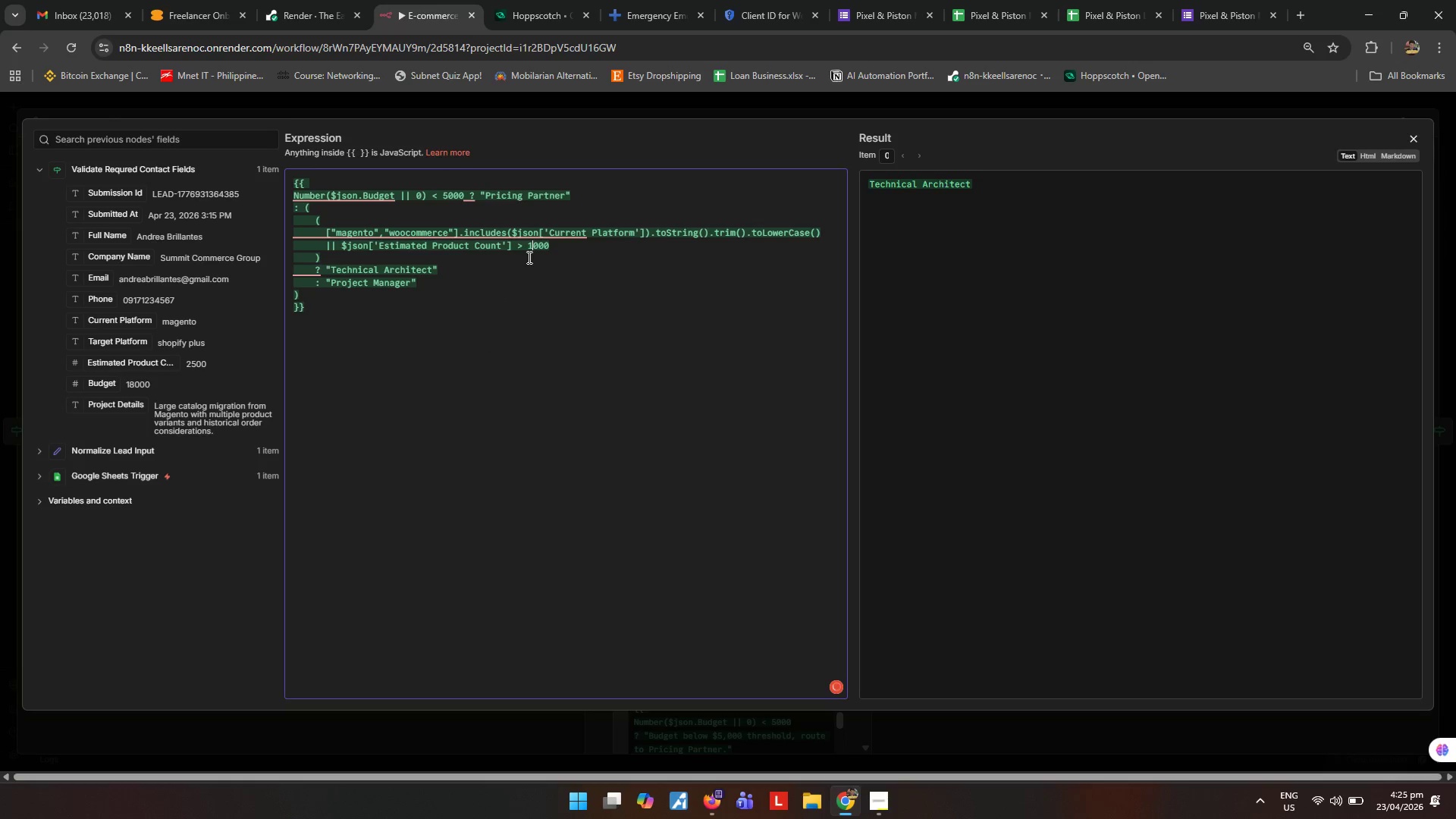 
key(Backspace)
 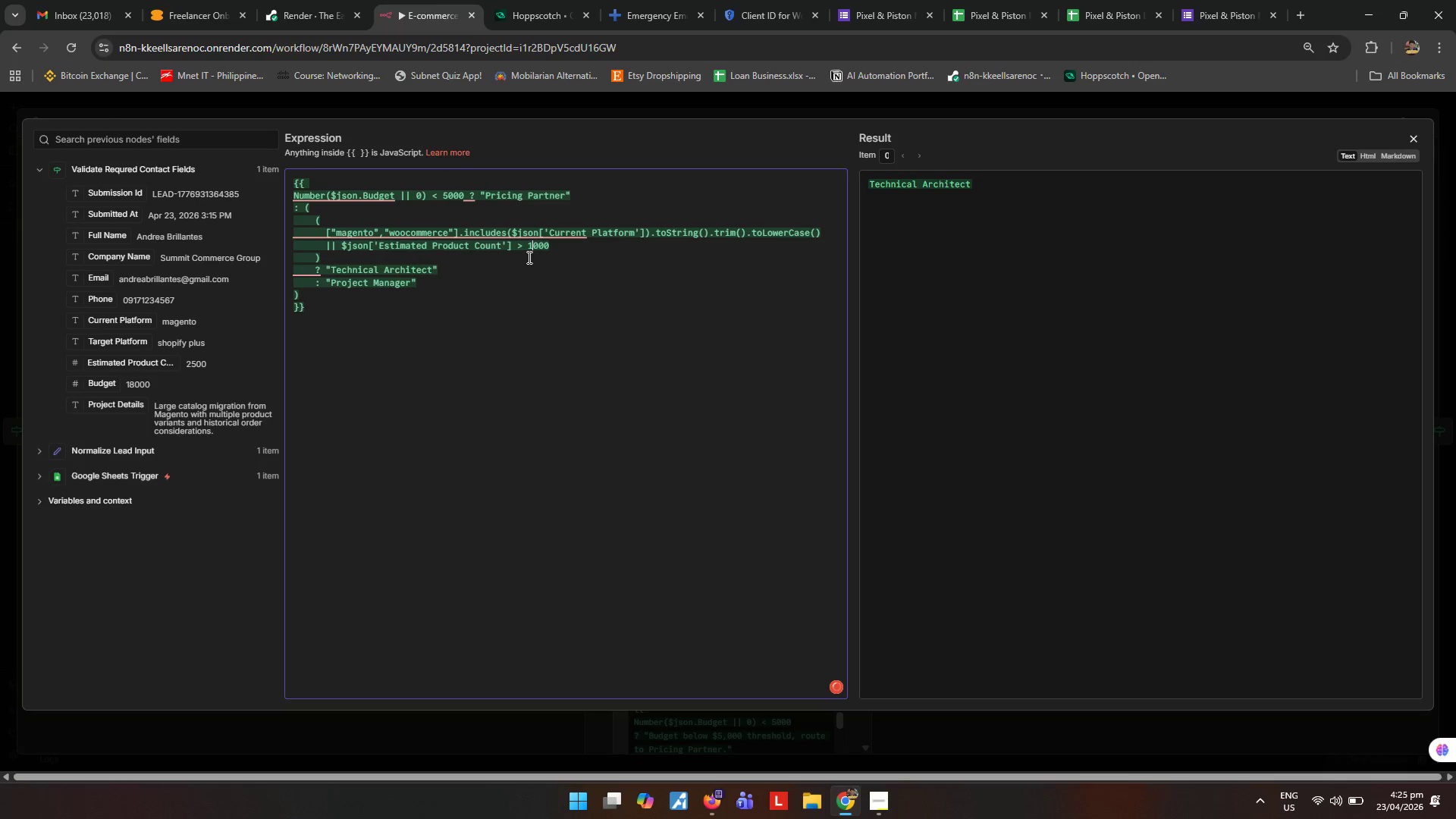 
key(Backspace)
 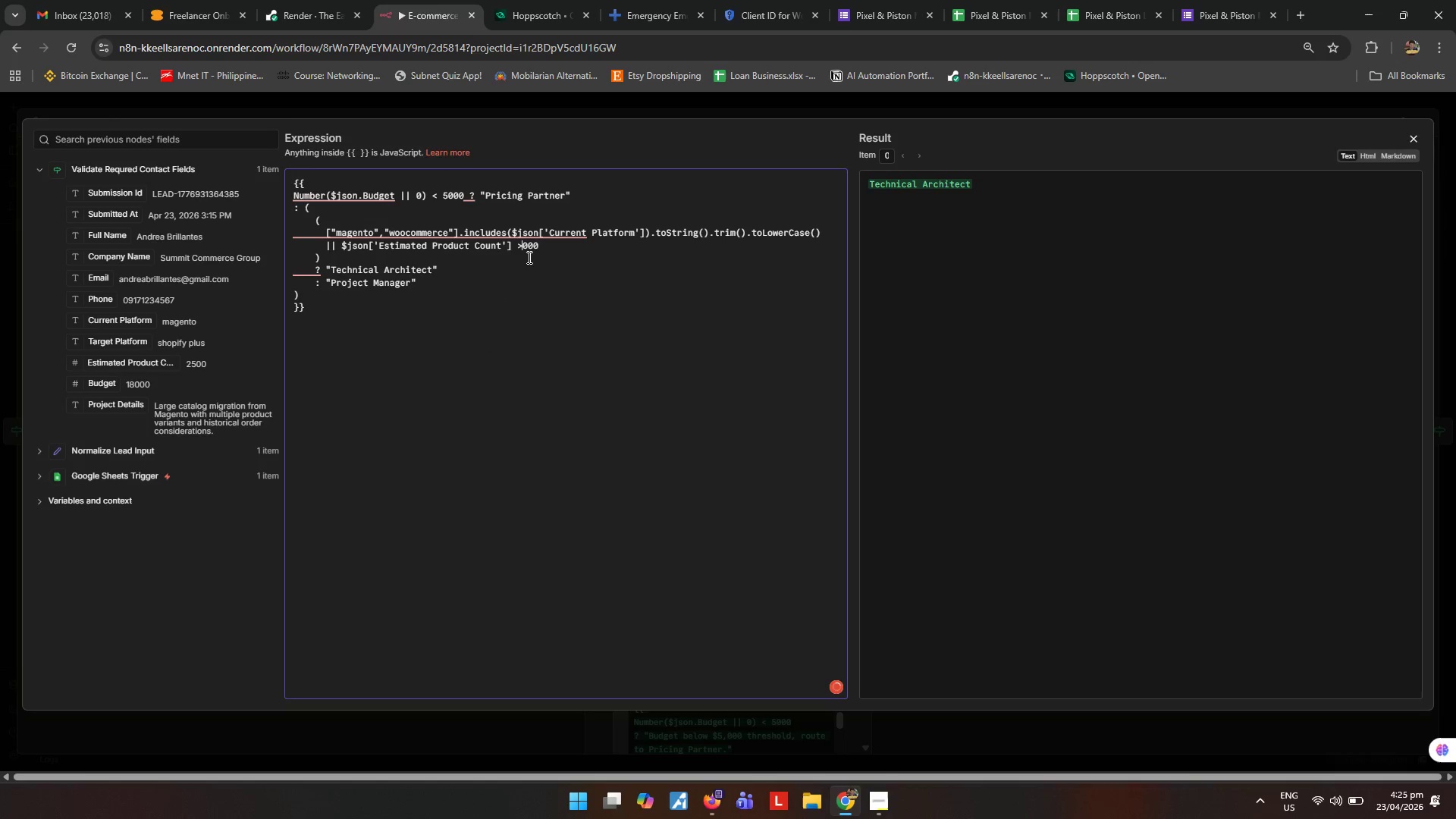 
key(Backspace)
 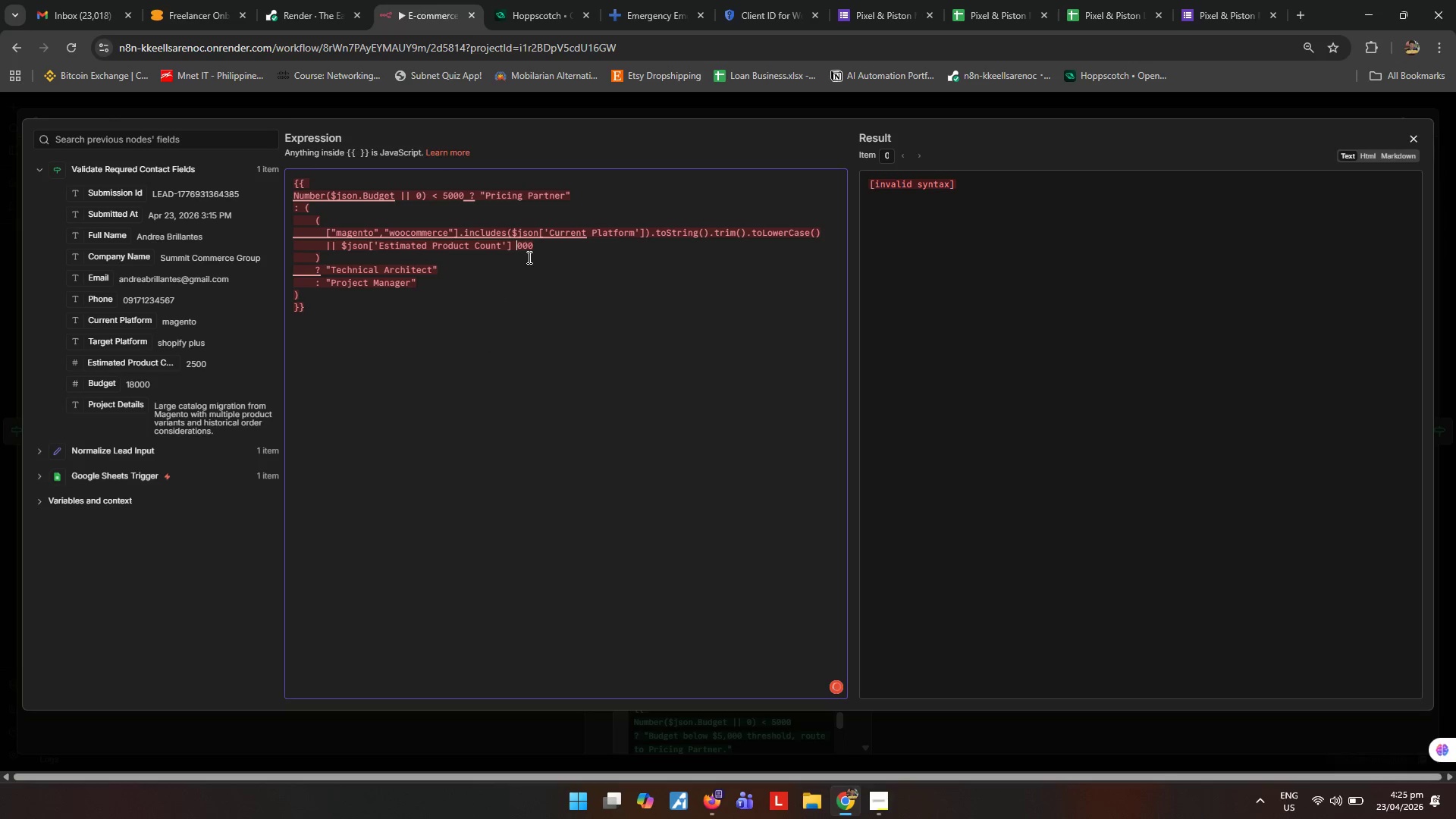 
key(Shift+ShiftRight)
 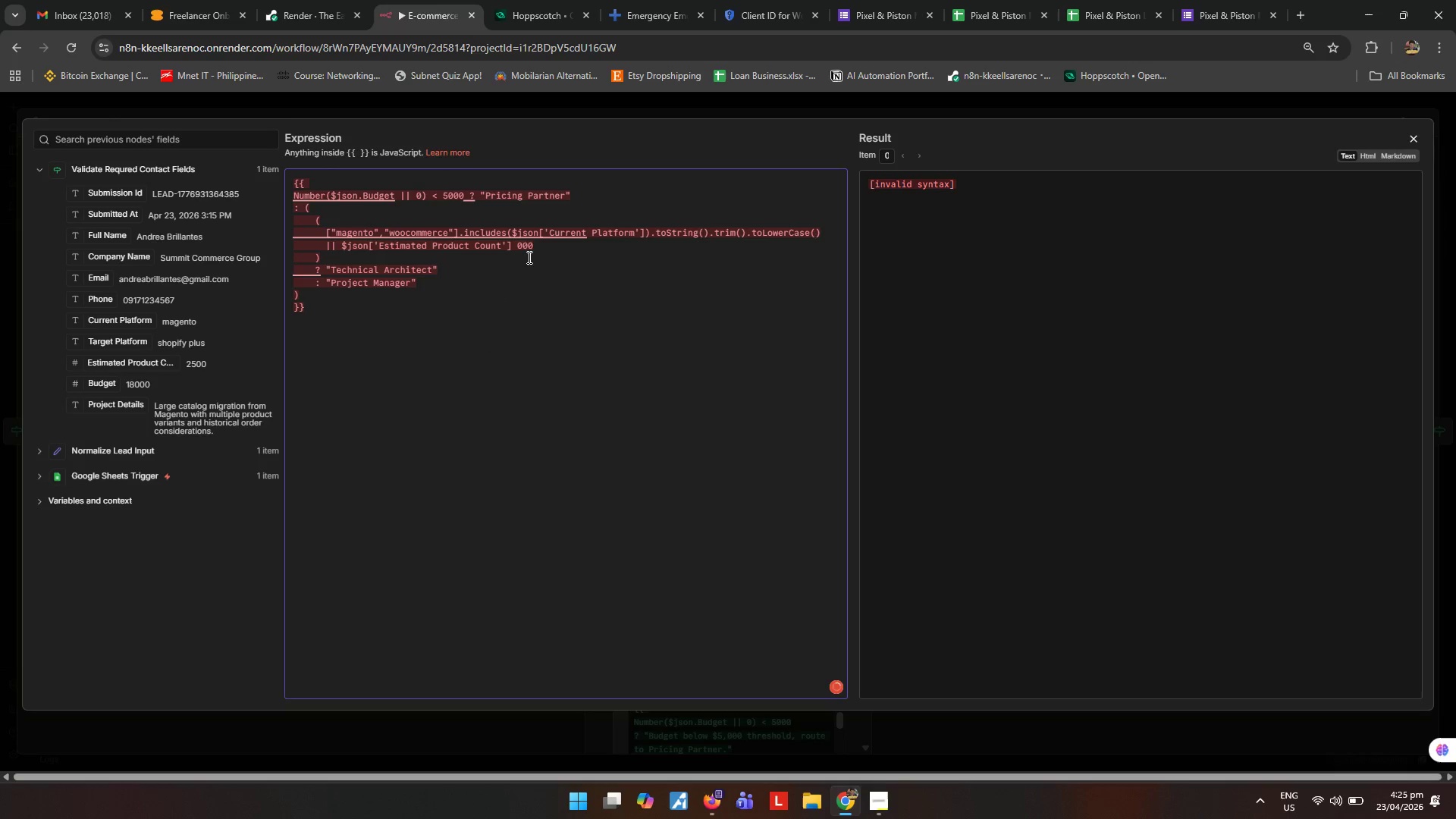 
key(Shift+Period)
 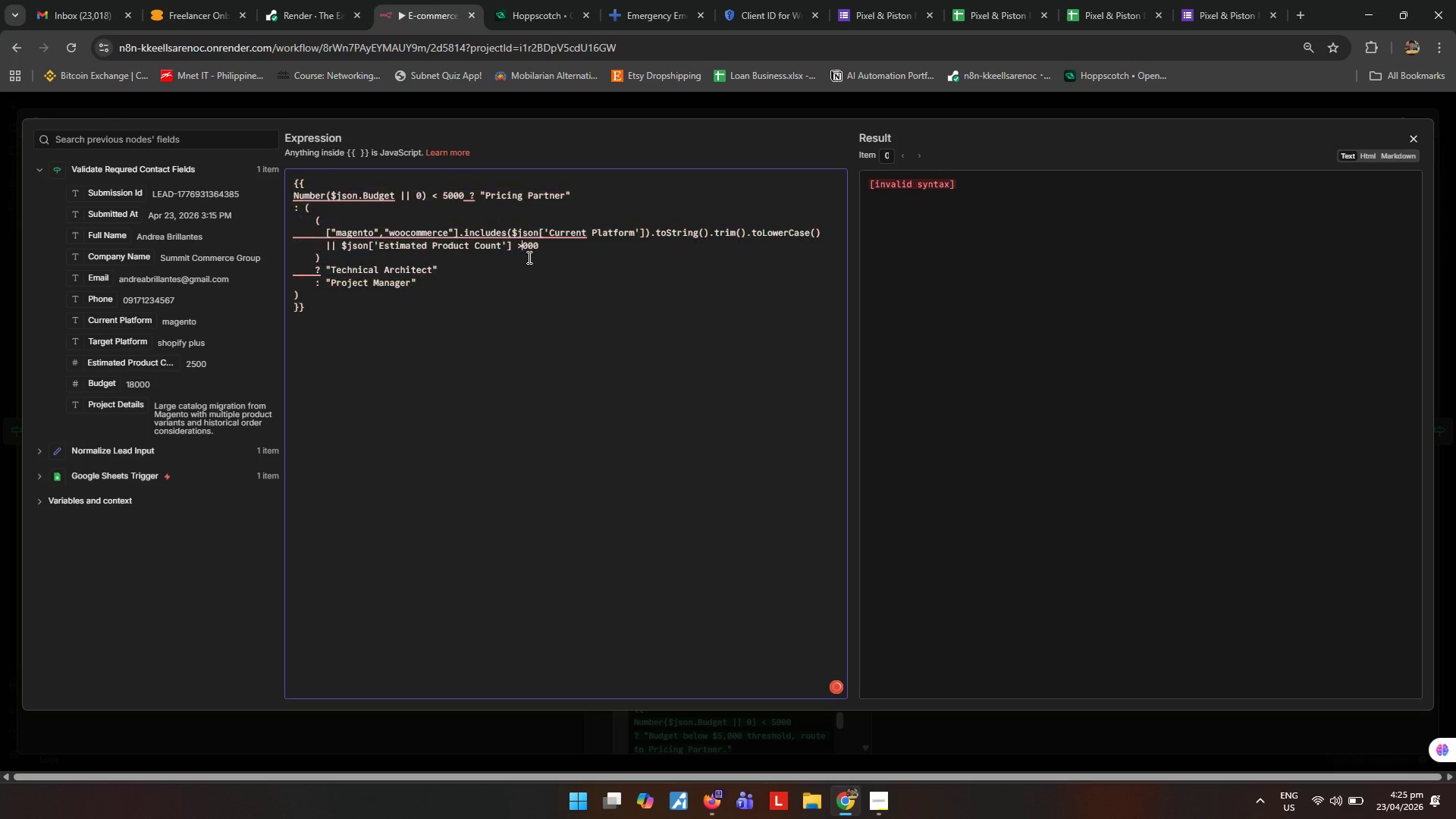 
key(Space)
 